 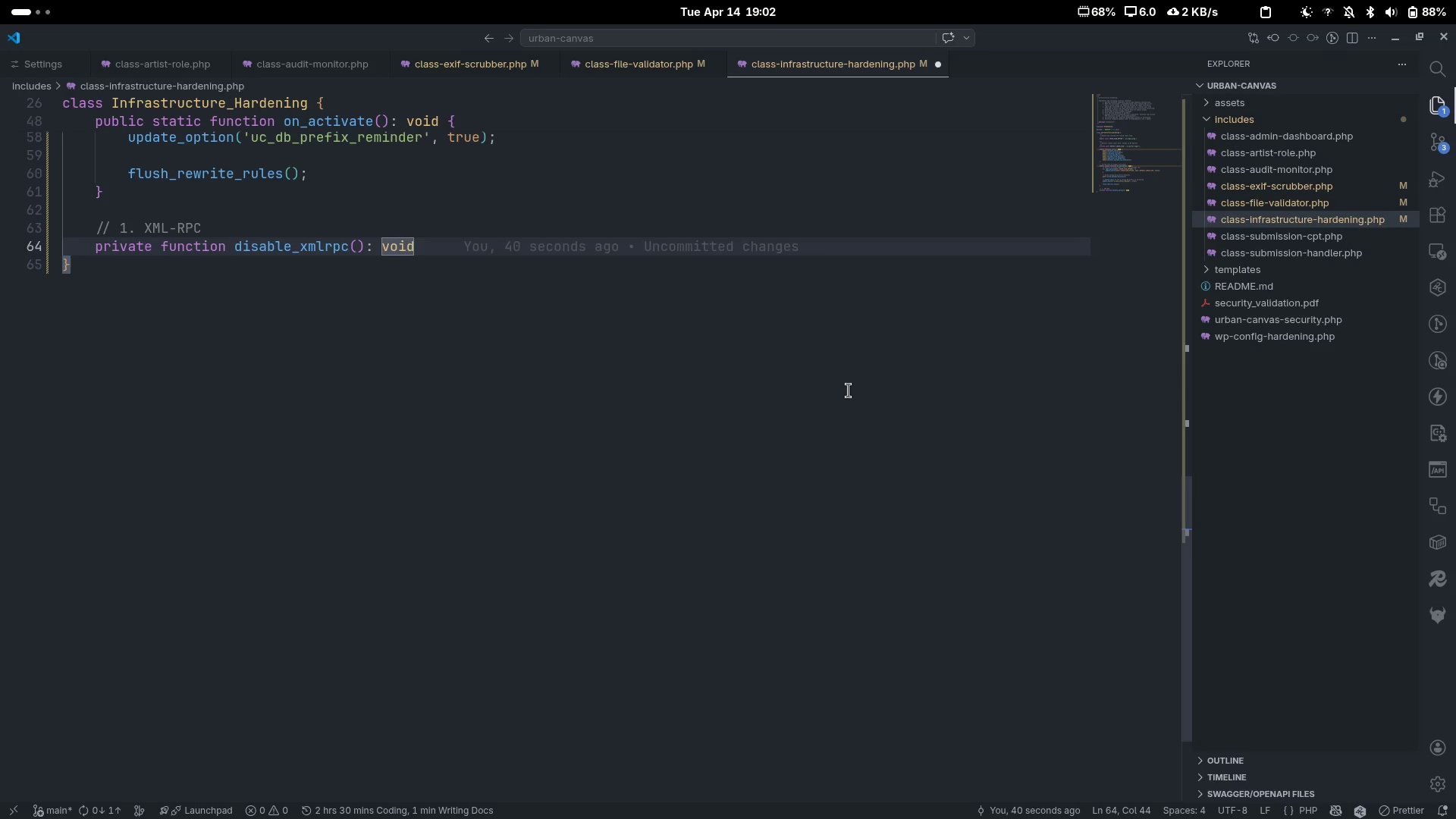 
key(Shift+ShiftLeft)
 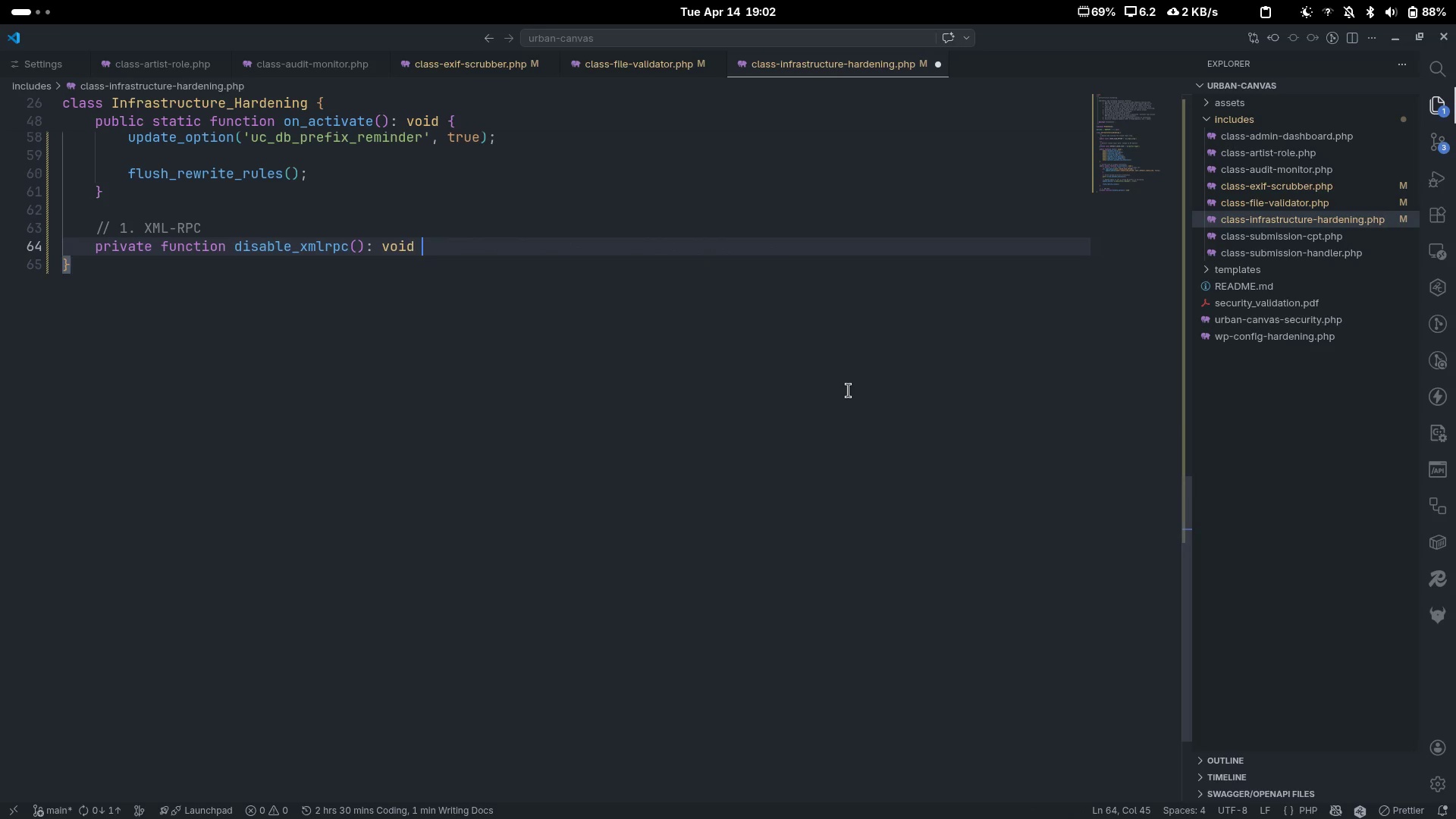 
key(Shift+BracketLeft)
 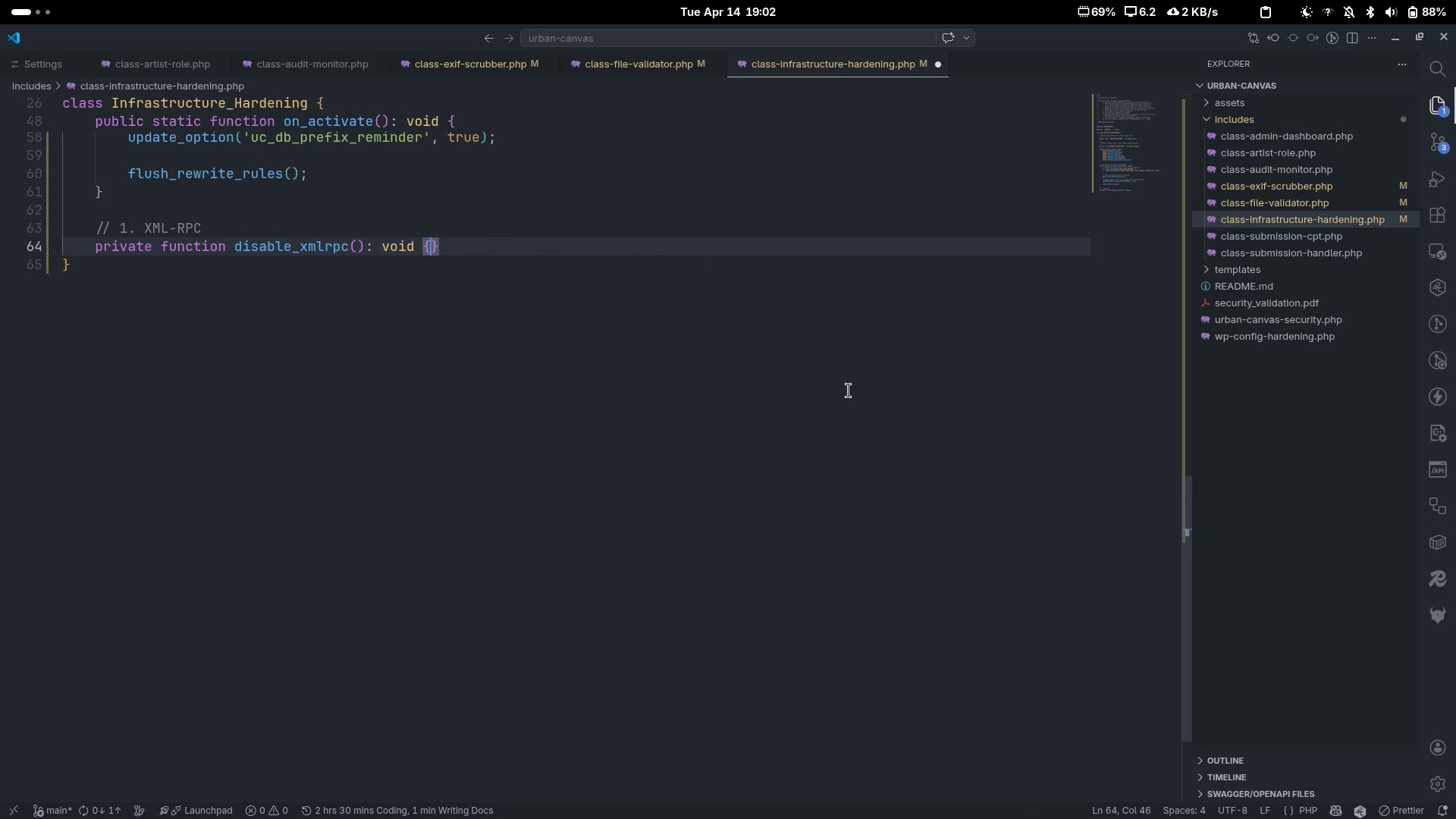 
key(Enter)
 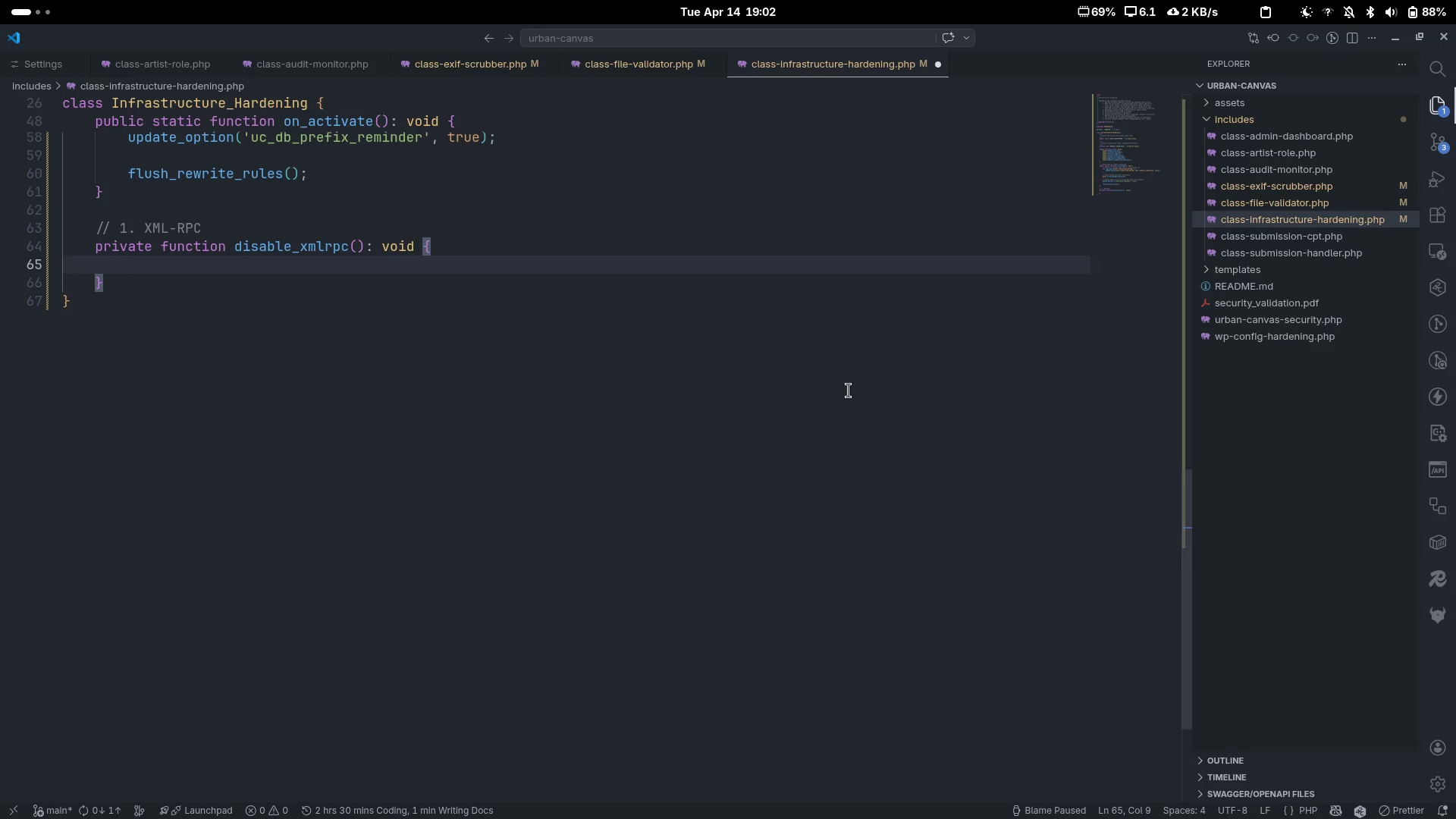 
wait(6.35)
 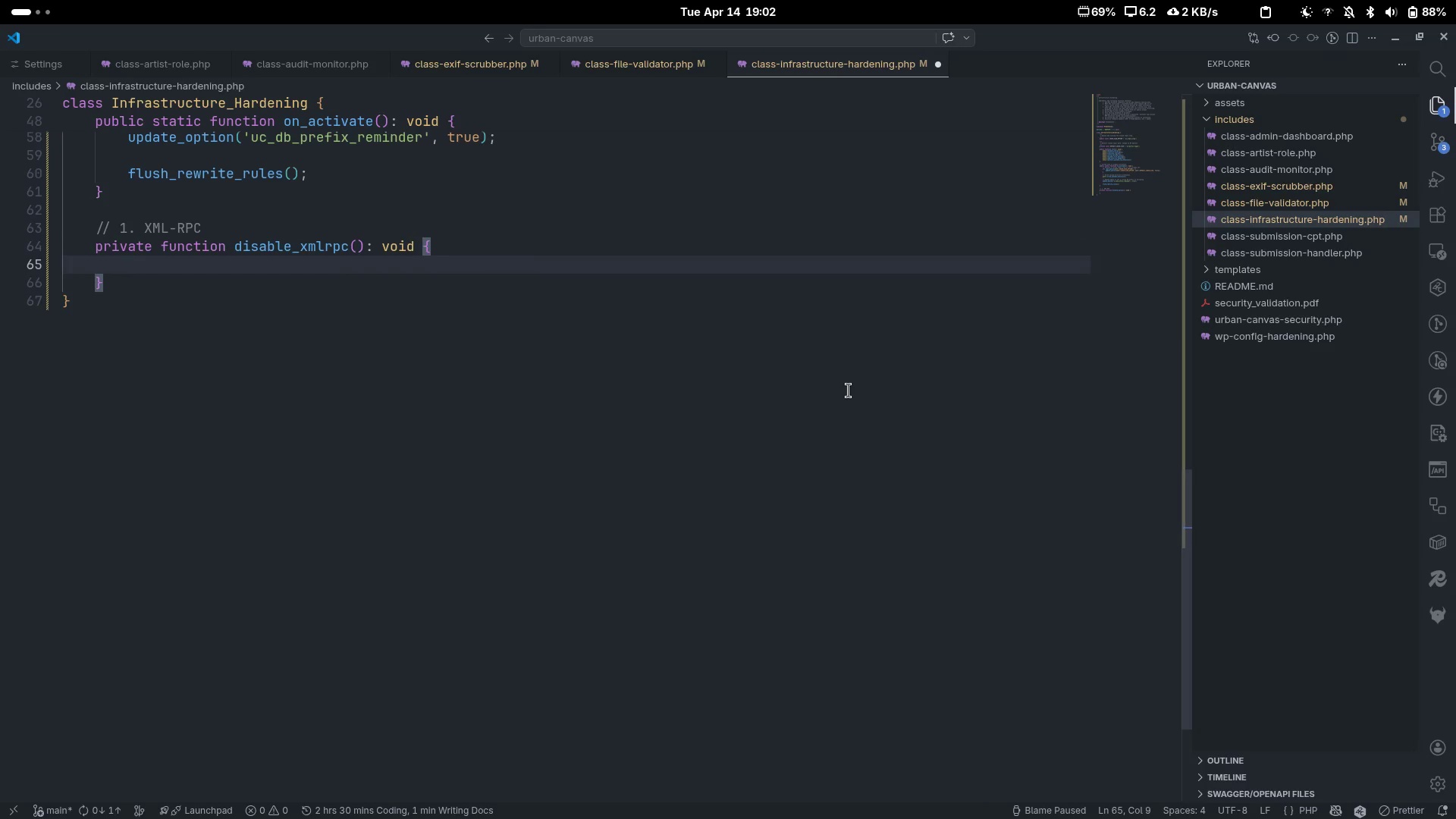 
key(Control+ControlLeft)
 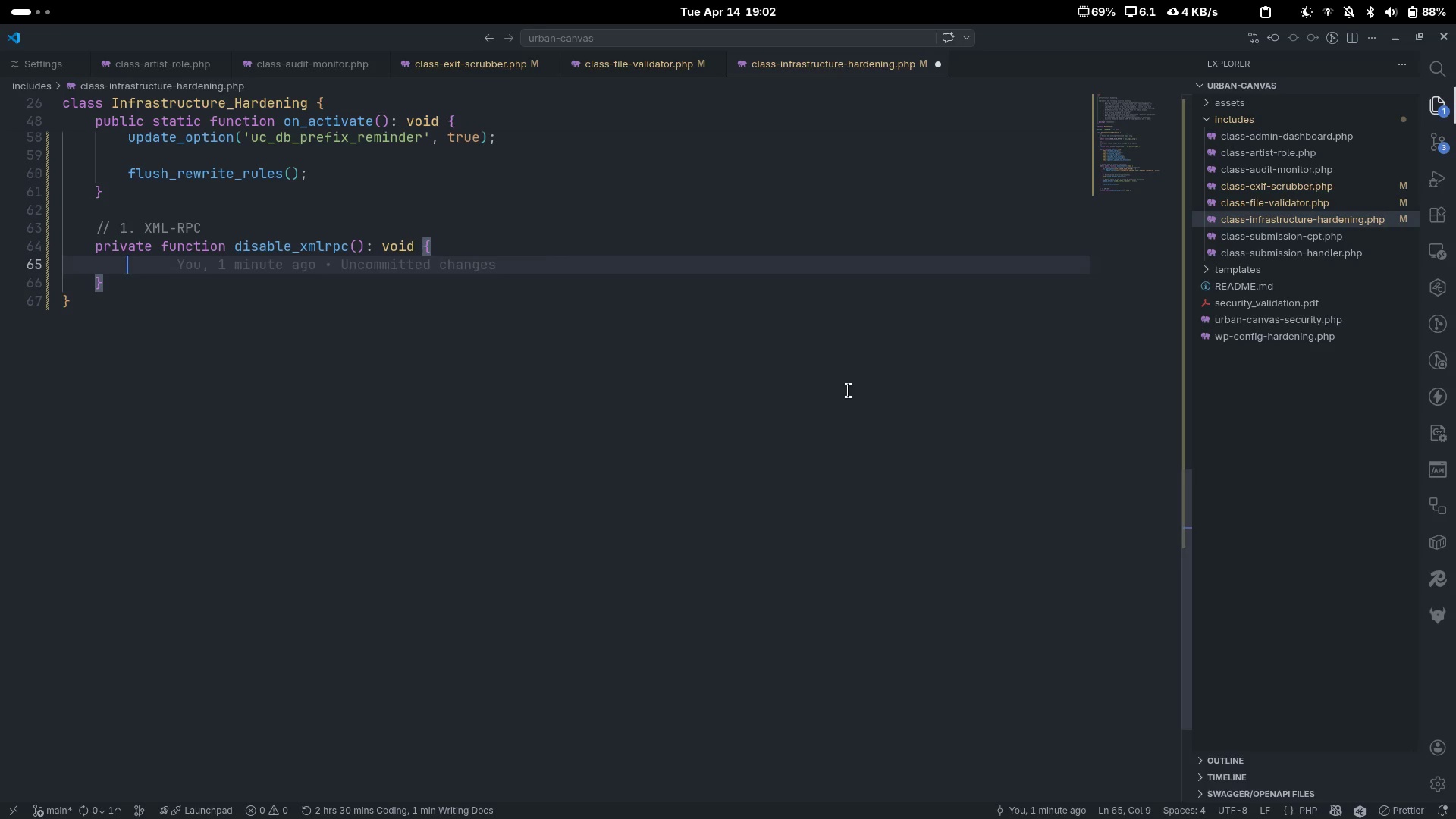 
key(Control+Slash)
 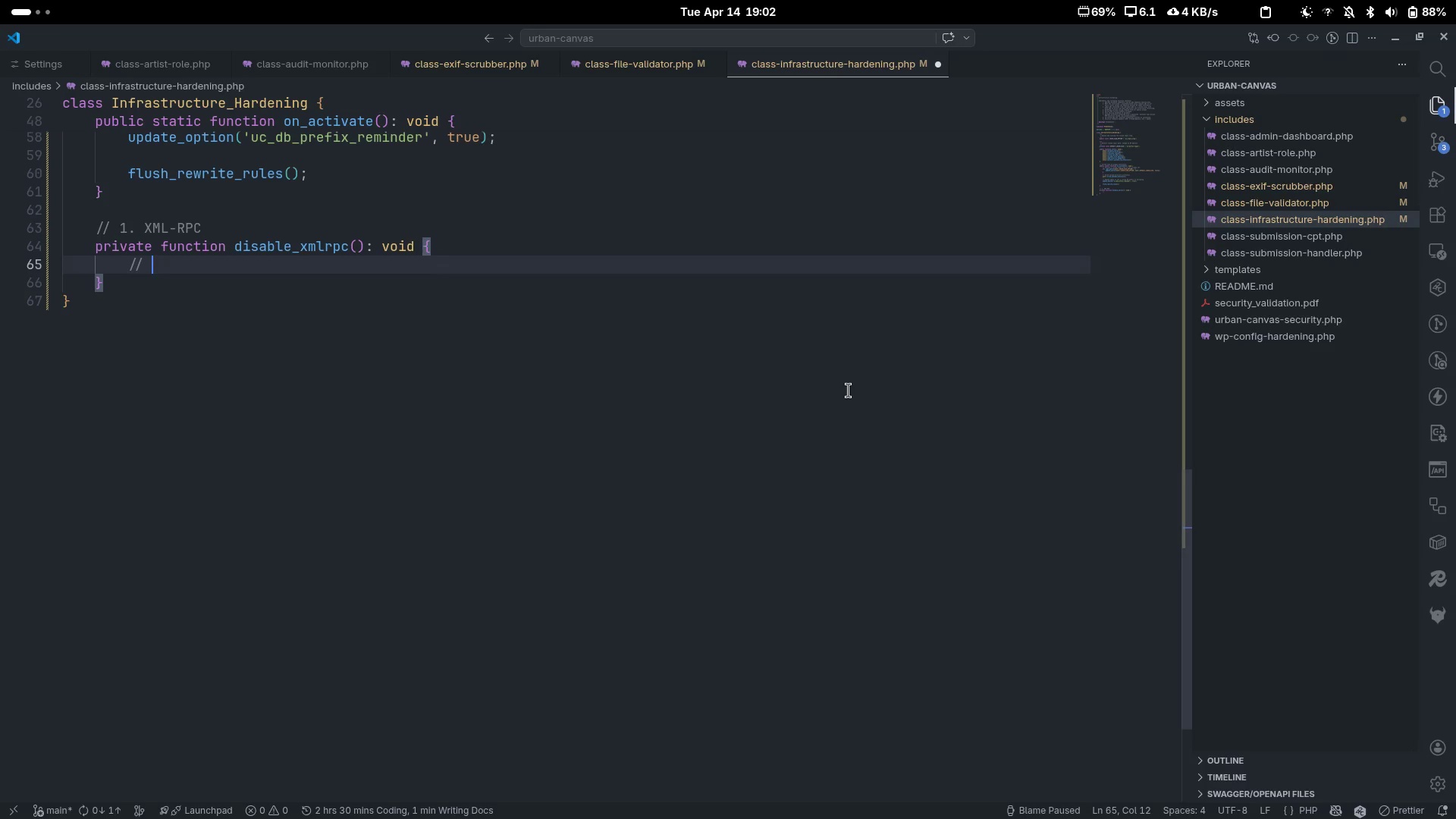 
type(persus)
key(Backspace)
key(Backspace)
type(ist a custom login sluc)
key(Backspace)
type(g if not alrasdt)
 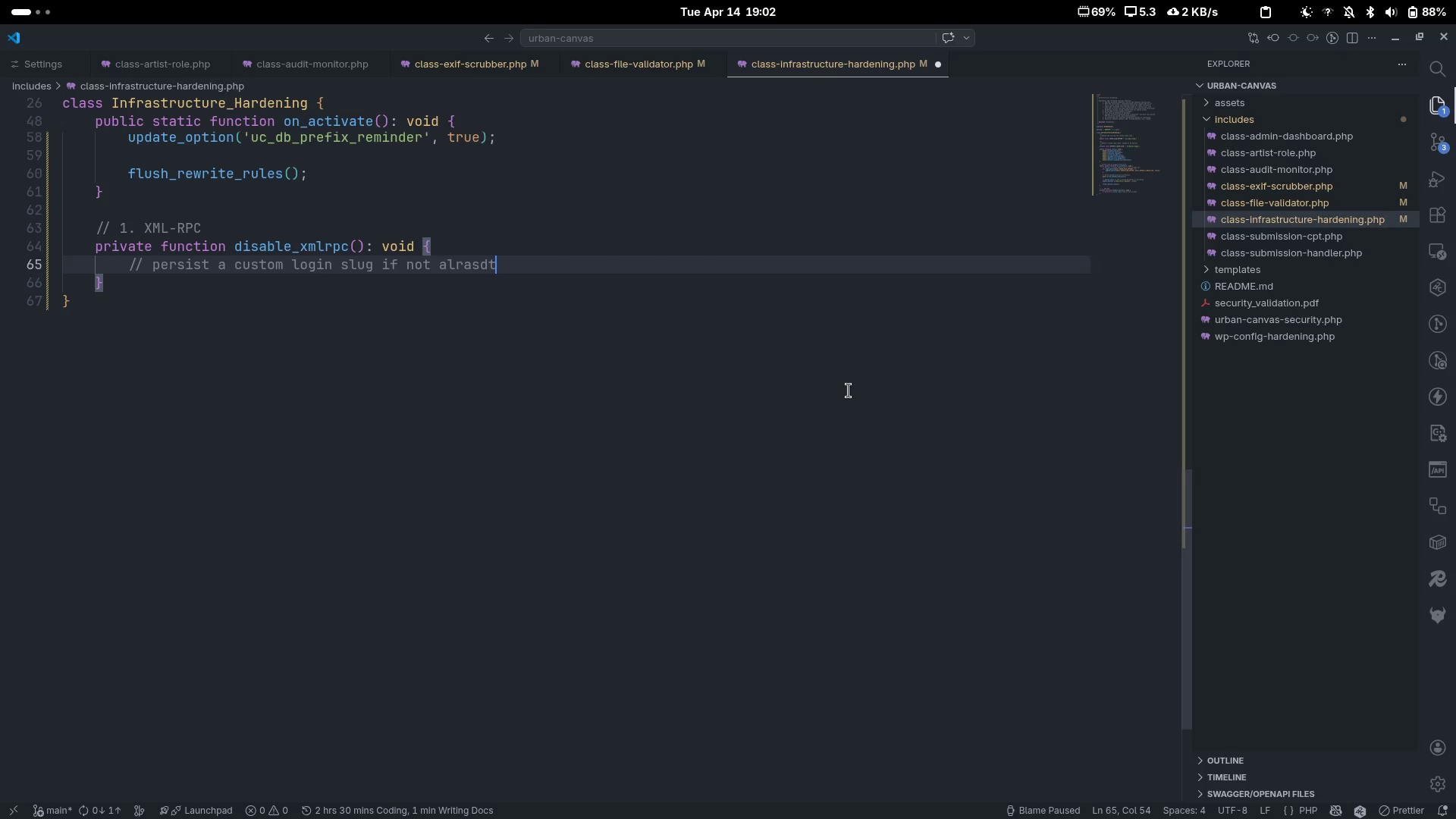 
key(Control+ControlLeft)
 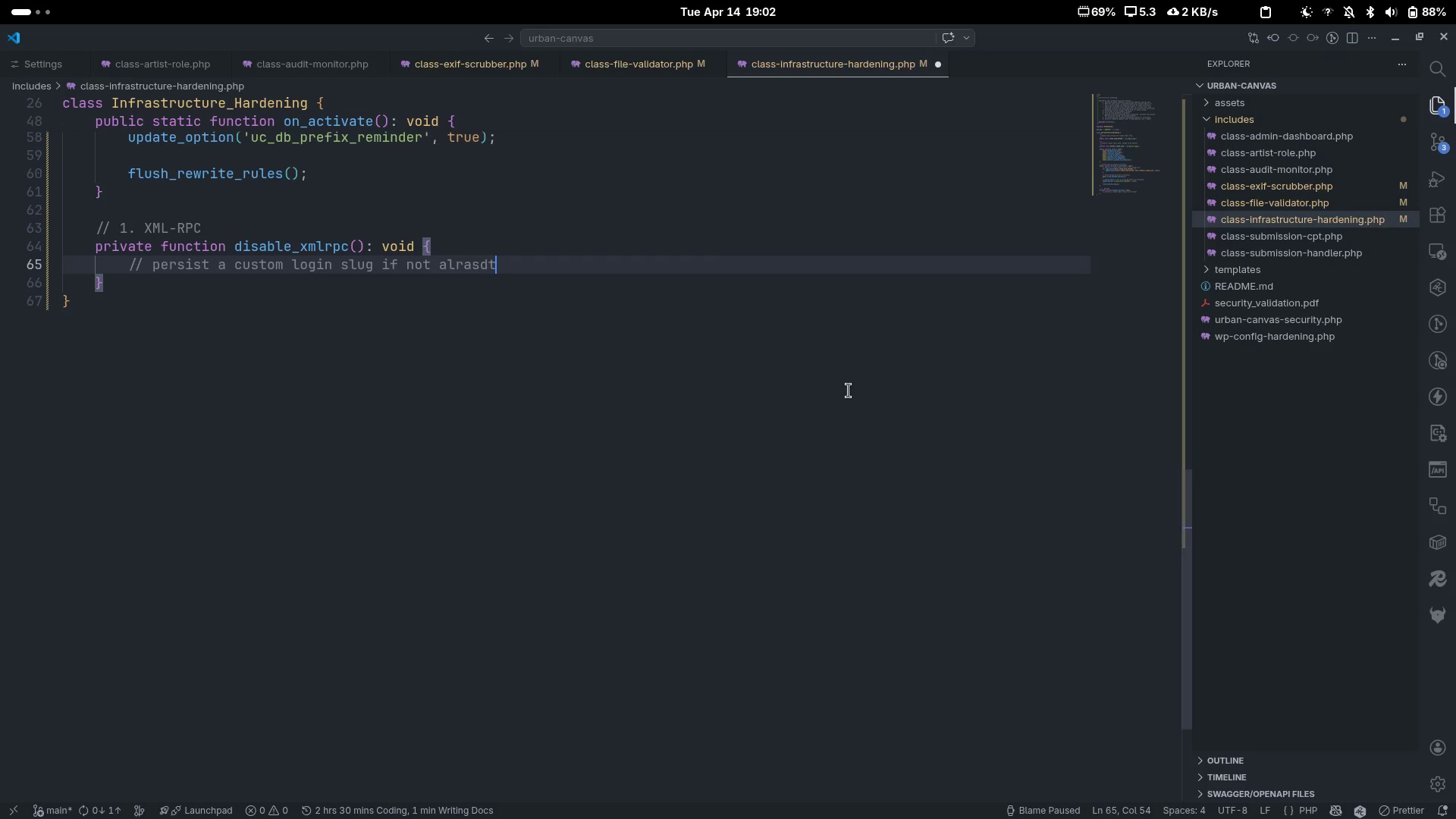 
key(Control+Backspace)
 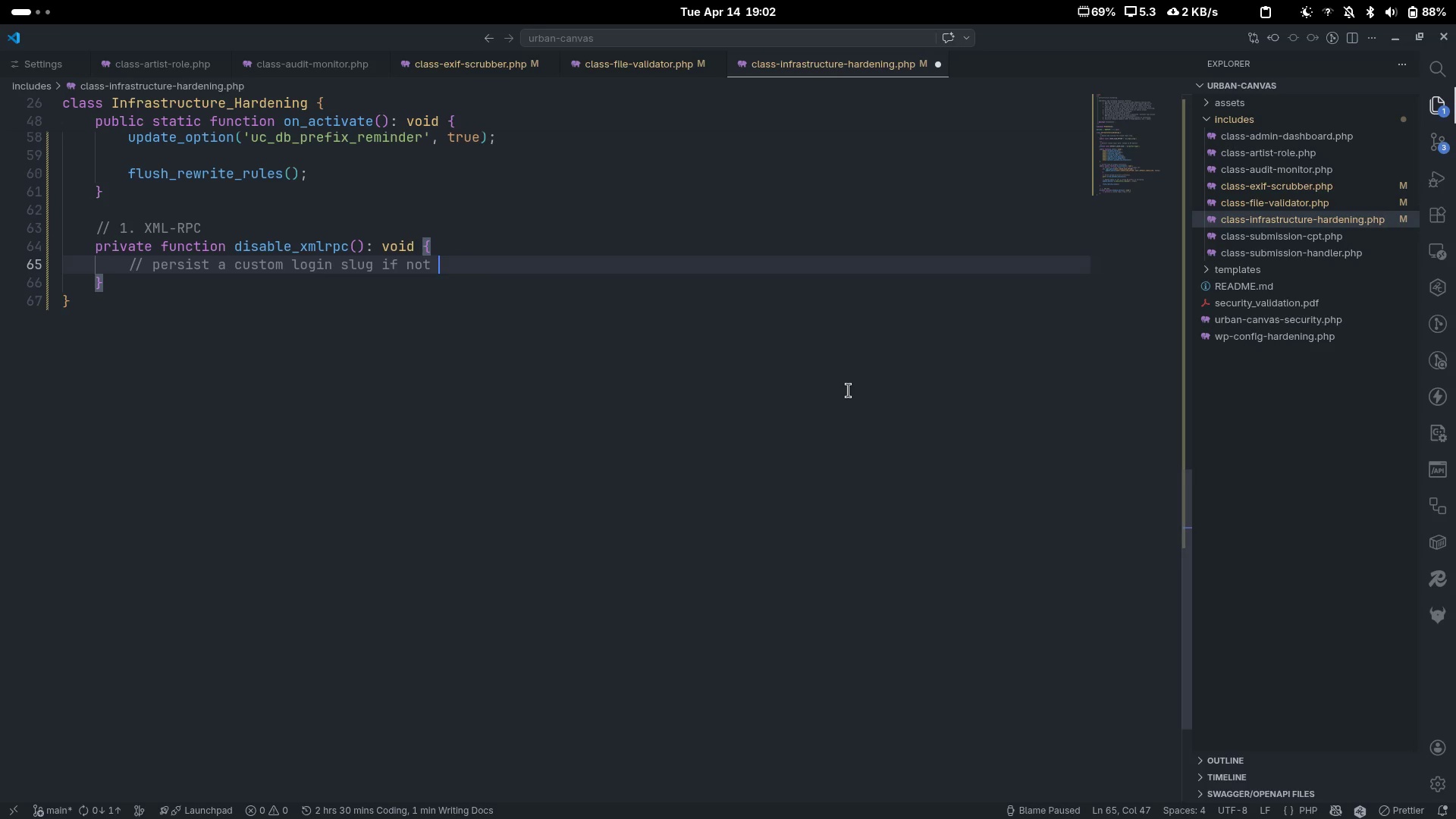 
type(already st)
key(Backspace)
type(et.)
 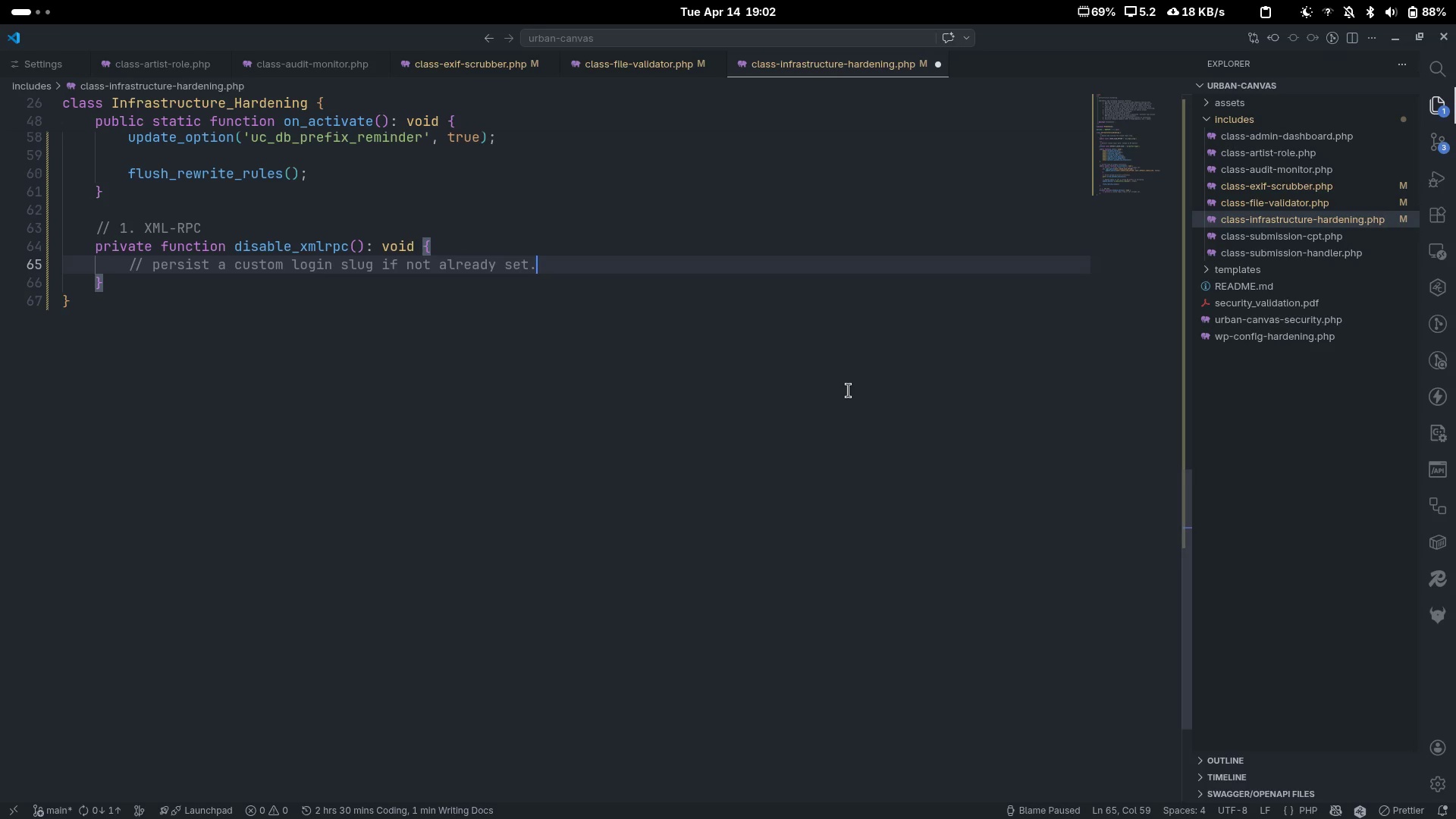 
key(Enter)
 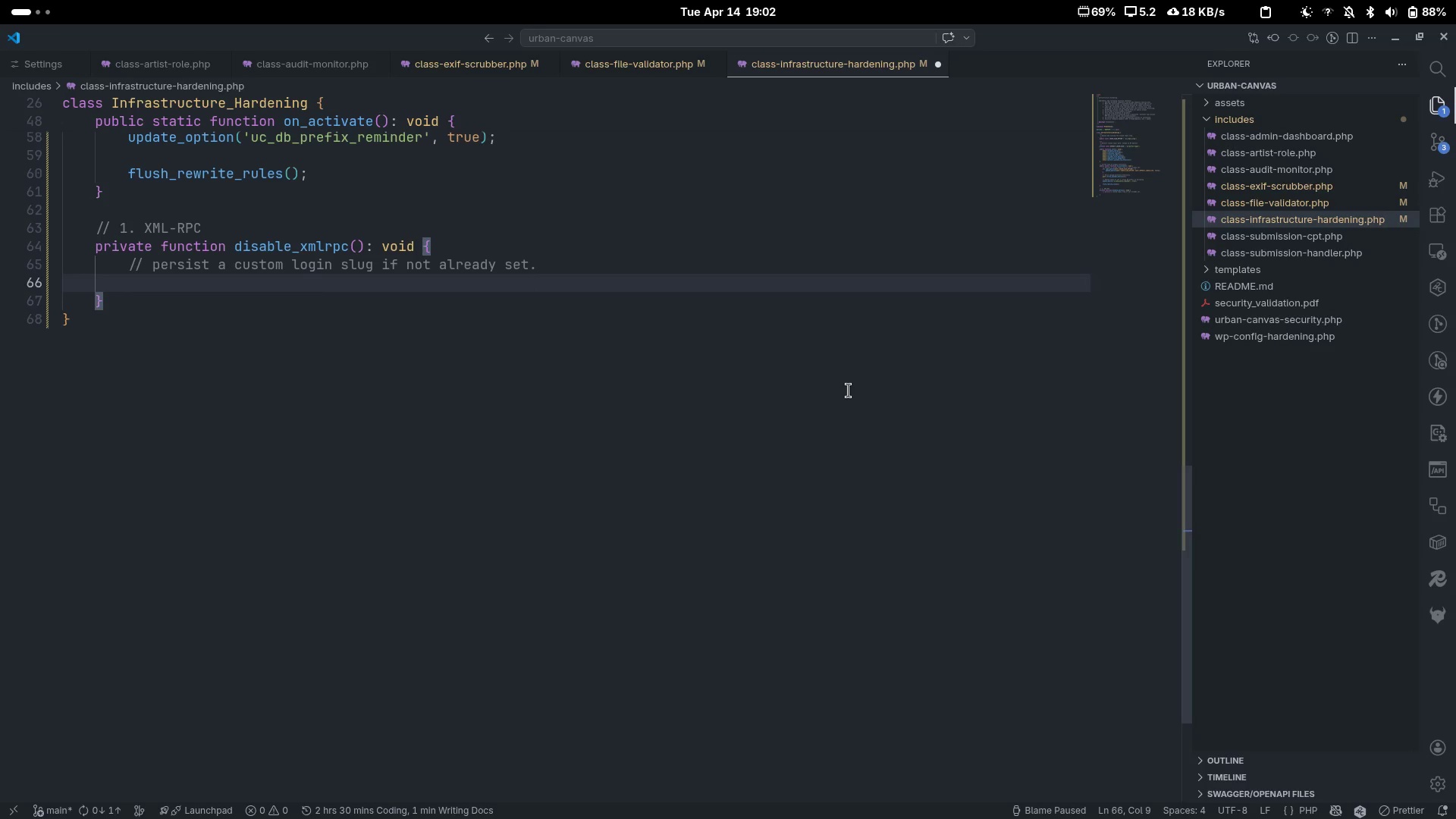 
type(f)
key(Backspace)
type(f)
key(Backspace)
type(if( )
 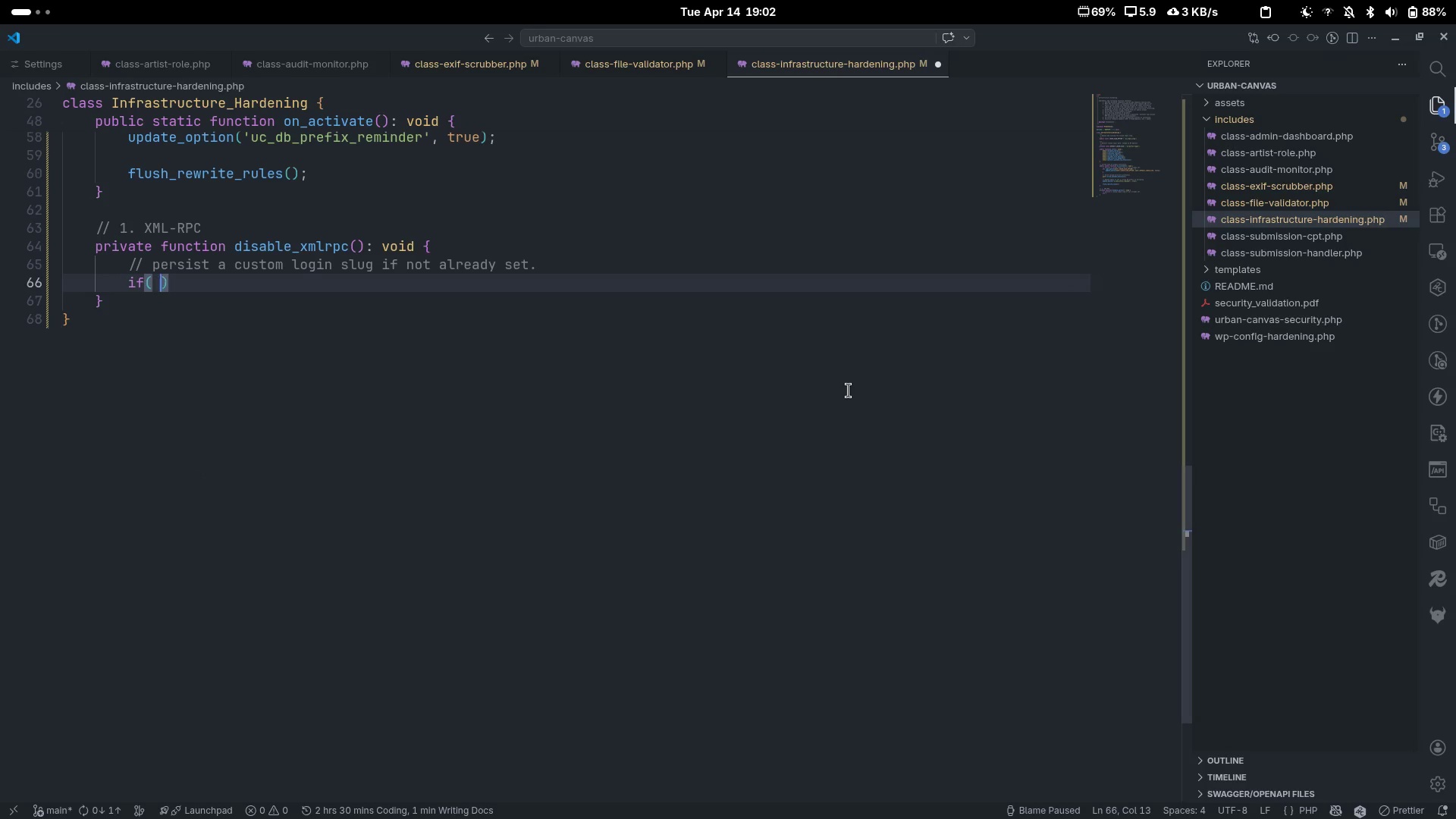 
key(ArrowLeft)
 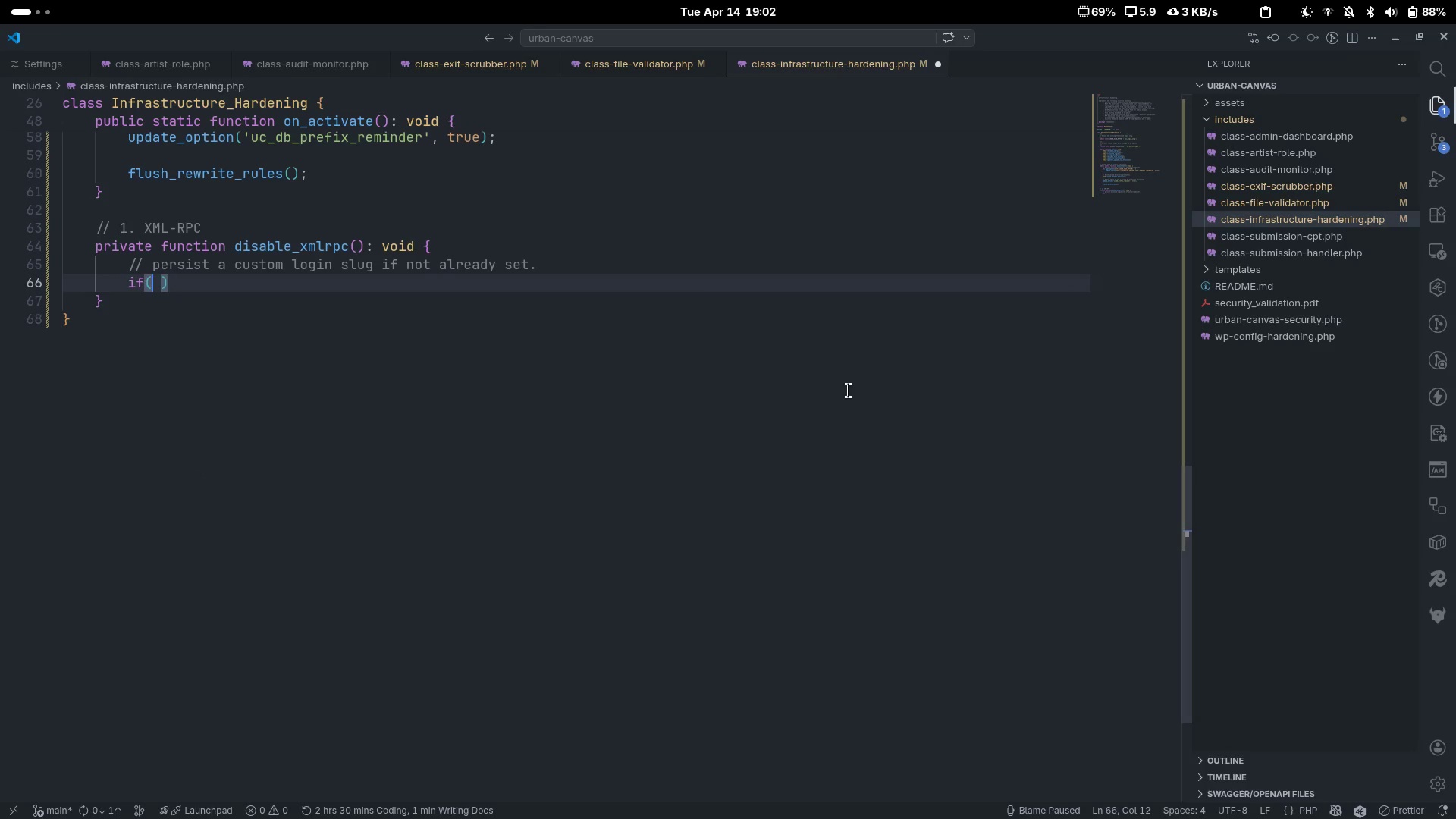 
type( !get_option(self"")
key(Backspace)
key(Backspace)
type(::LOI)
key(Backspace)
type(GIN_SLIG)
key(Backspace)
key(Backspace)
type(UG_OPTION)
 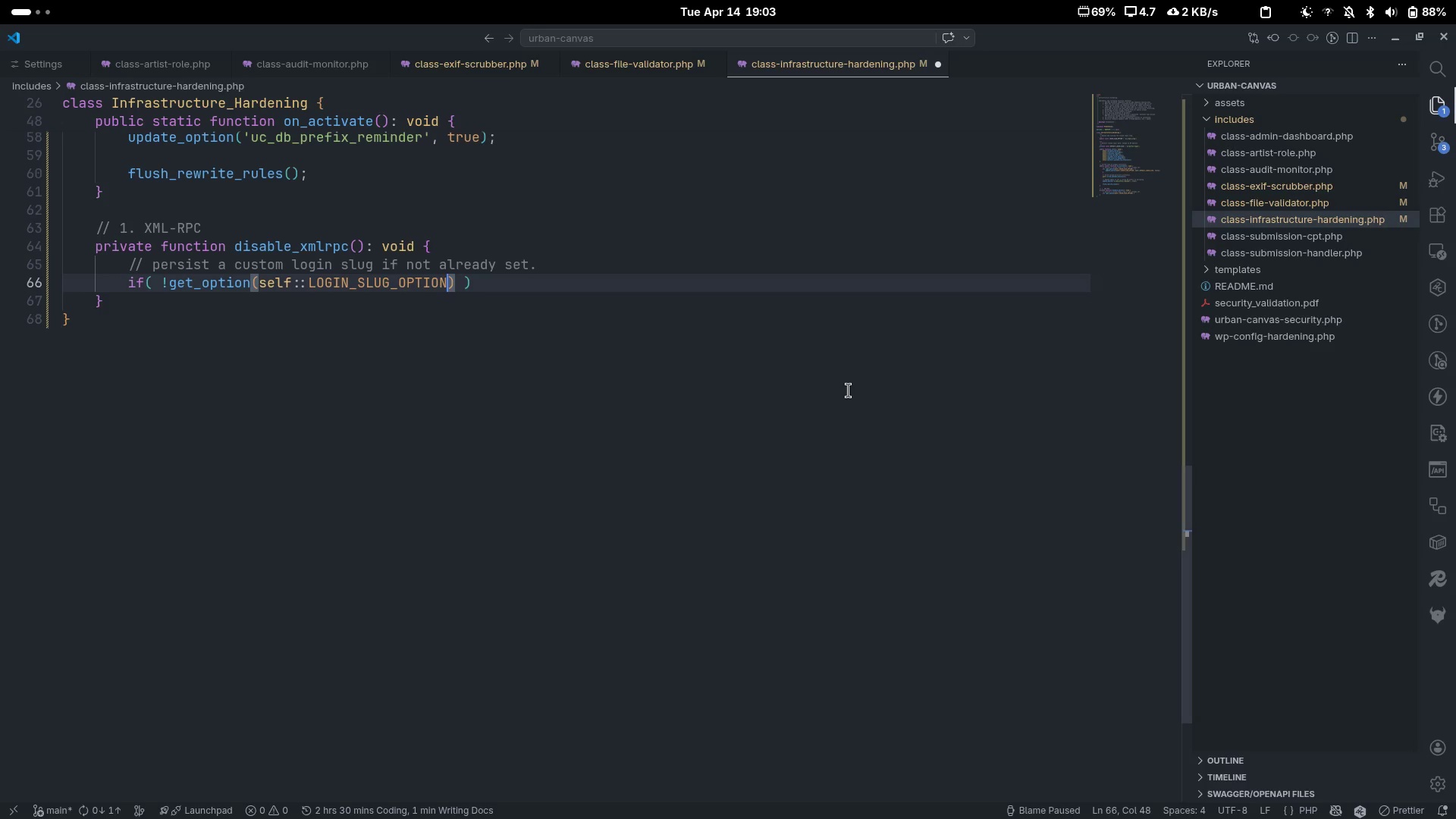 
key(ArrowRight)
 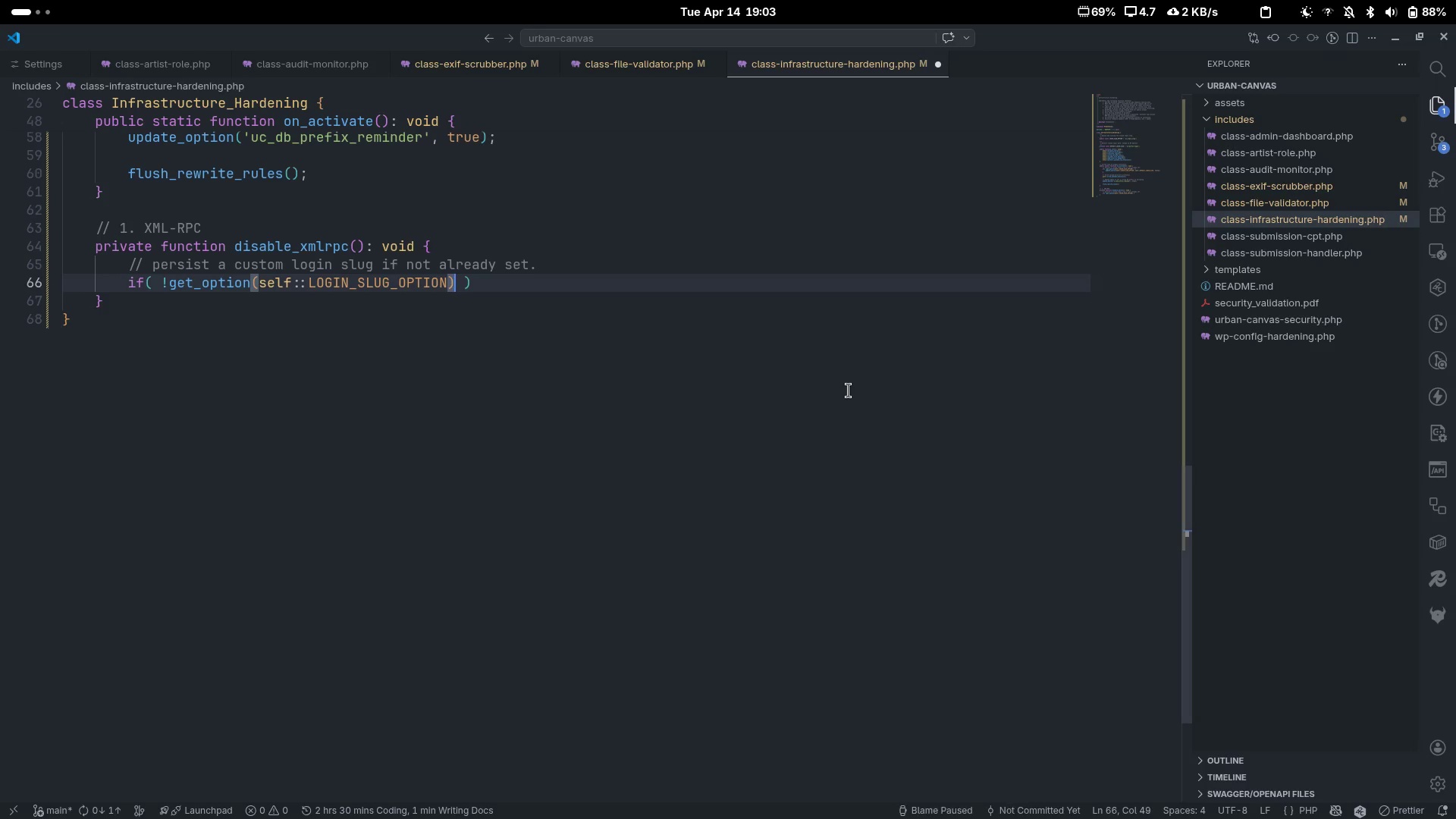 
key(ArrowRight)
 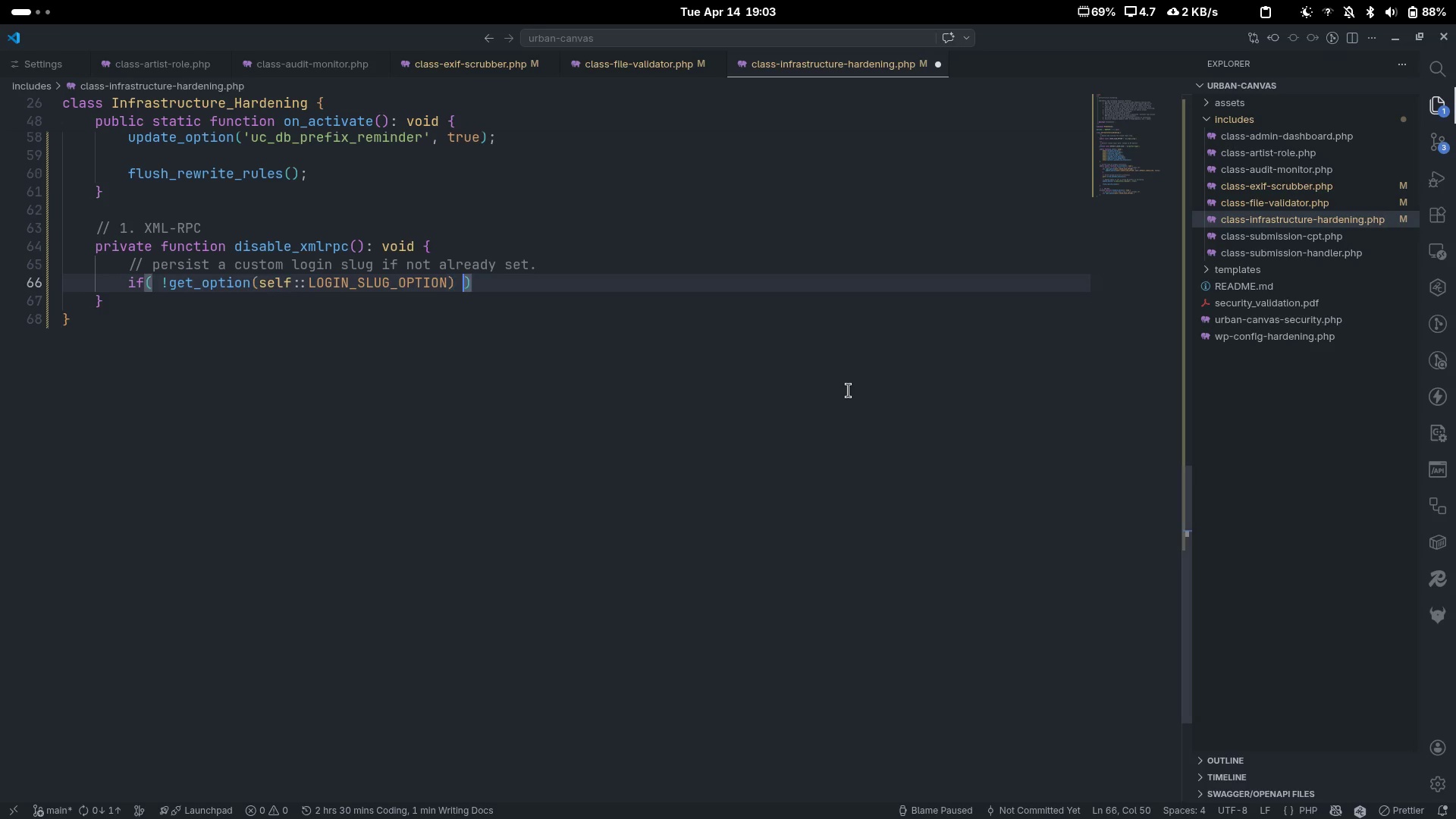 
key(ArrowRight)
 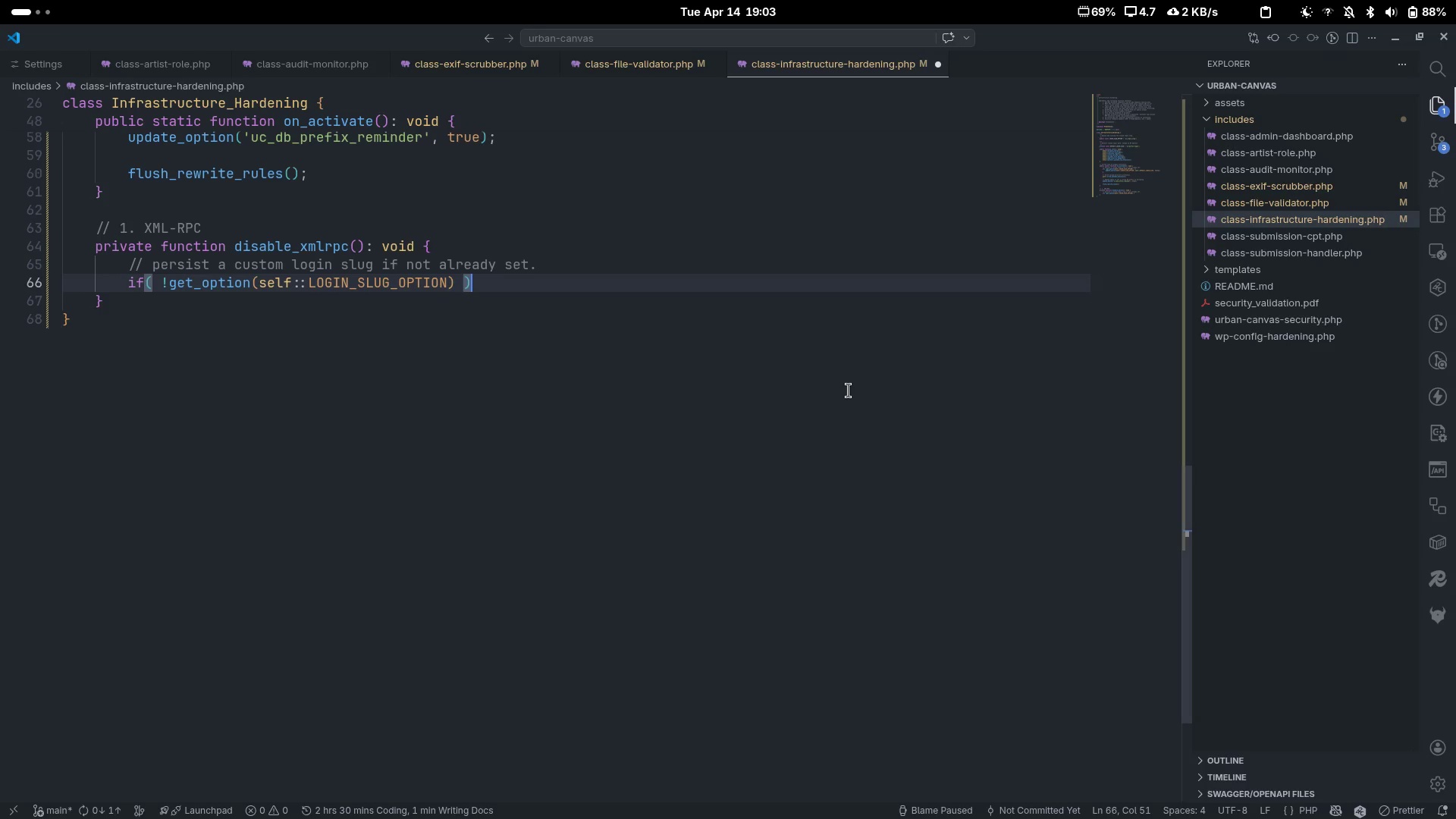 
key(Space)
 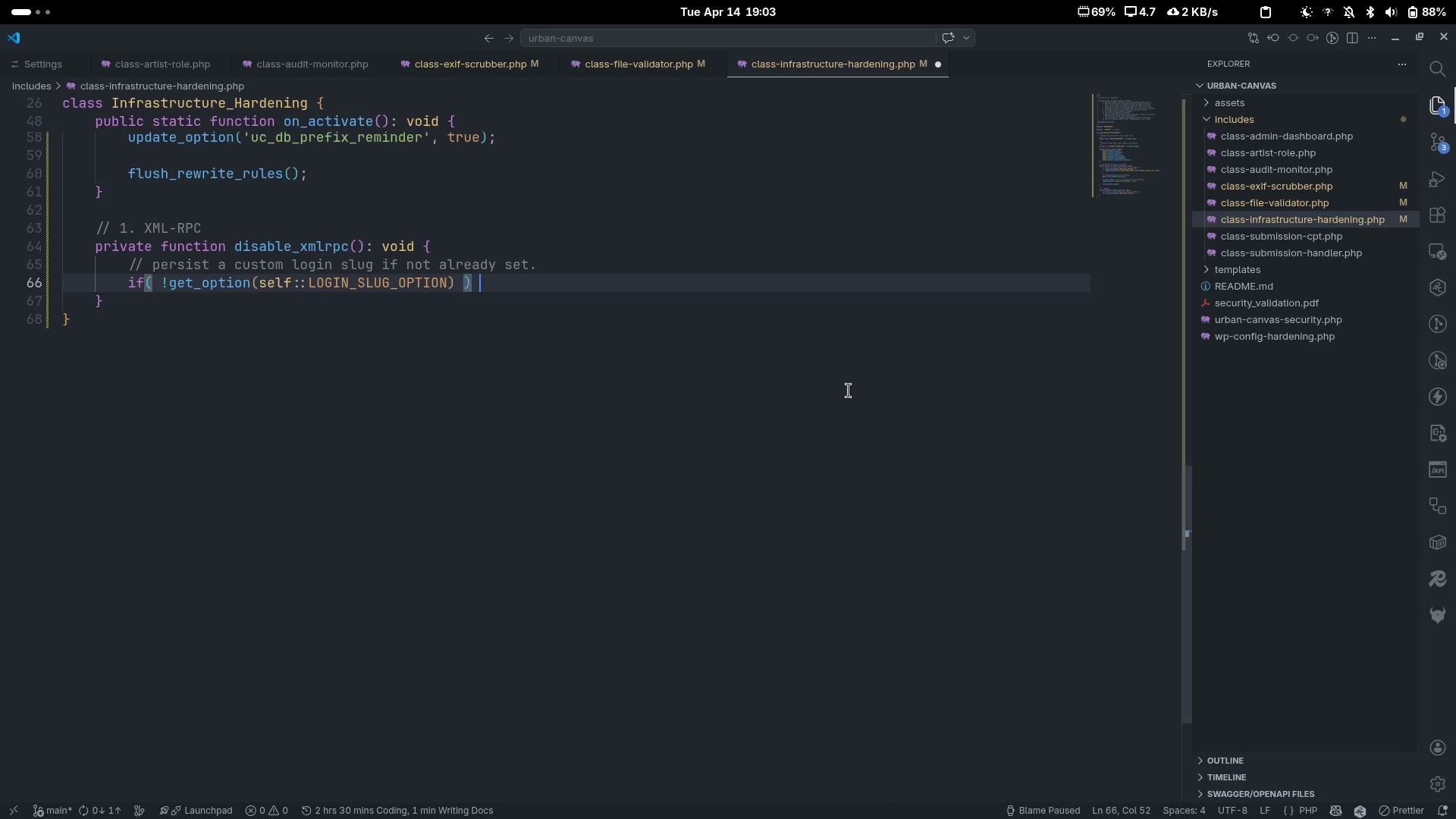 
key(Shift+ShiftLeft)
 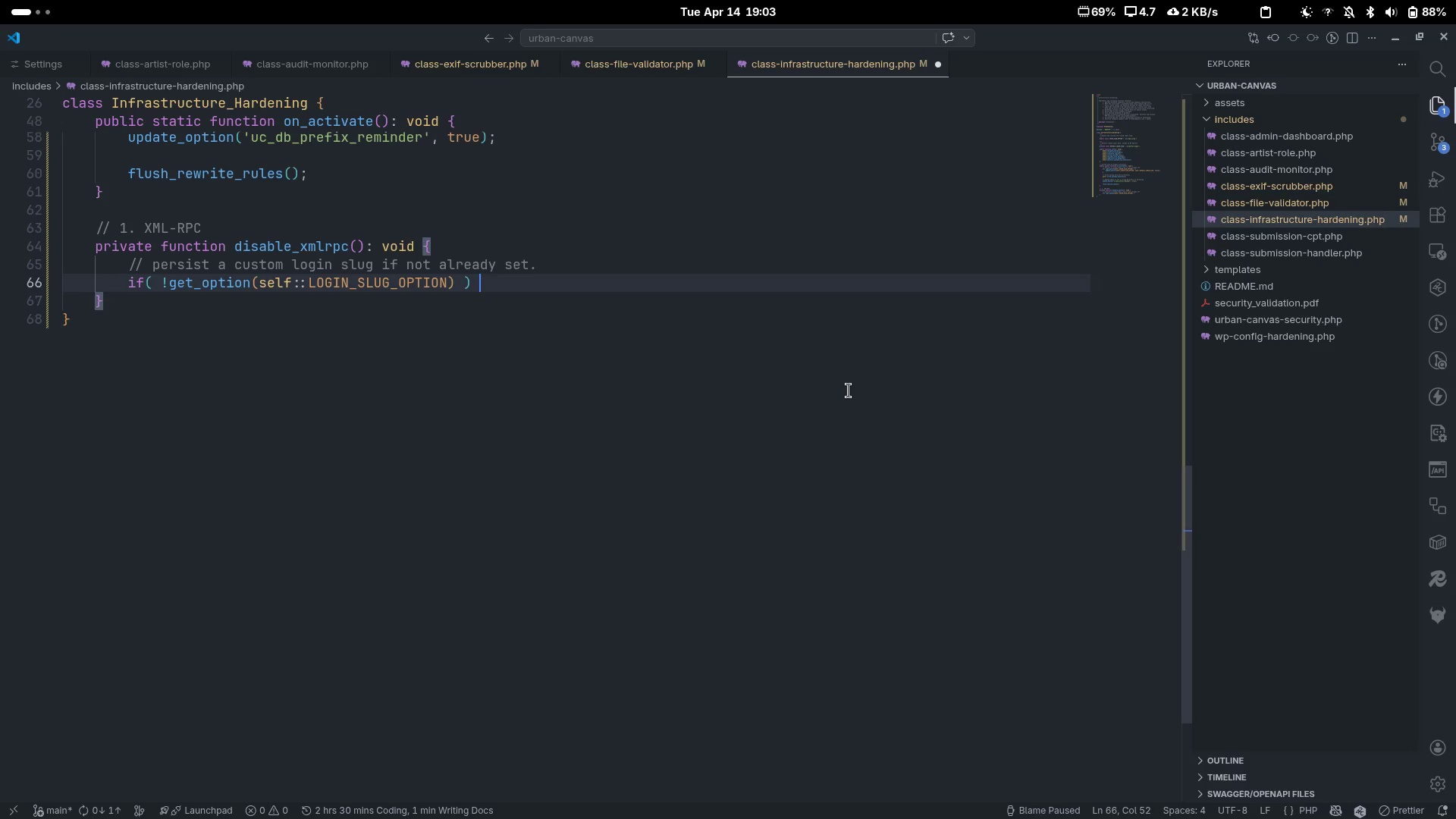 
key(Shift+BracketLeft)
 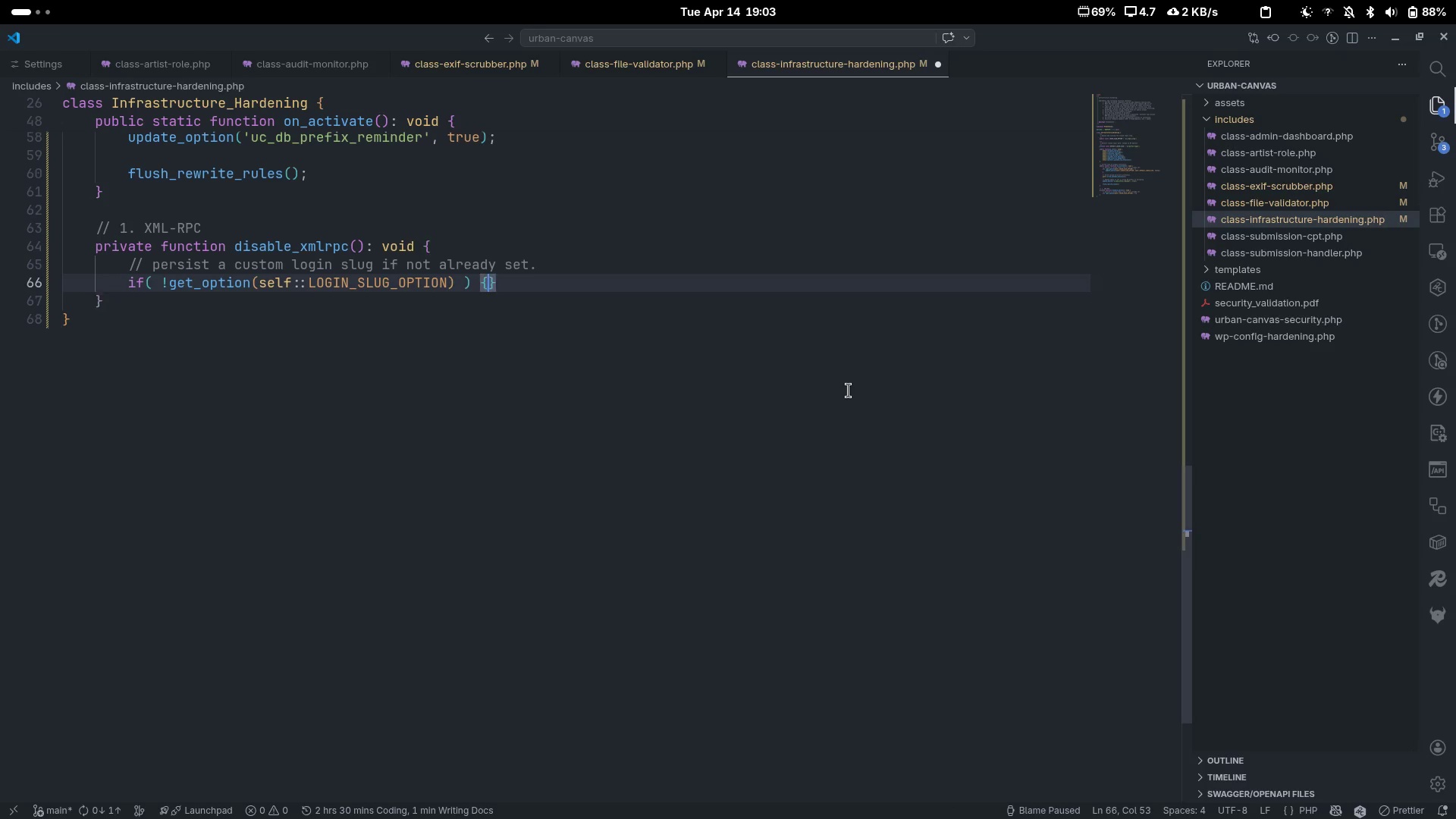 
key(Enter)
 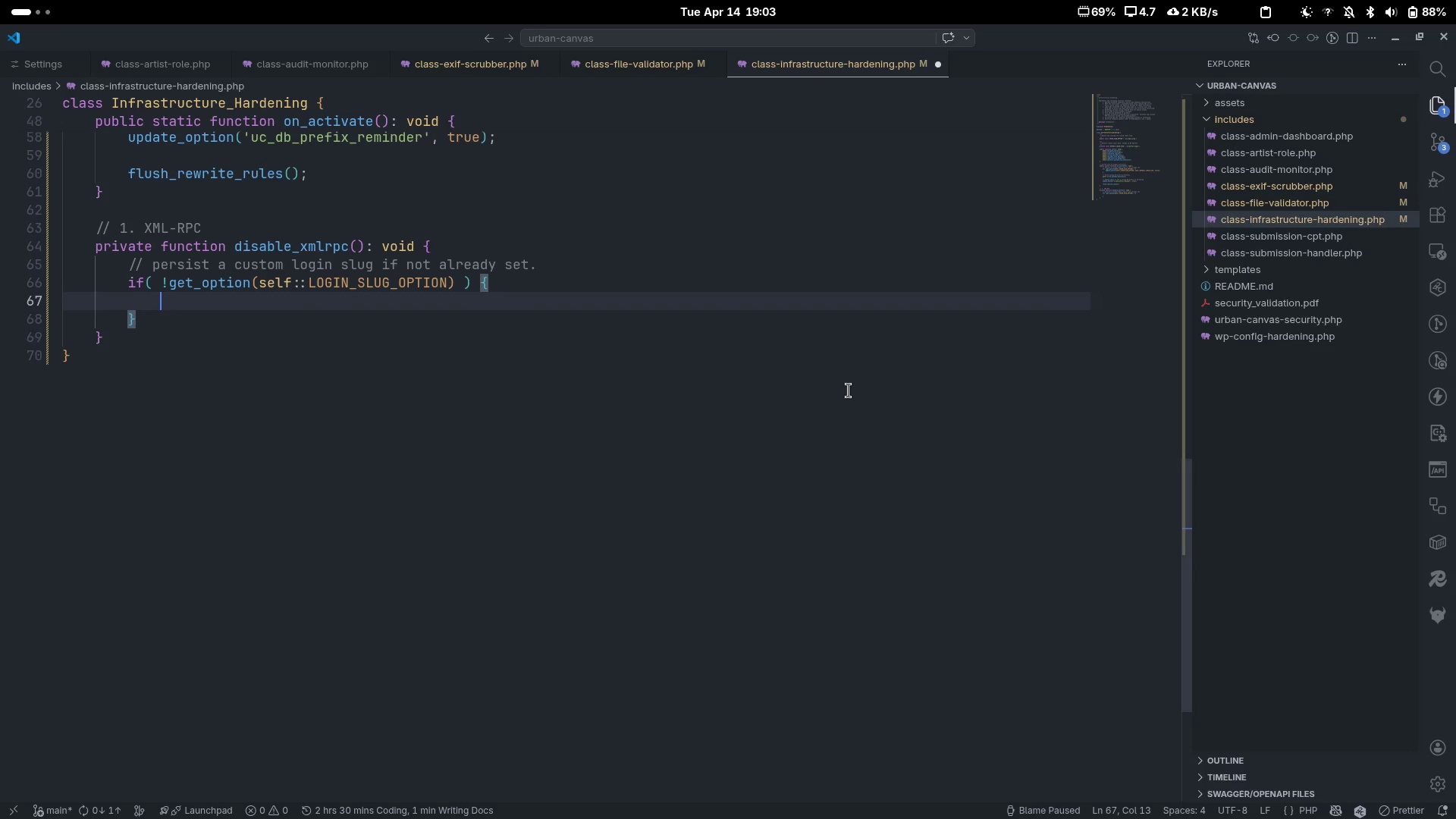 
type(update))
key(Backspace)
type(_option(self.)
key(Backspace)
type("")
key(Backspace)
key(Backspace)
type(::LOGIN)
 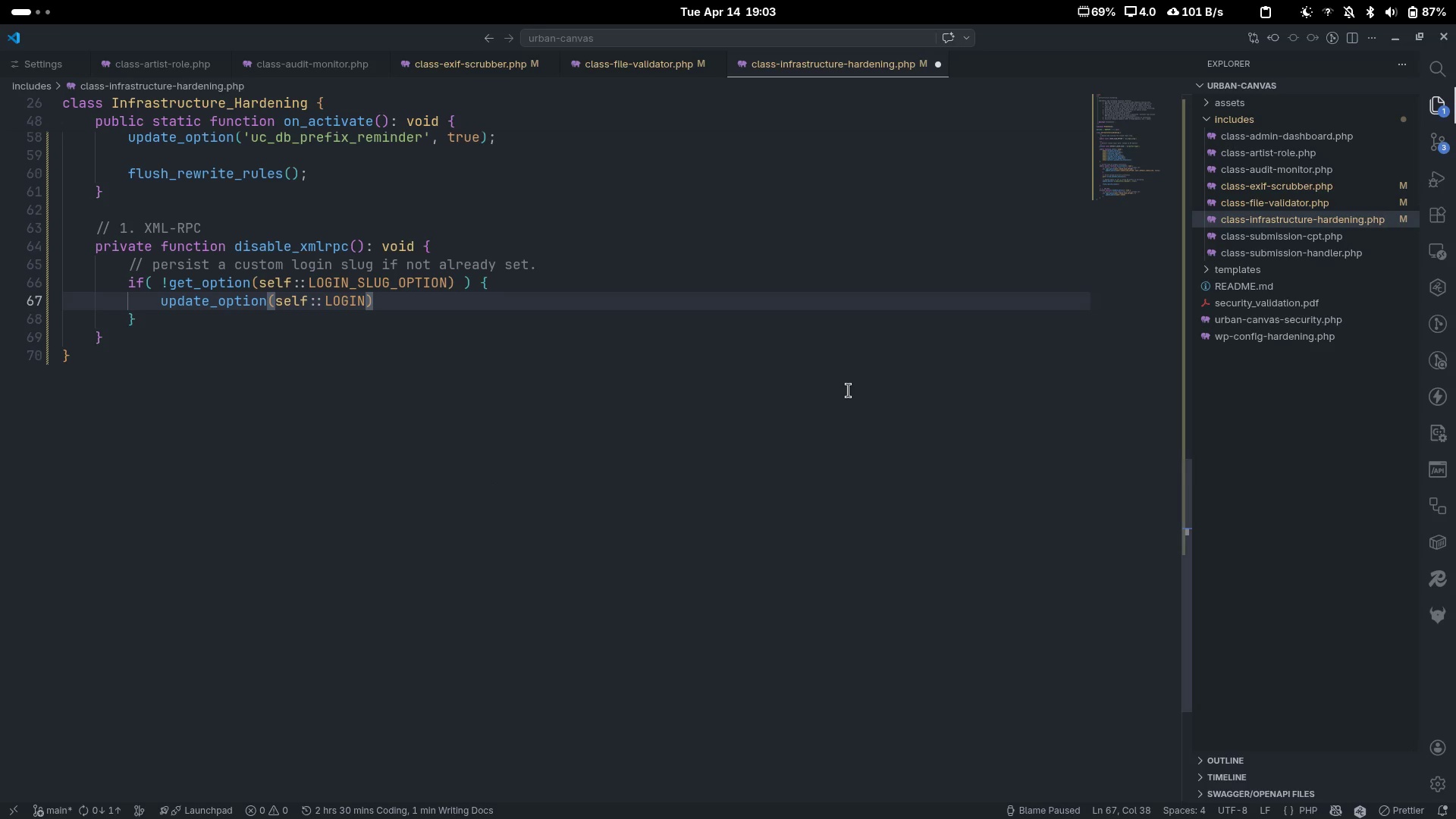 
key(ArrowUp)
 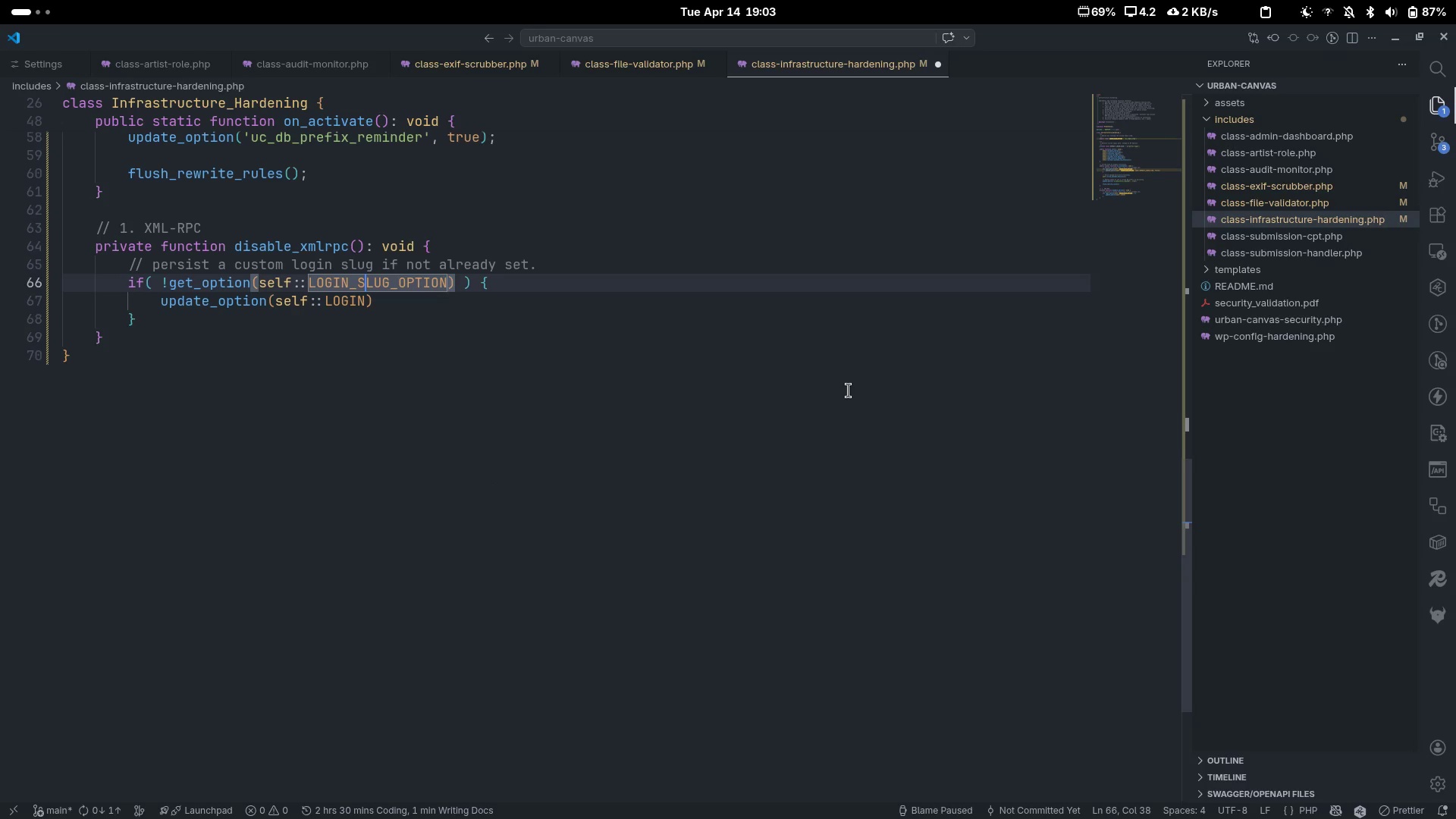 
key(Control+ArrowRight)
 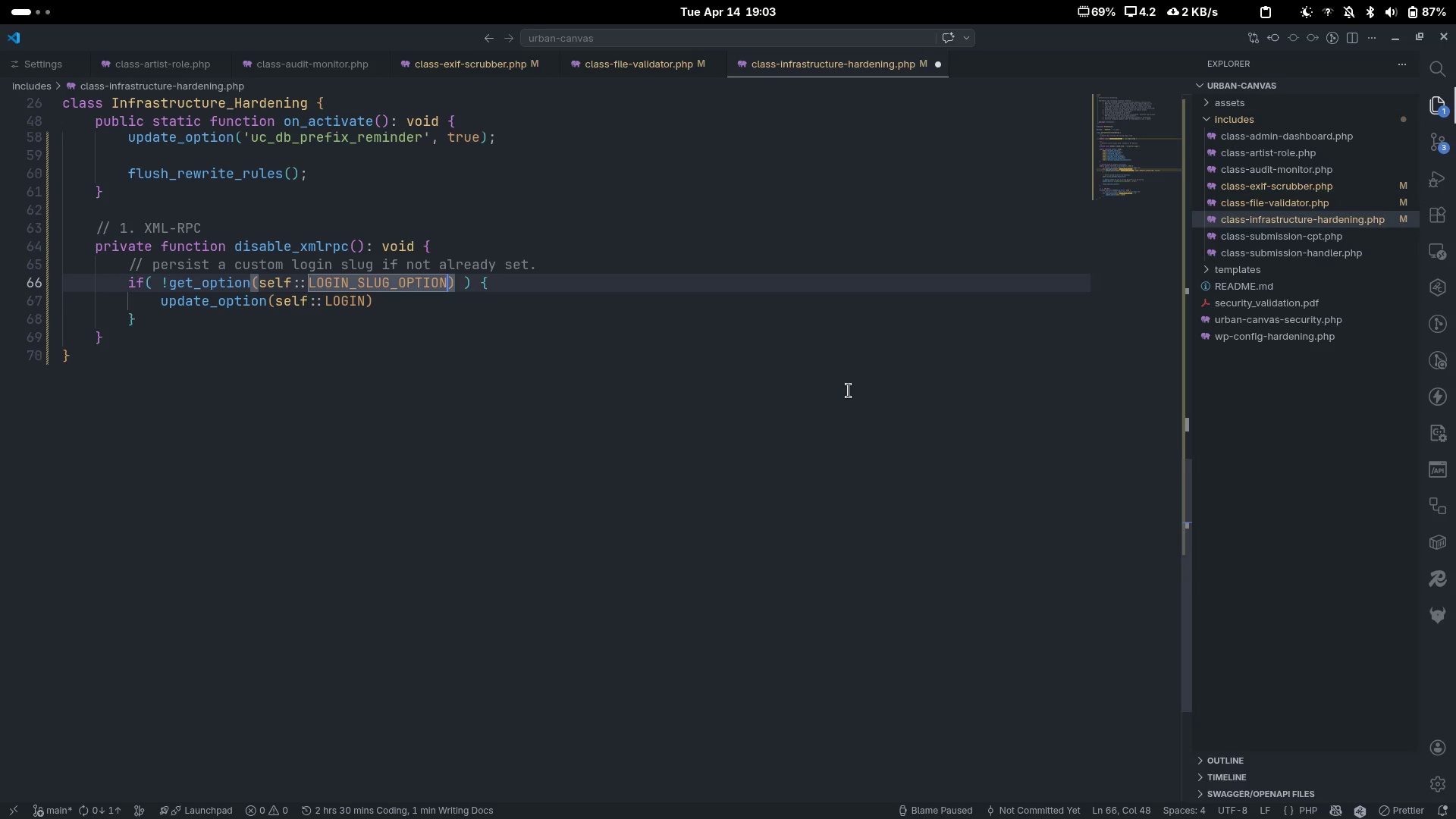 
key(Control+Shift+ShiftLeft)
 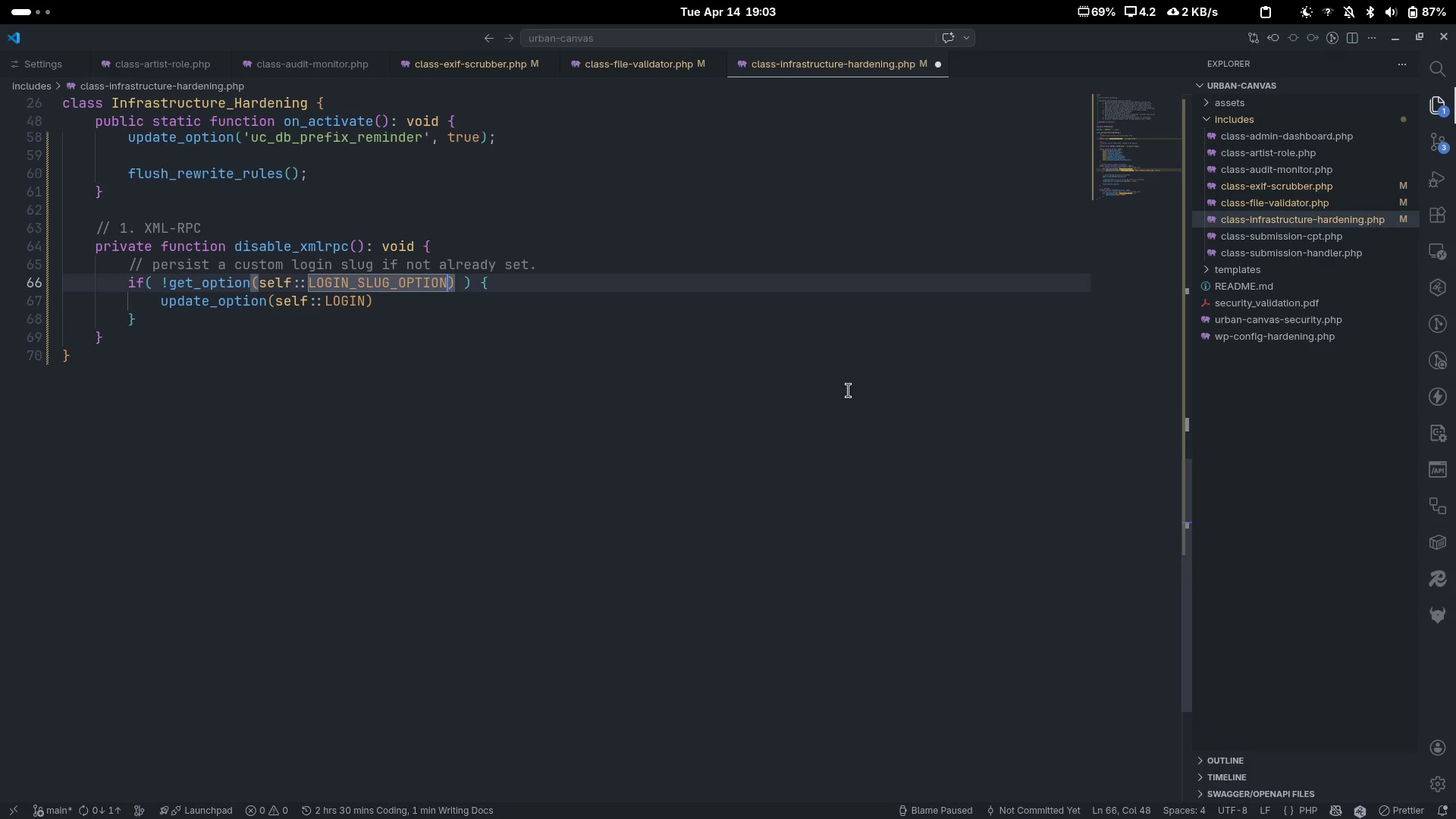 
key(Control+Shift+ArrowLeft)
 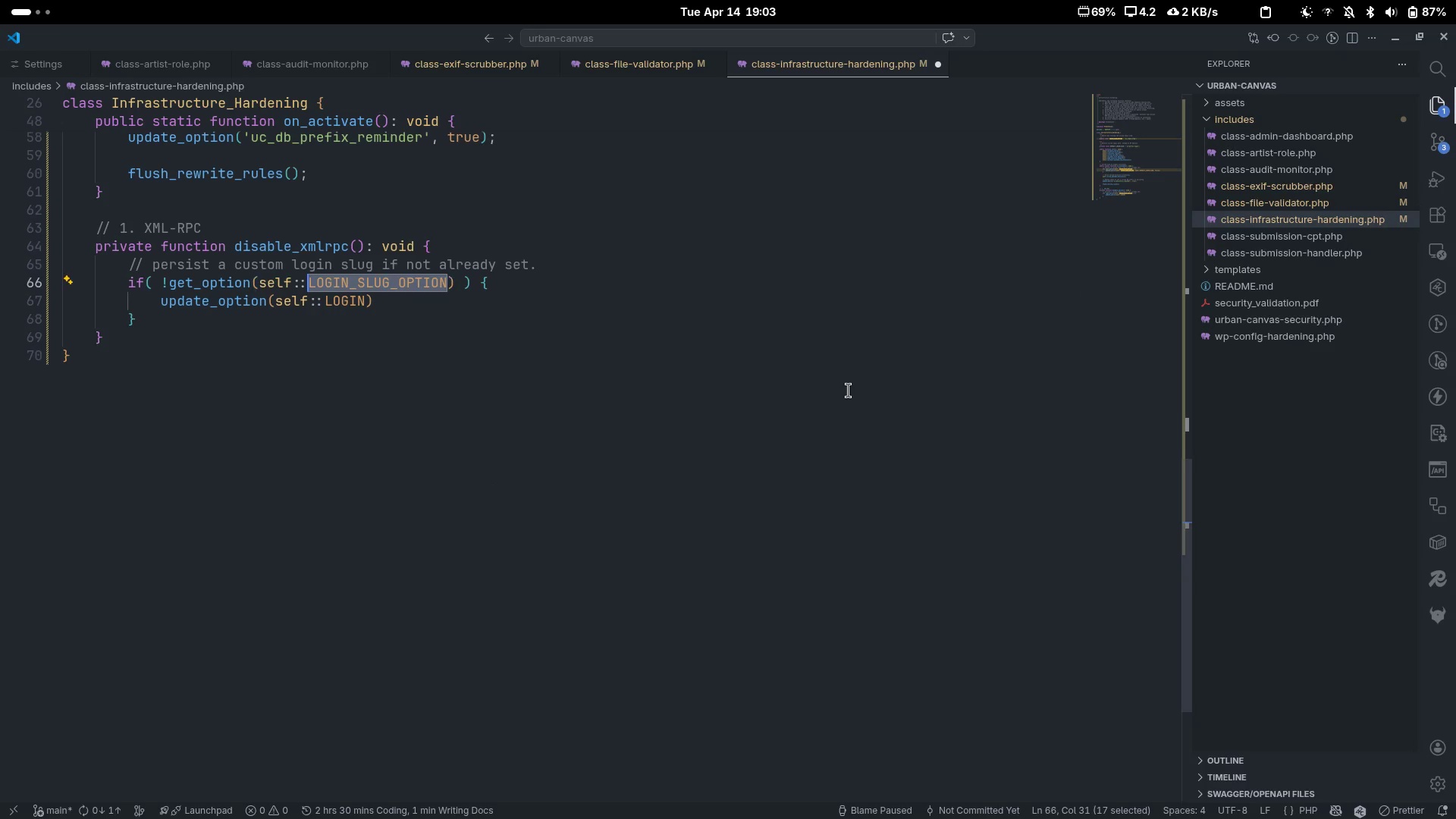 
key(Control+C)
 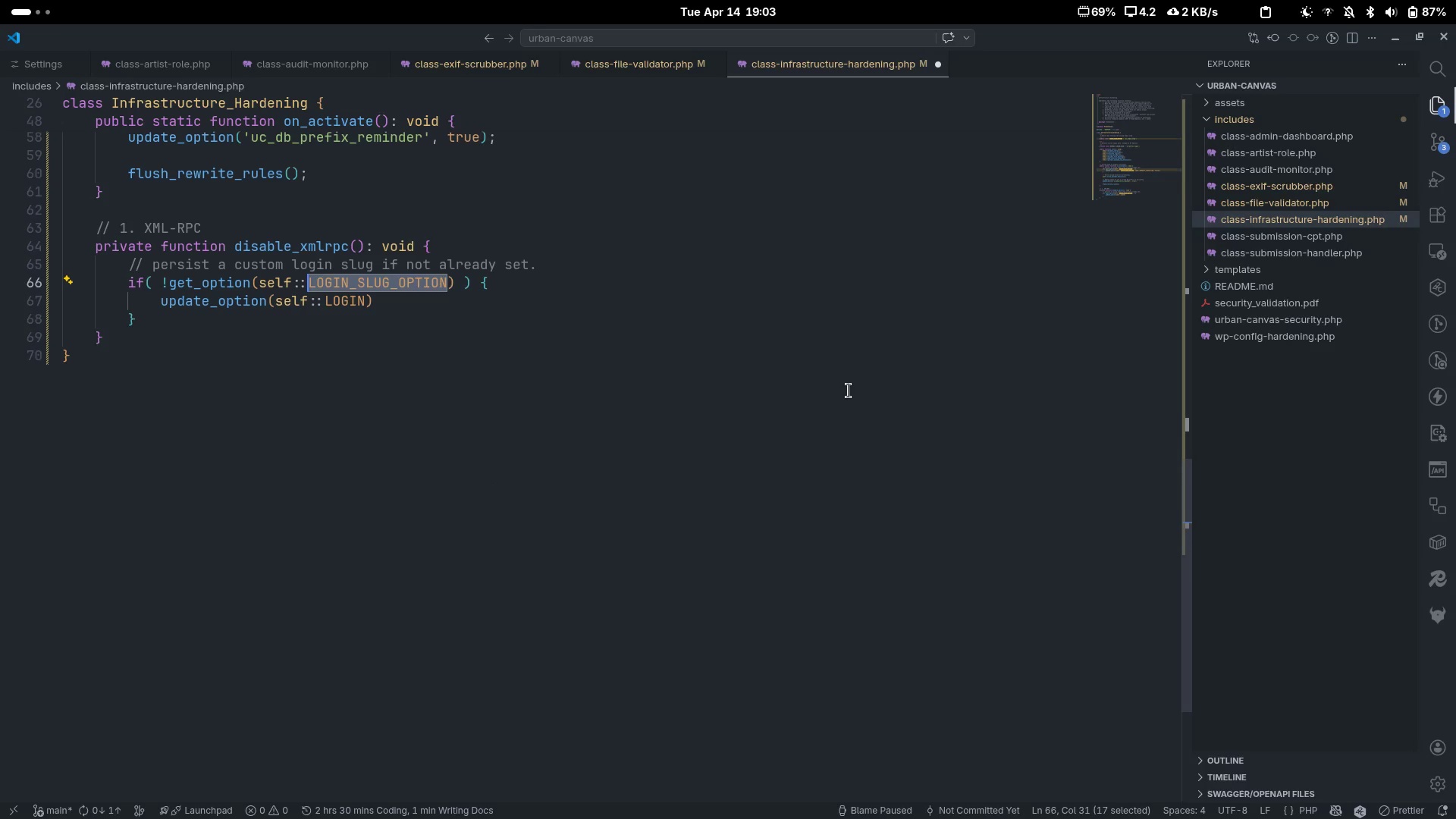 
key(ArrowDown)
 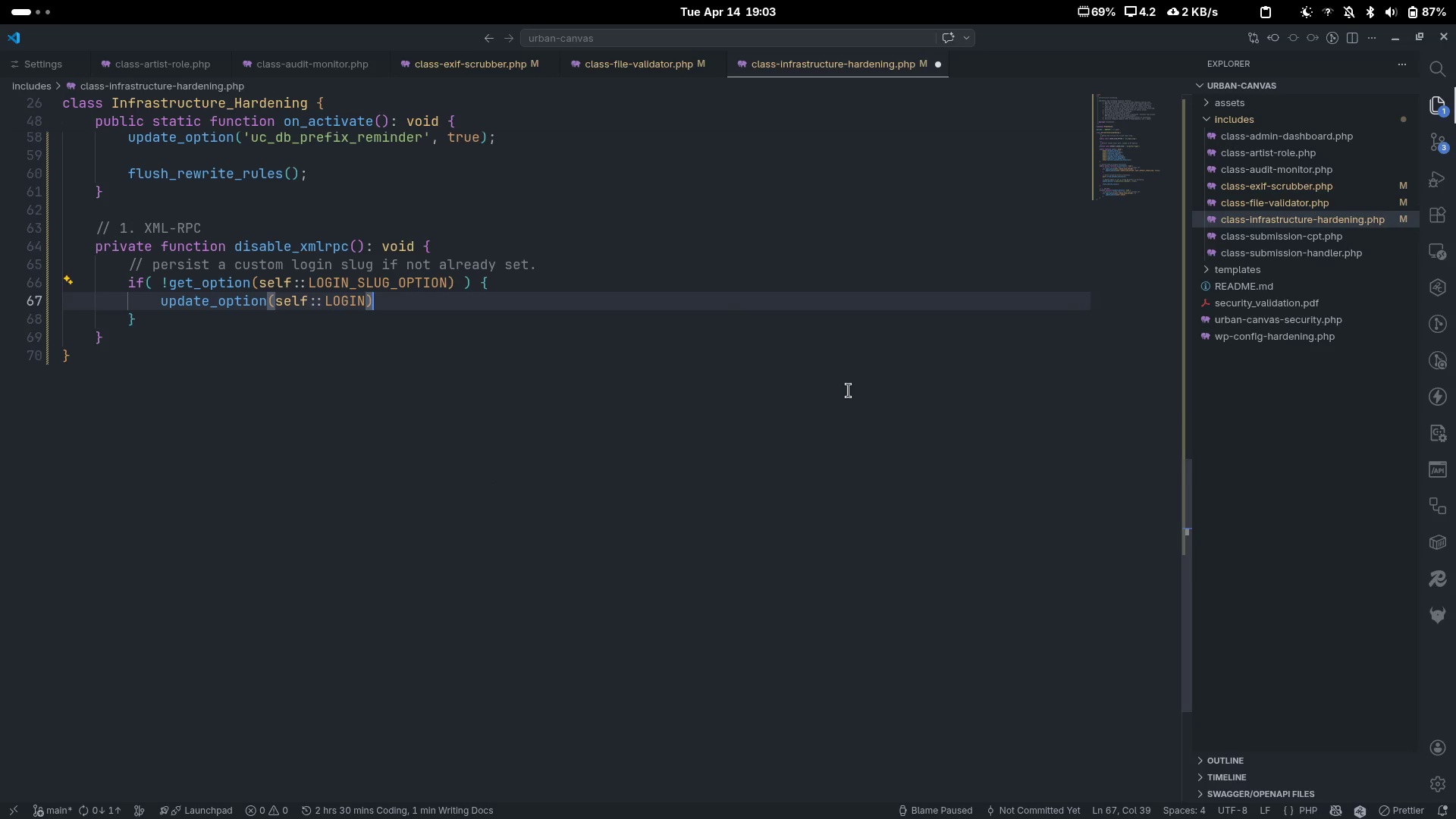 
key(ArrowLeft)
 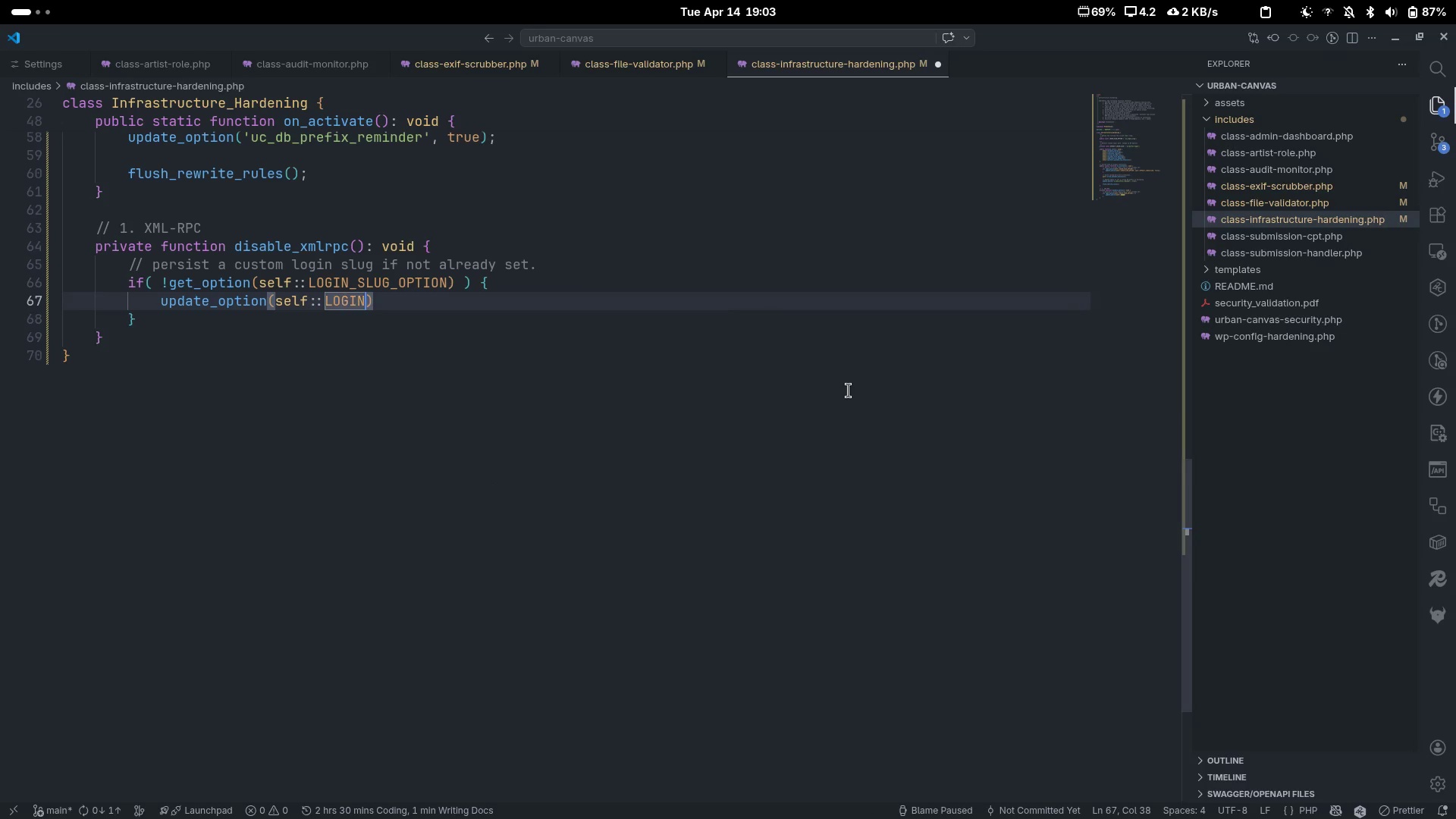 
key(Control+Backspace)
 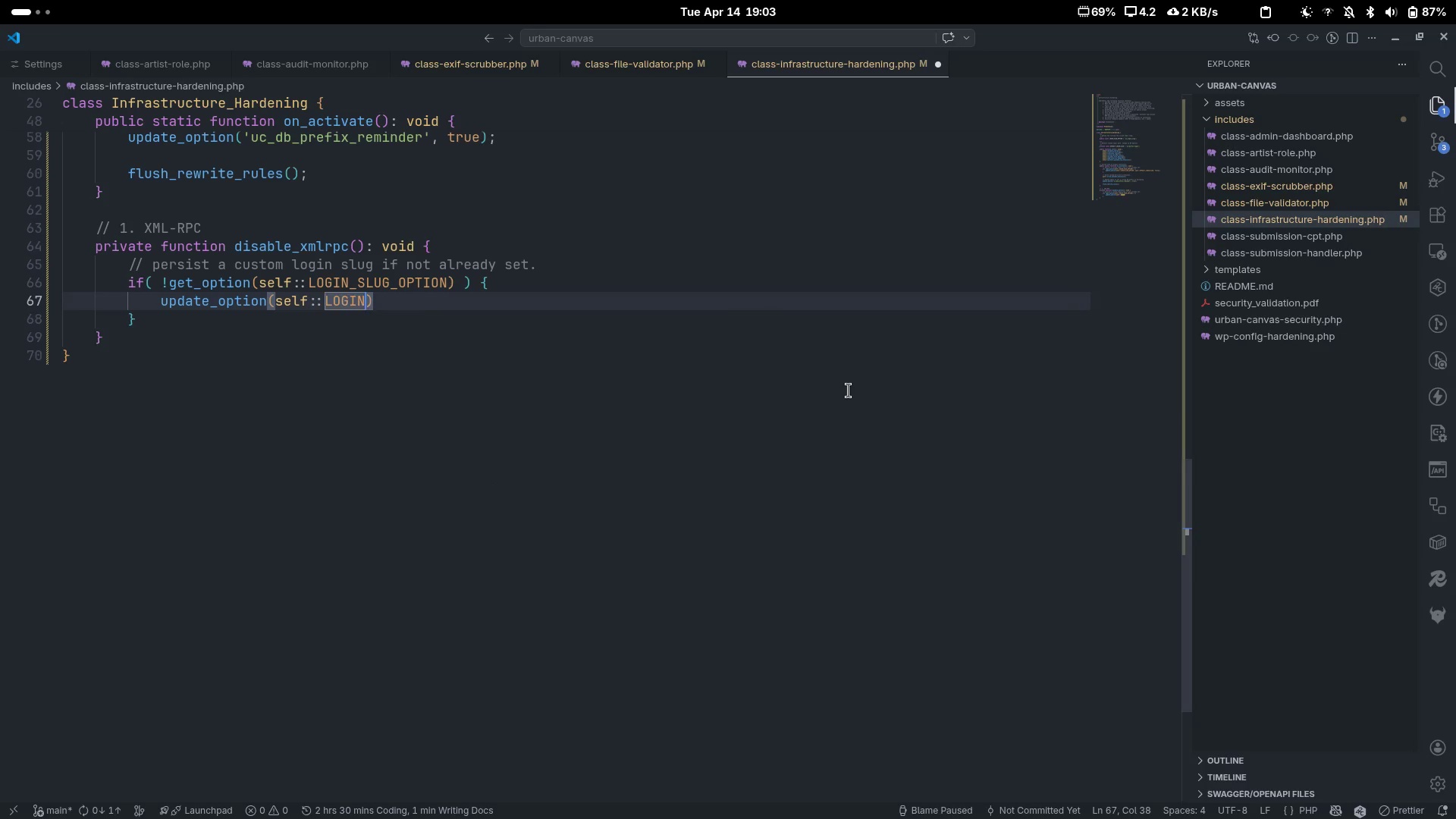 
key(Control+V)
 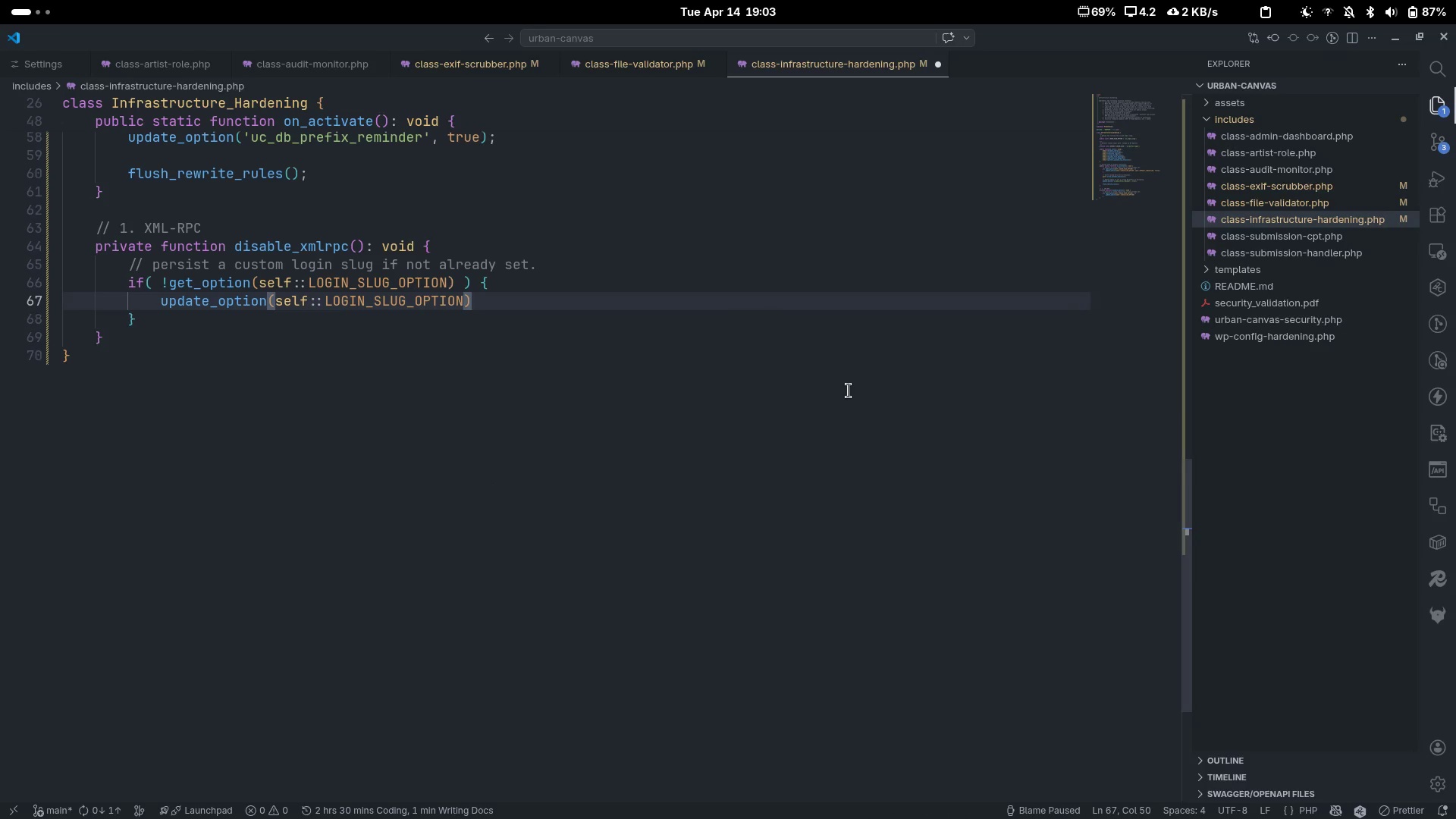 
type(, self.)
key(Backspace)
type("")
key(Backspace)
key(Backspace)
type(::DEFAULT_LOGIN_SLUG, fale)
 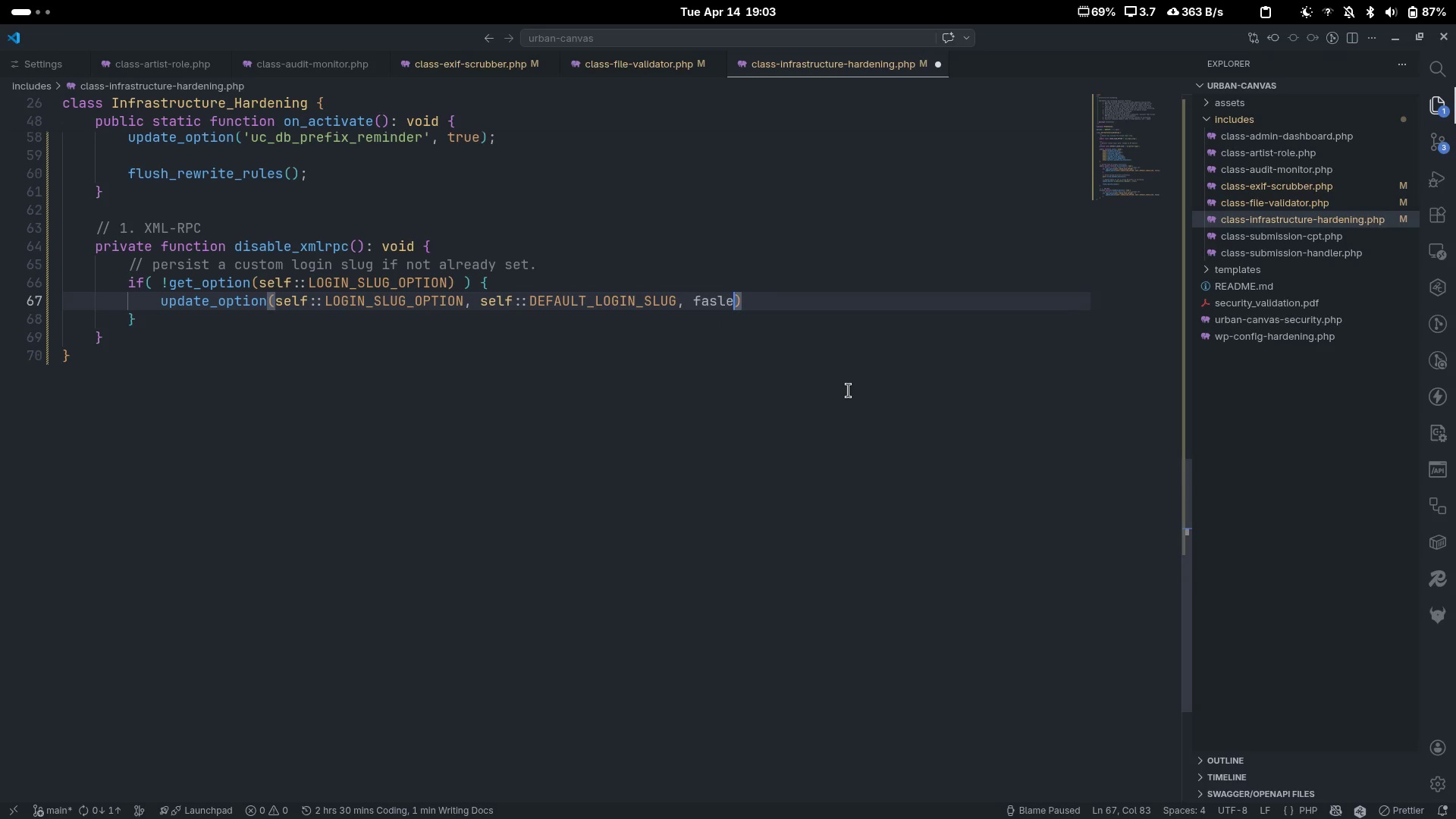 
 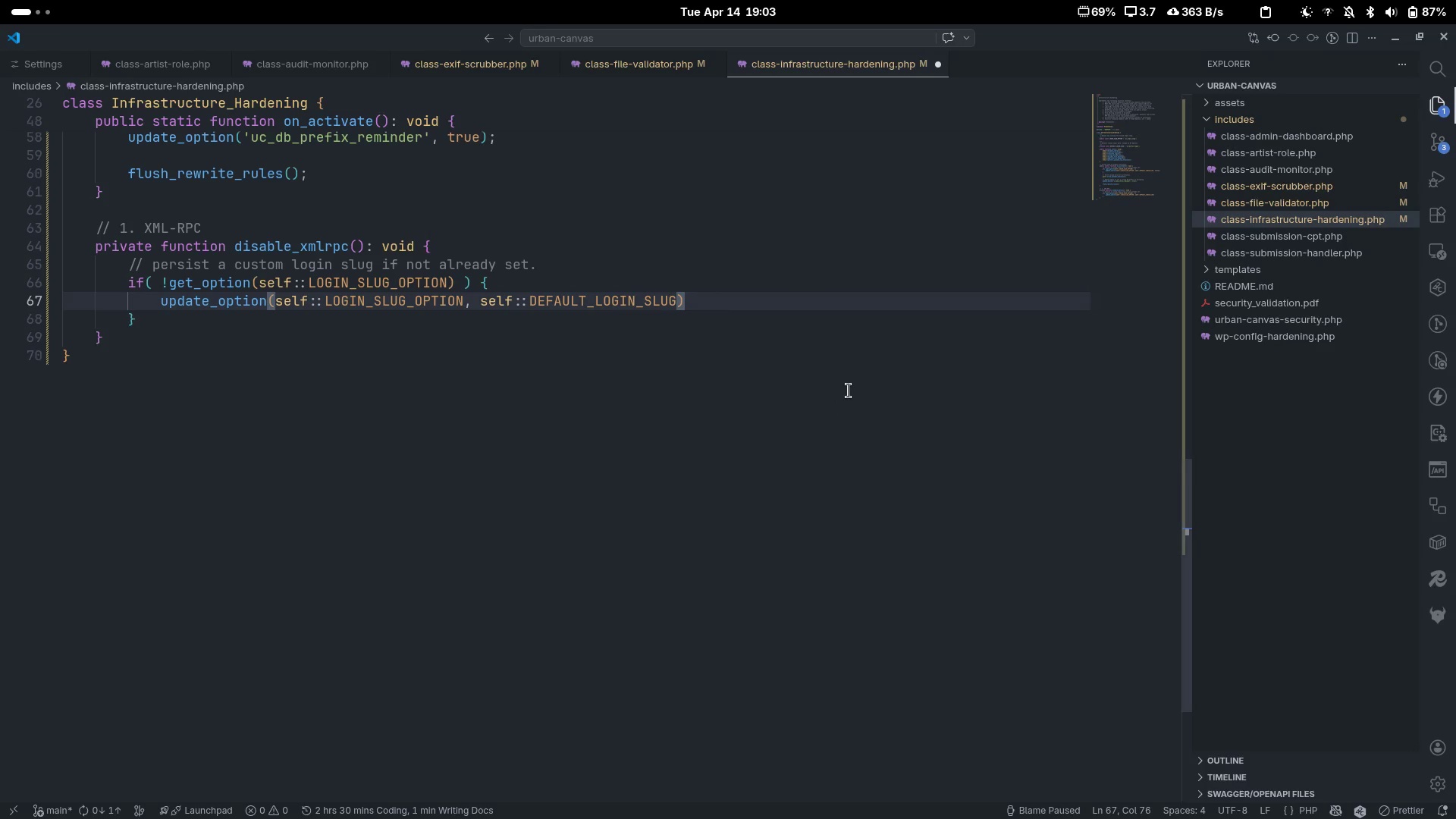 
hold_key(key=S, duration=0.32)
 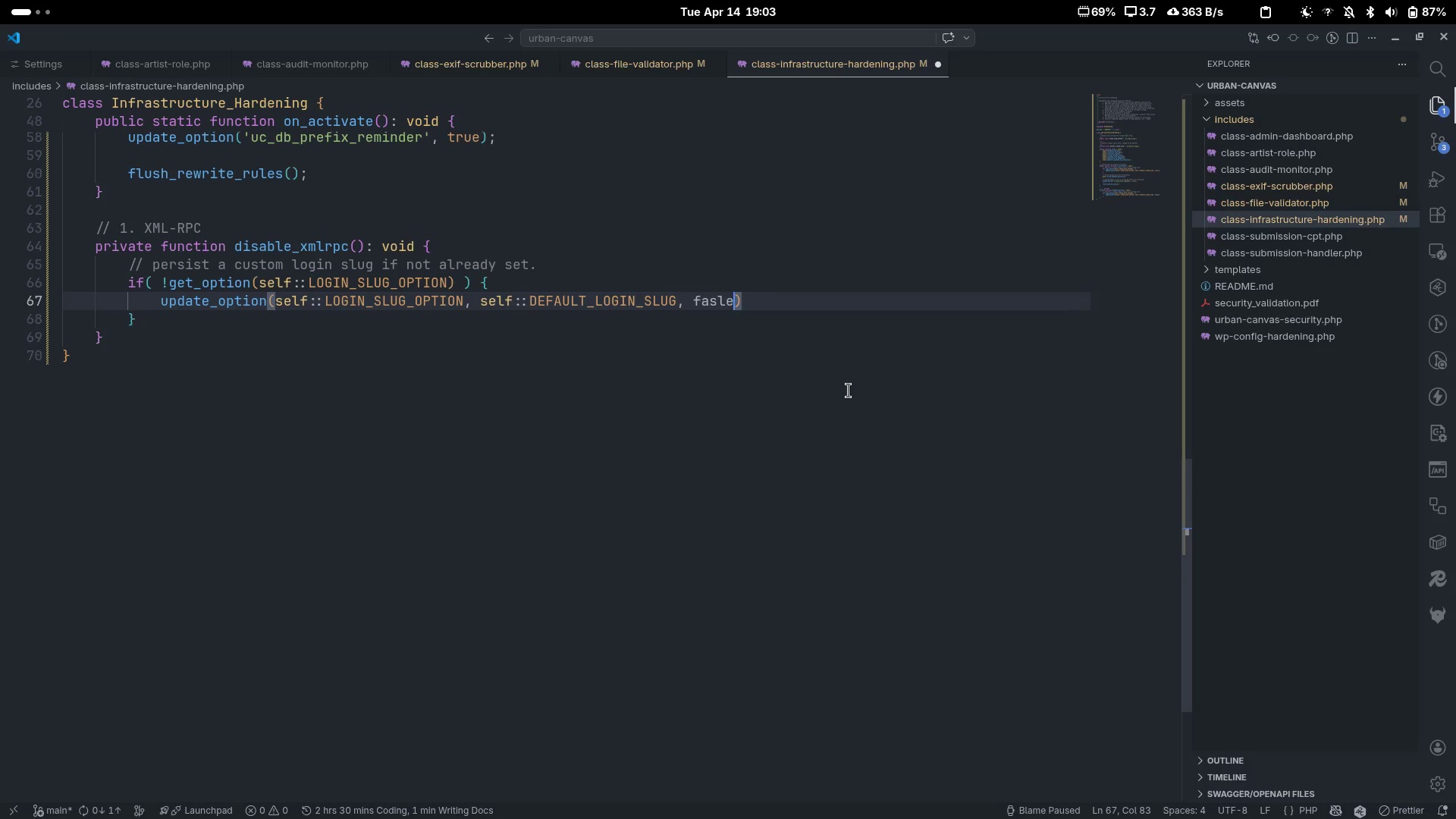 
key(Control+ControlLeft)
 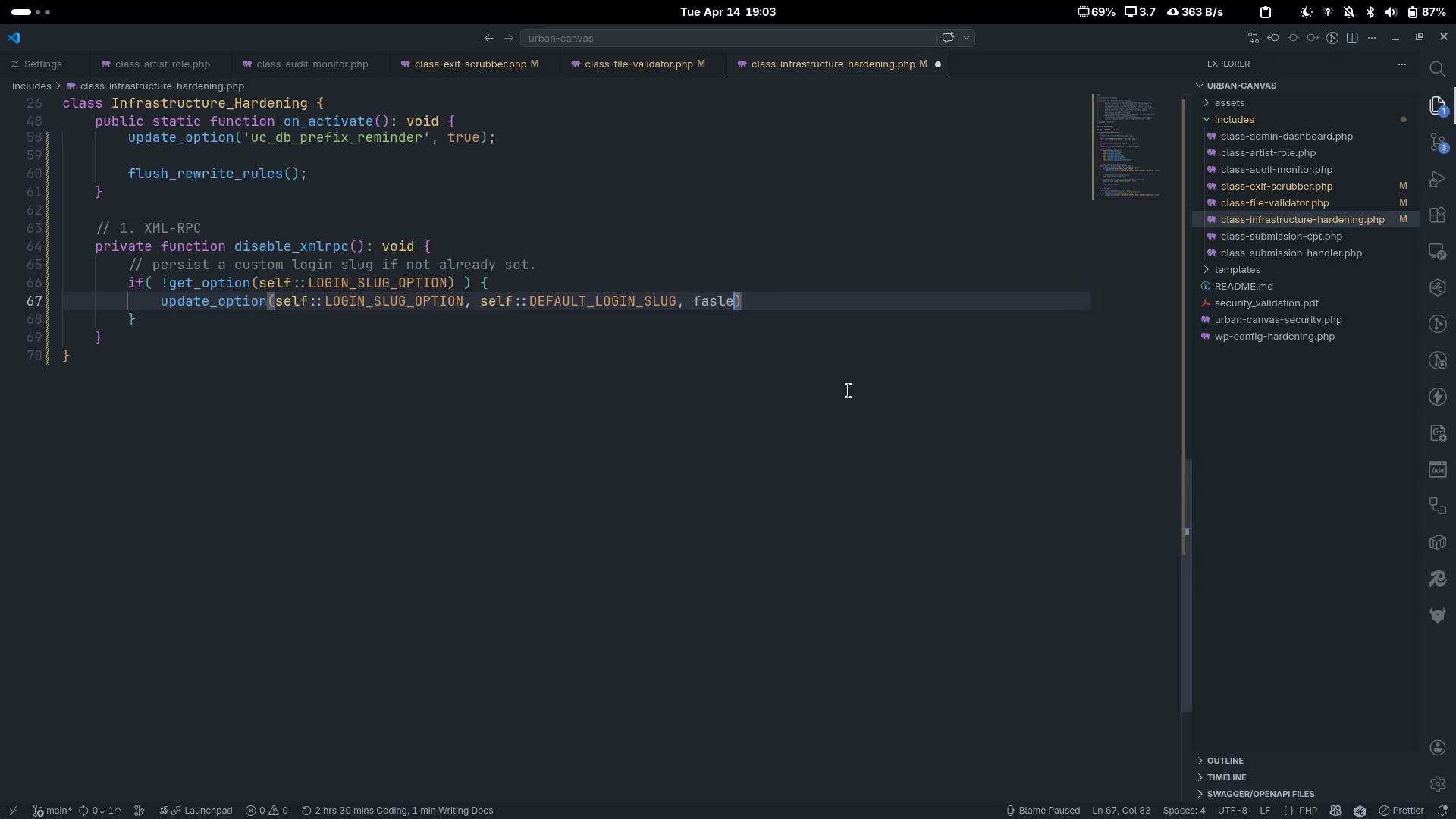 
key(Control+Backspace)
 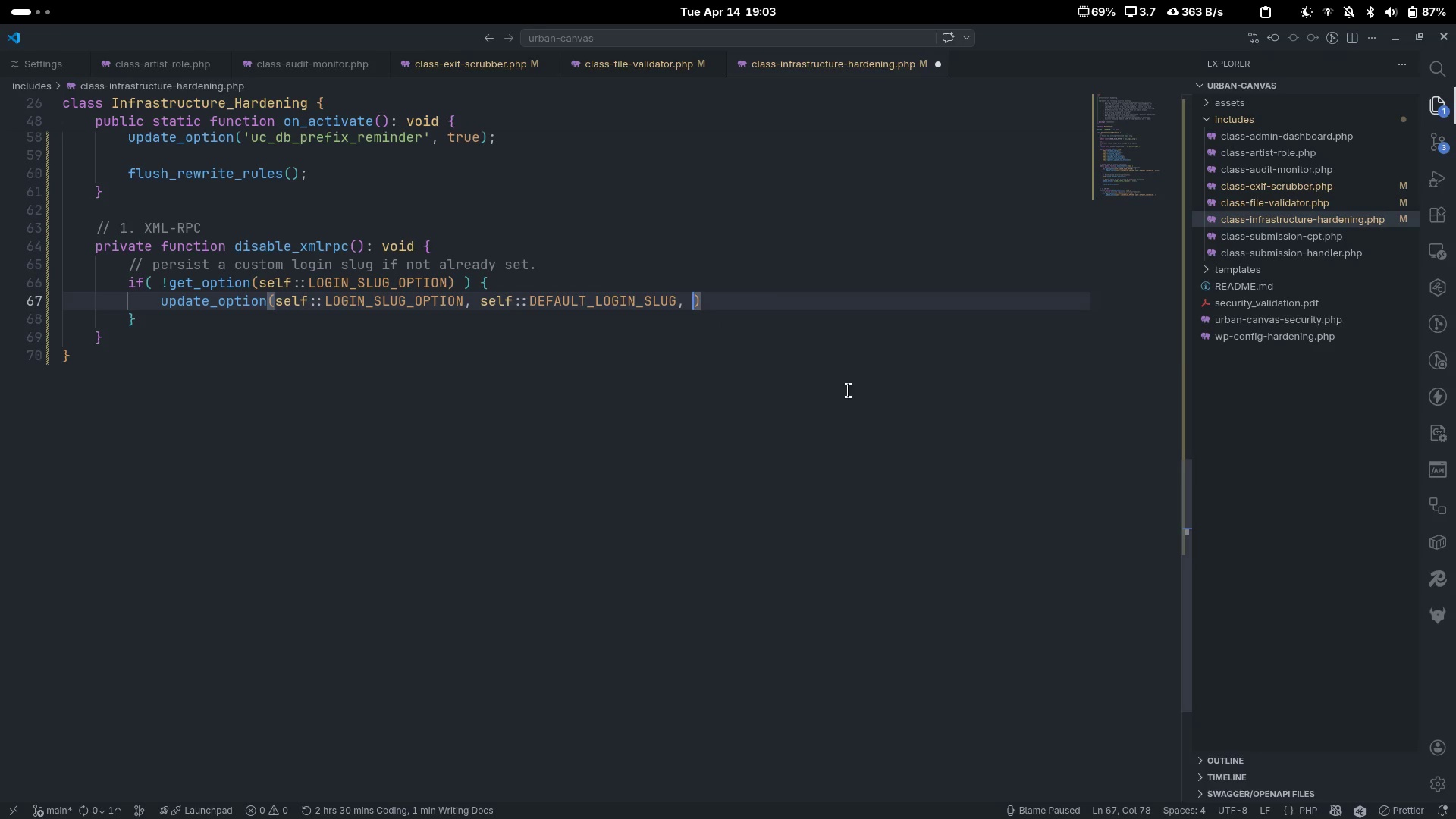 
type(false)
 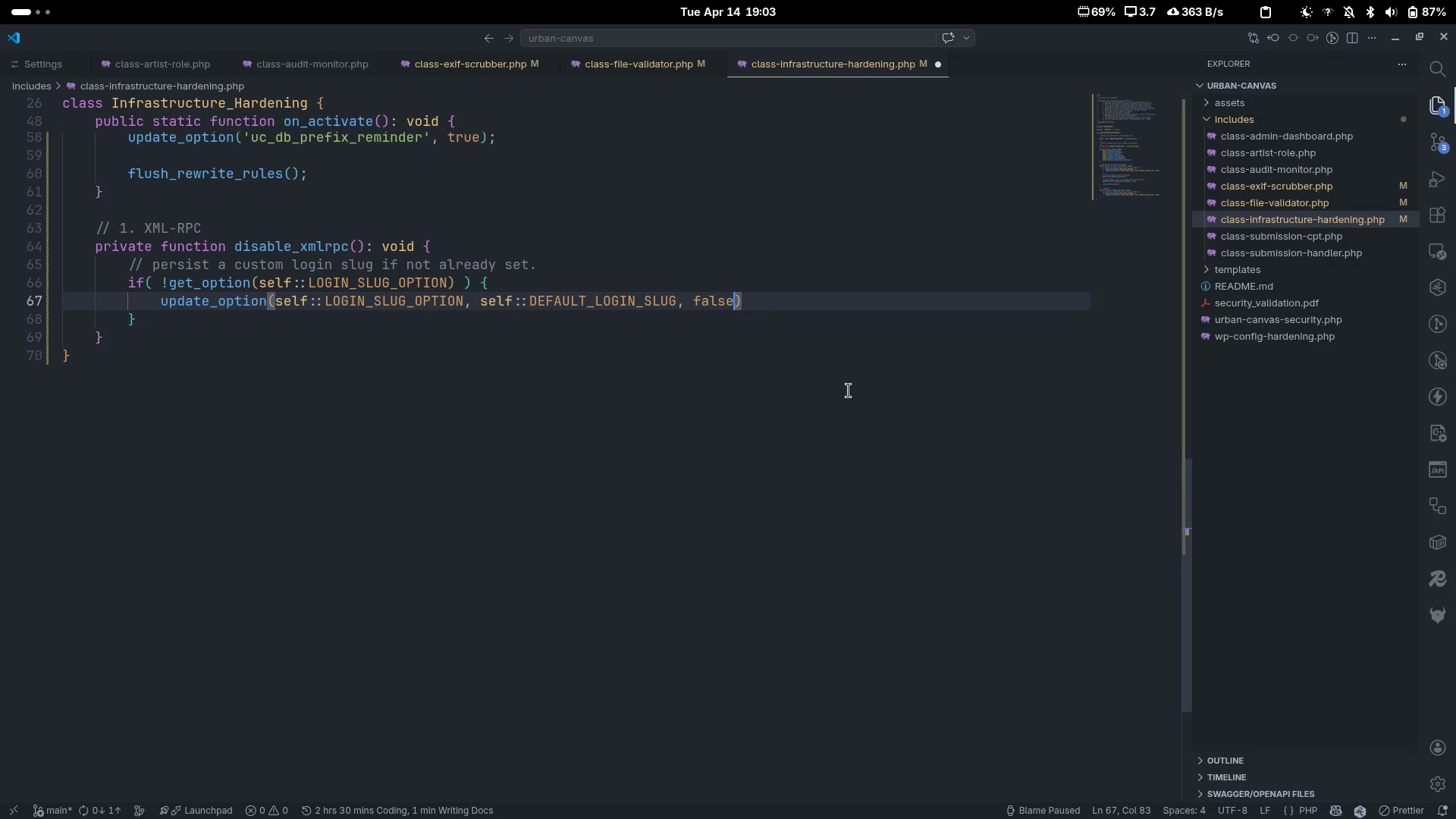 
key(Control+ControlLeft)
 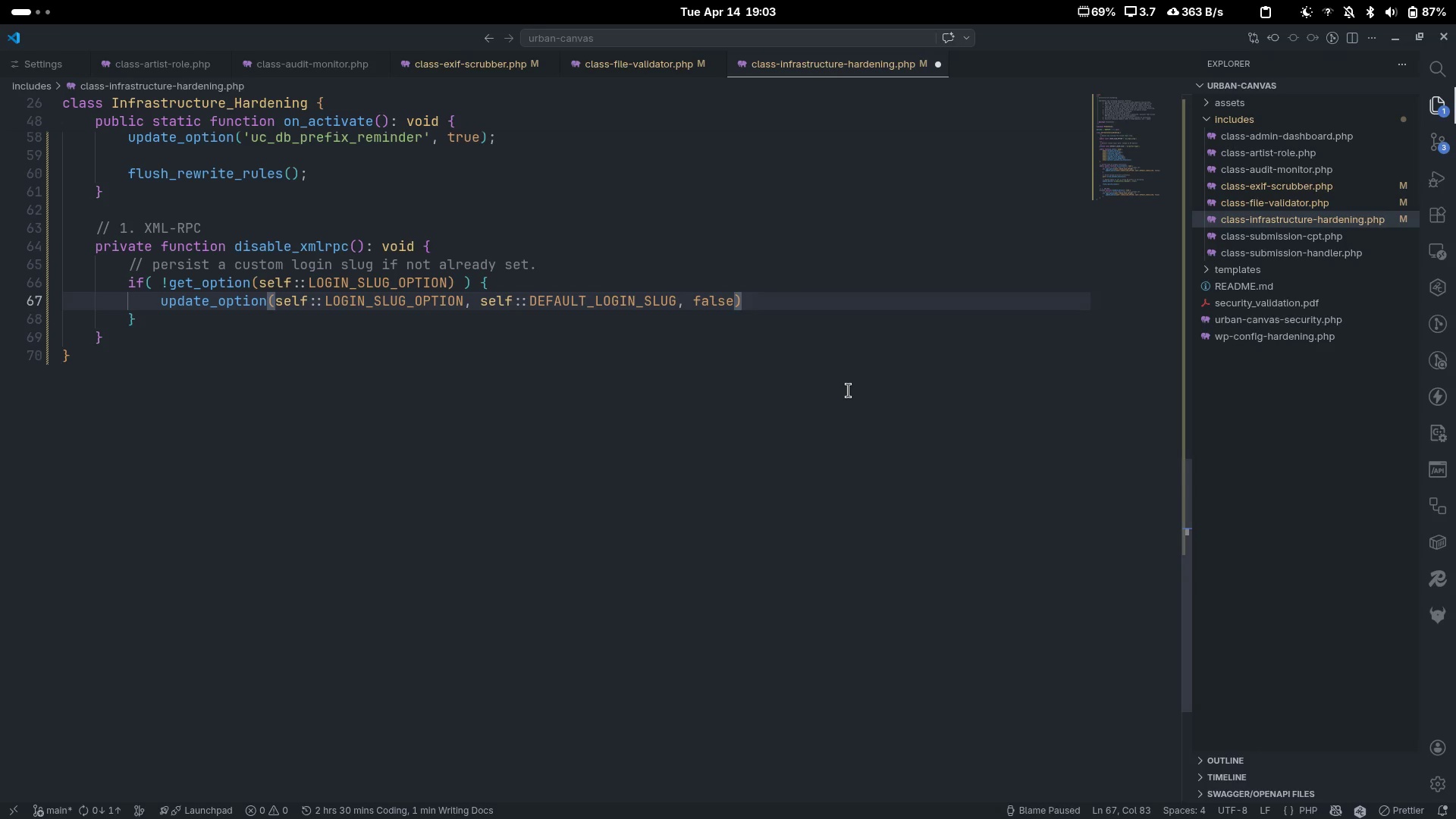 
key(Control+ArrowRight)
 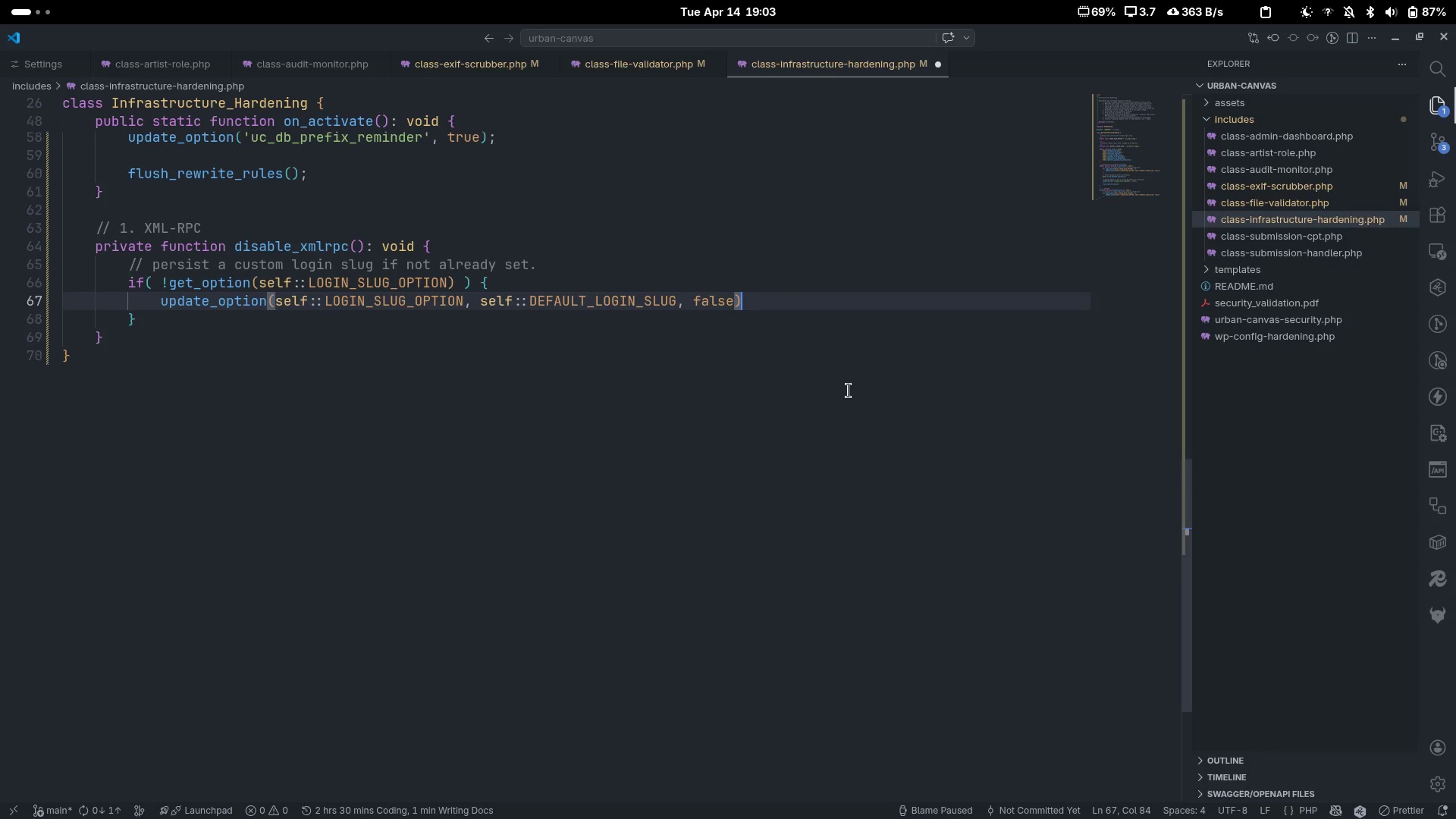 
key(Semicolon)
 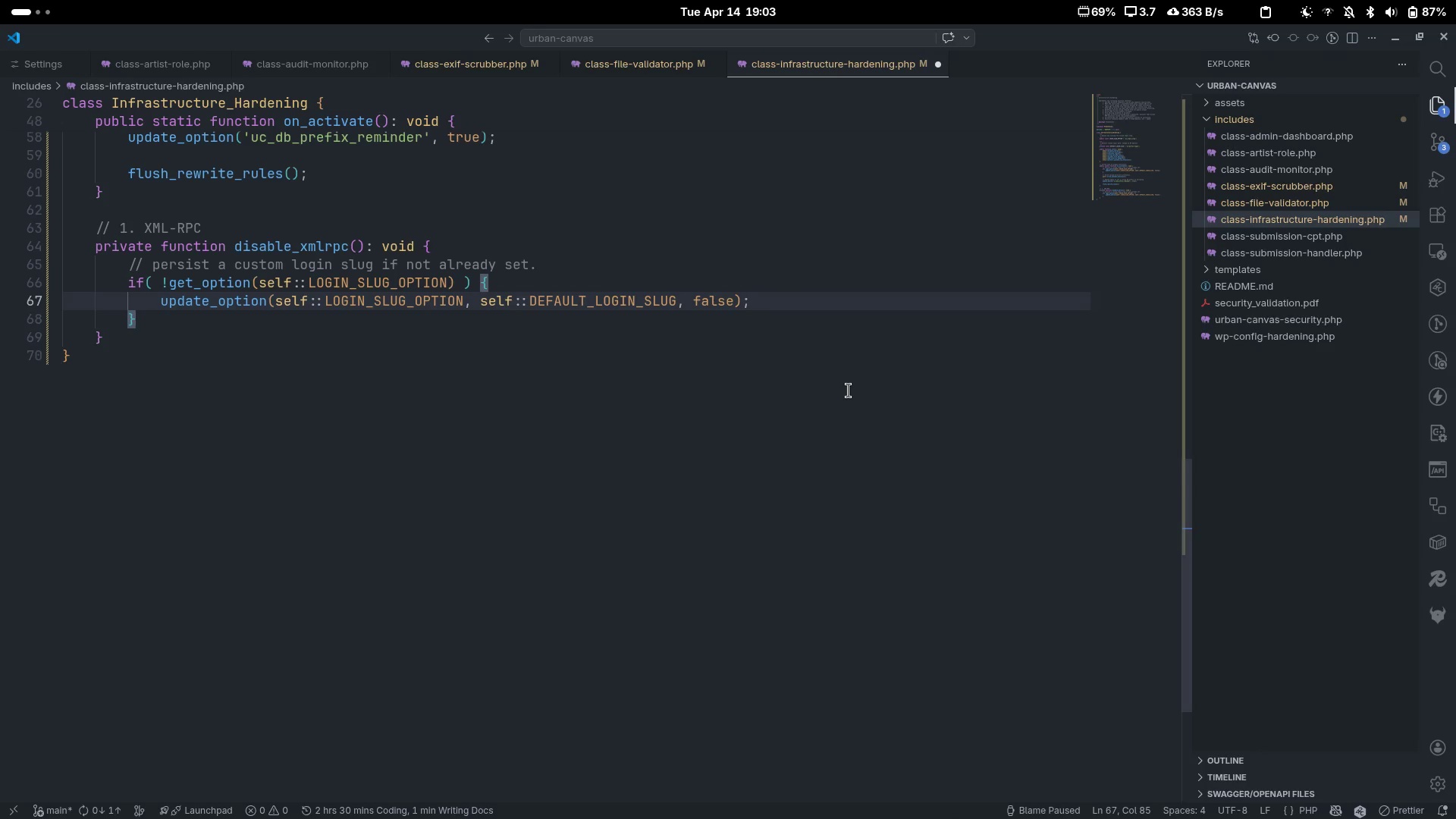 
key(ArrowDown)
 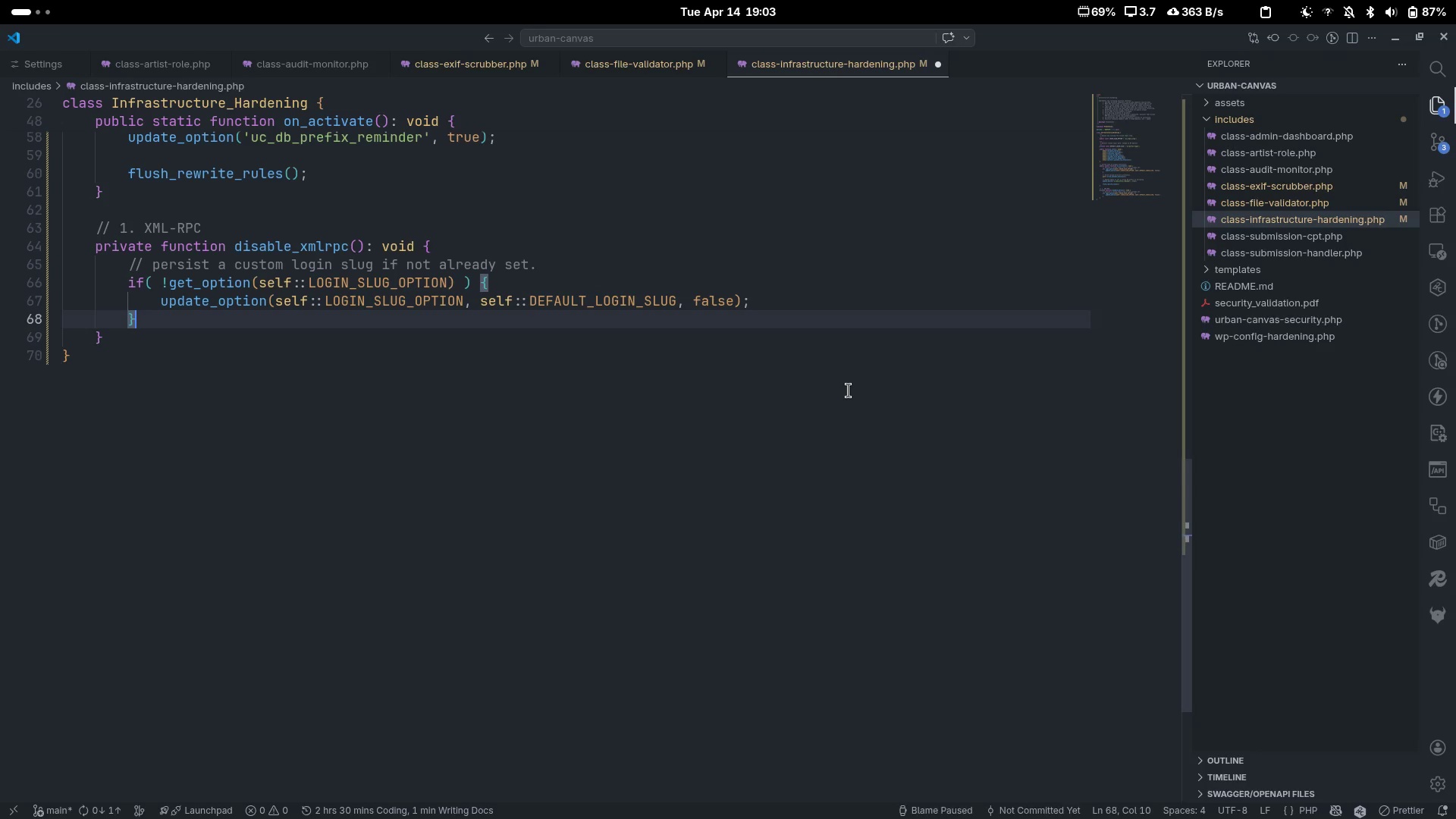 
key(Enter)
 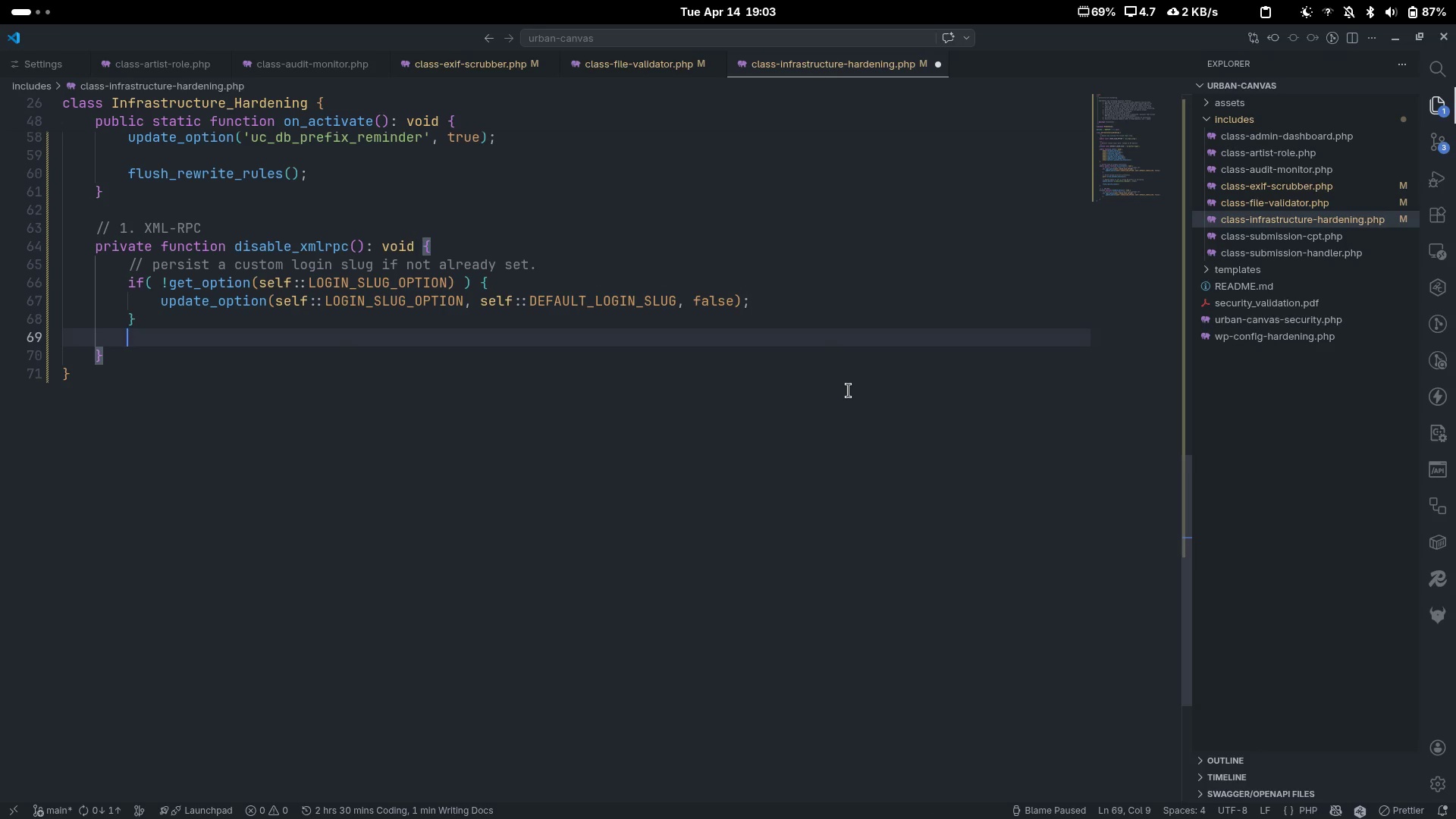 
key(Enter)
 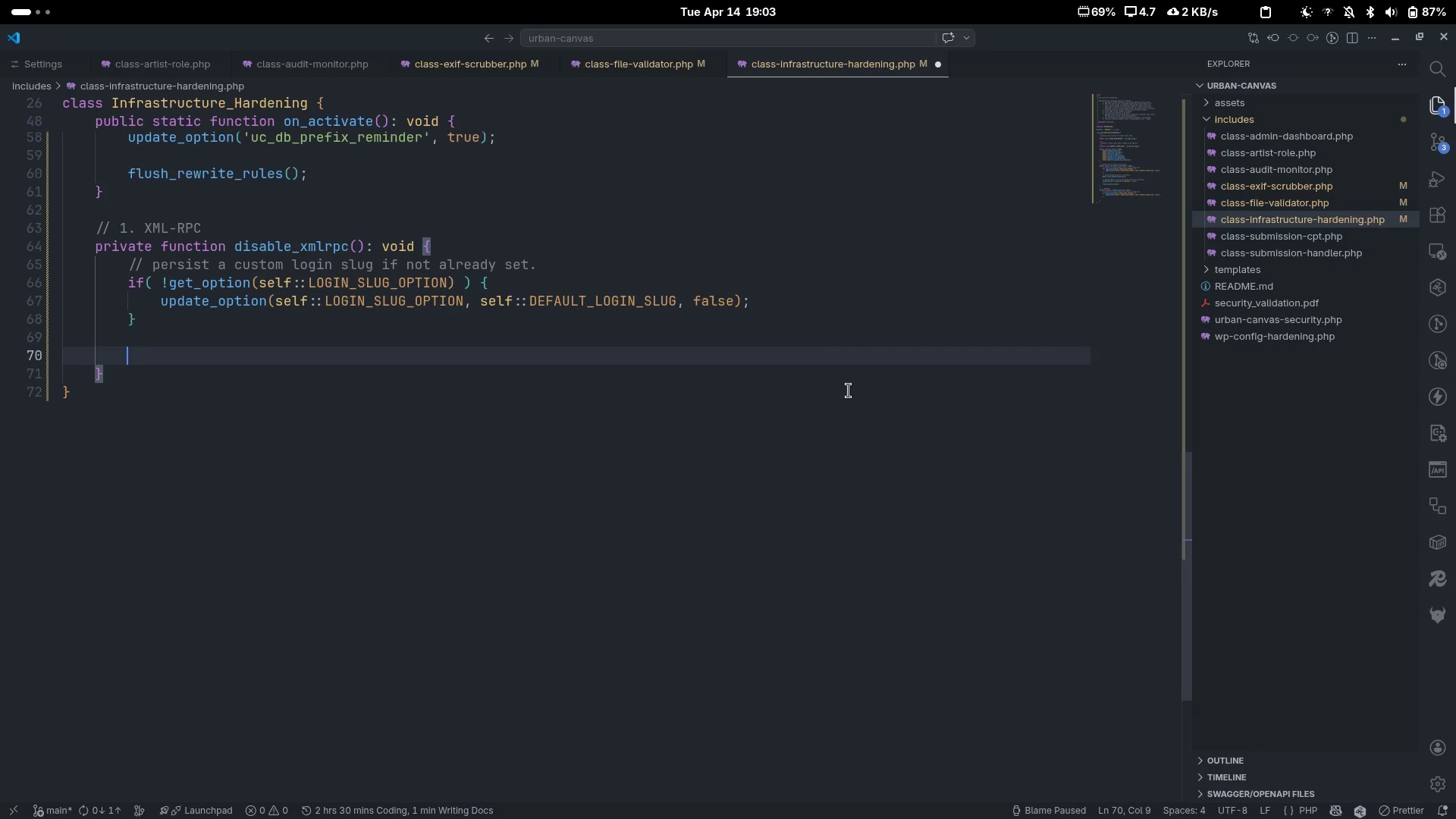 
key(Control+ControlLeft)
 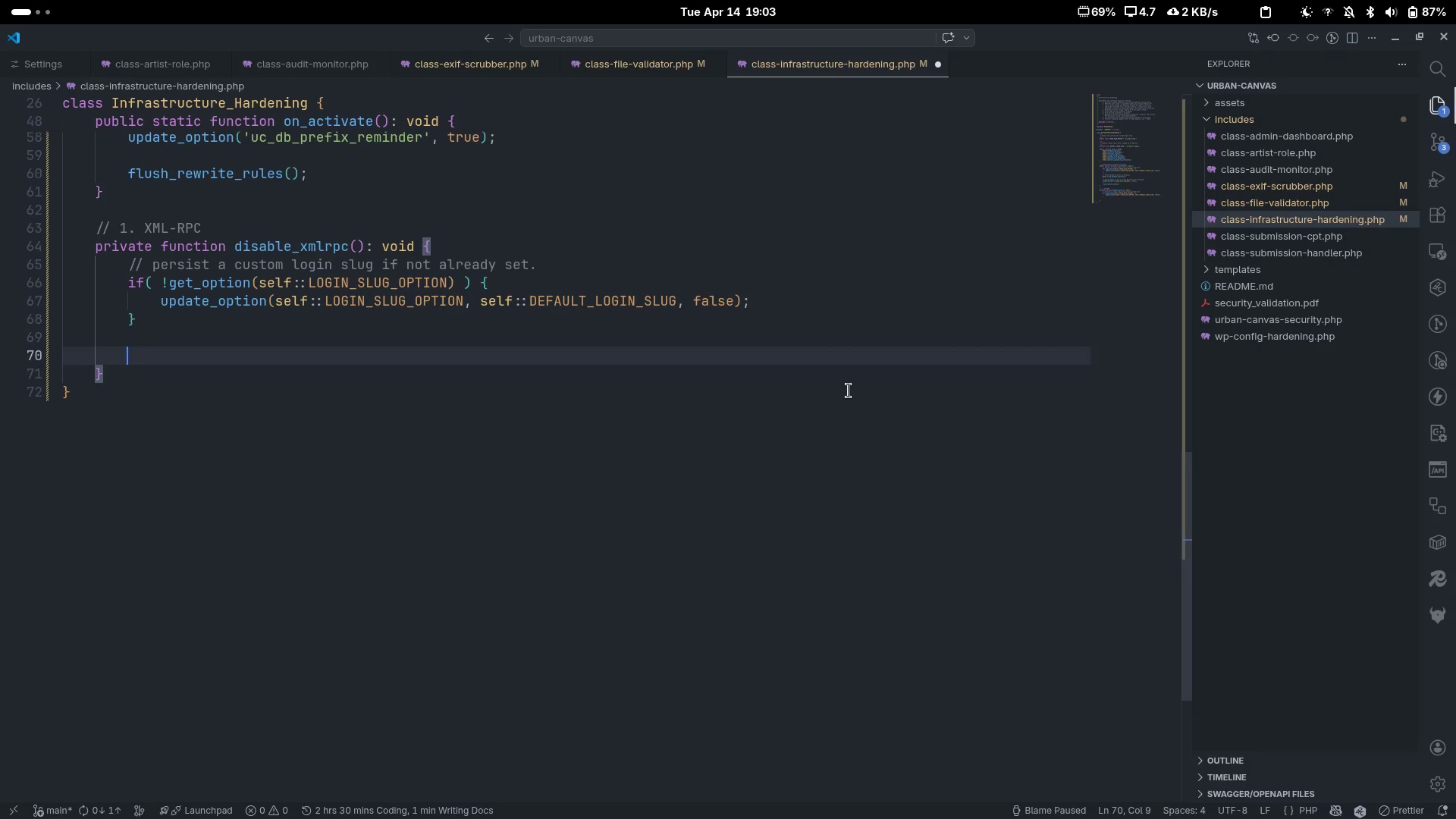 
key(Control+Slash)
 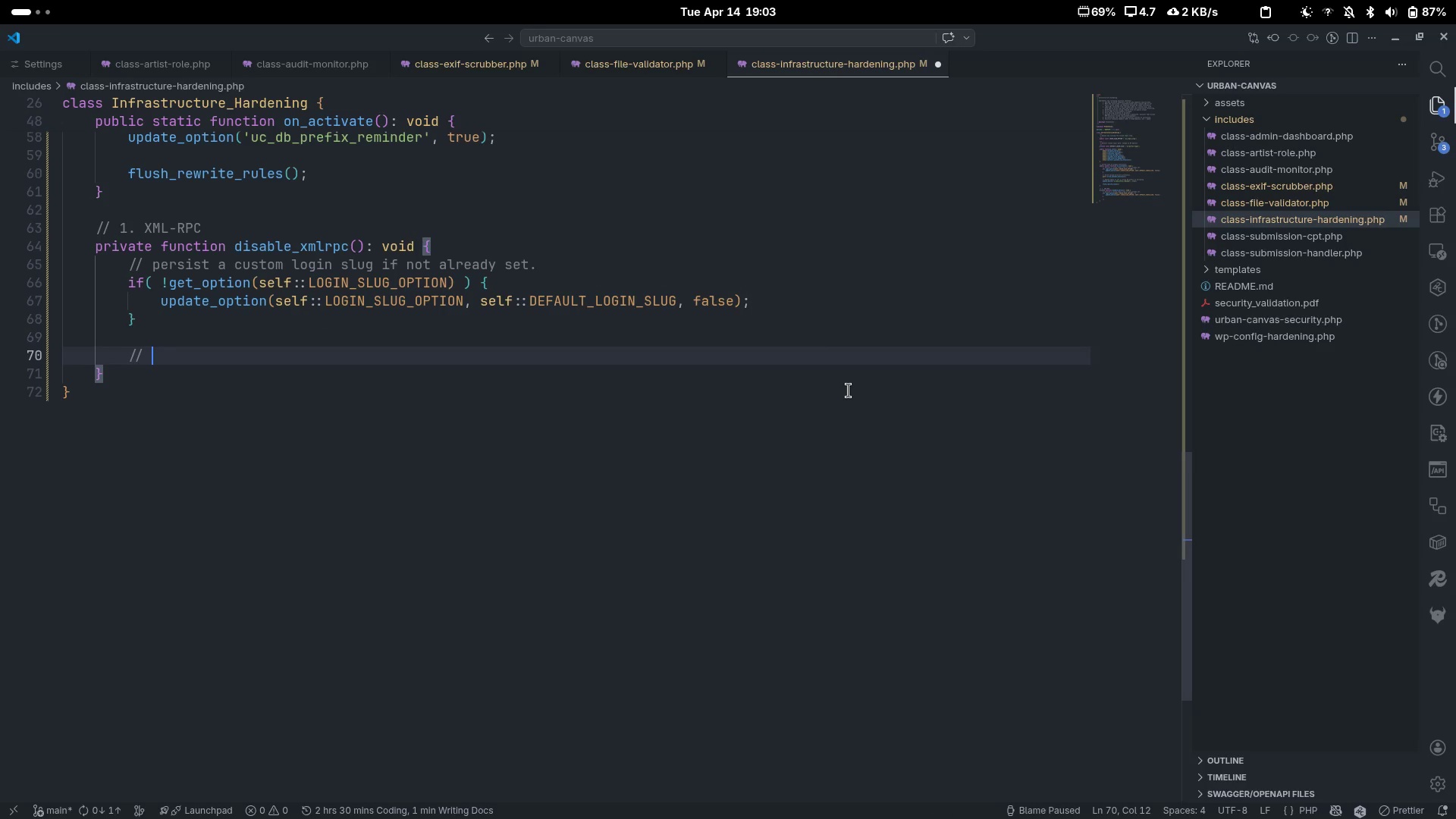 
type(Write uplaod re)
key(Backspace)
key(Backspace)
type(directoy)
 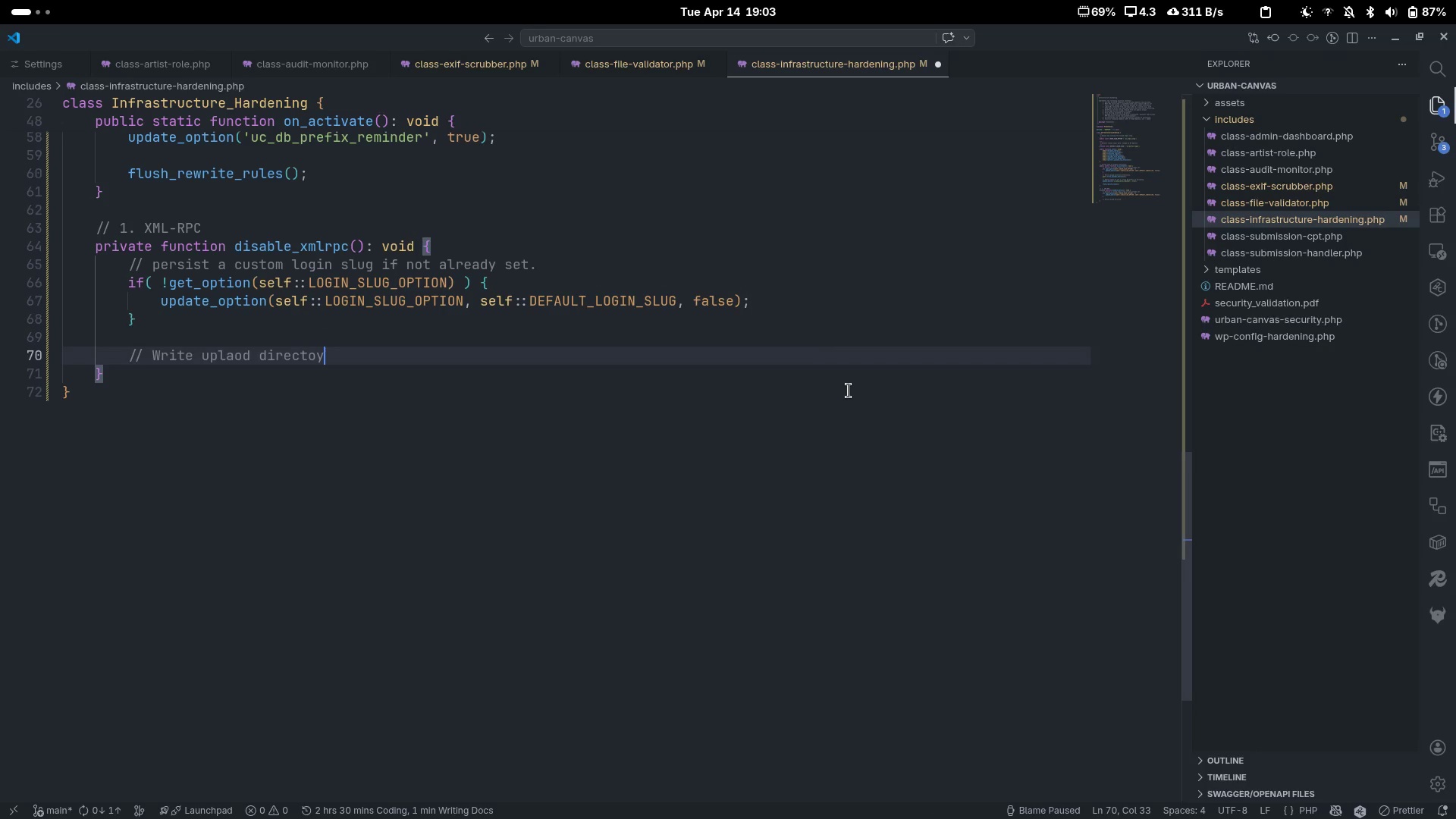 
key(Control+ControlLeft)
 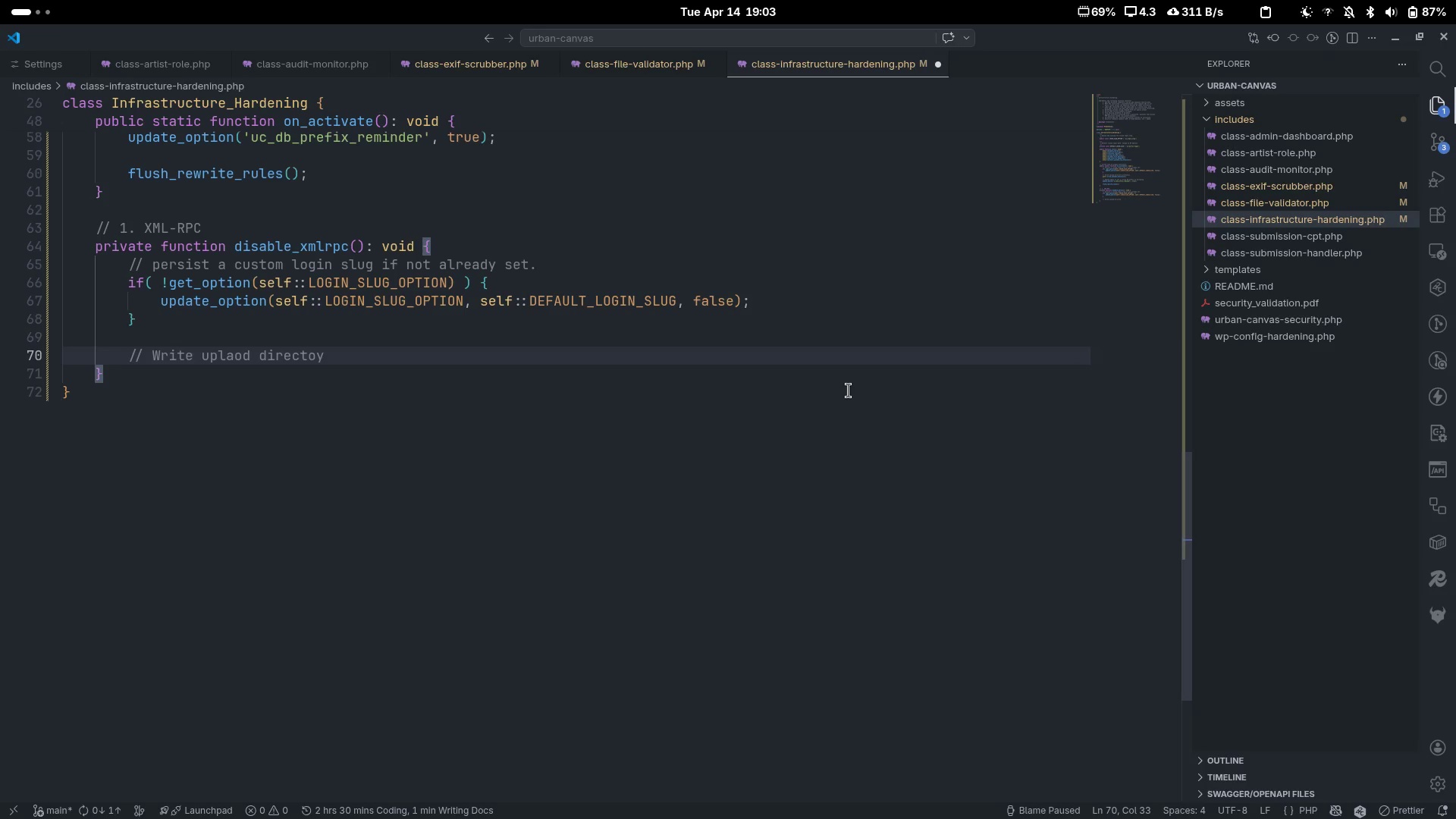 
key(Control+Backspace)
 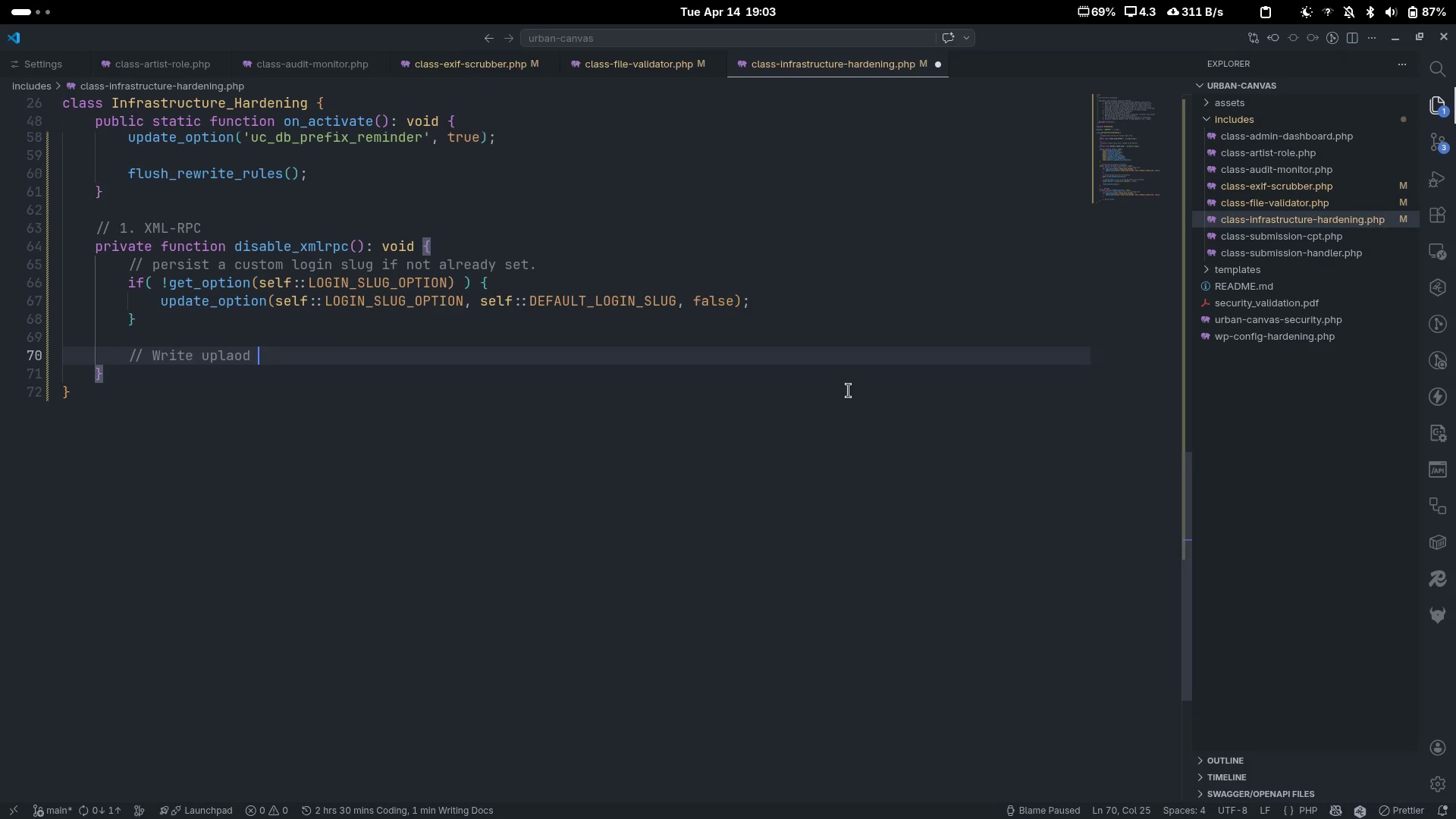 
type(dre)
key(Backspace)
key(Backspace)
type(irectory protection.)
 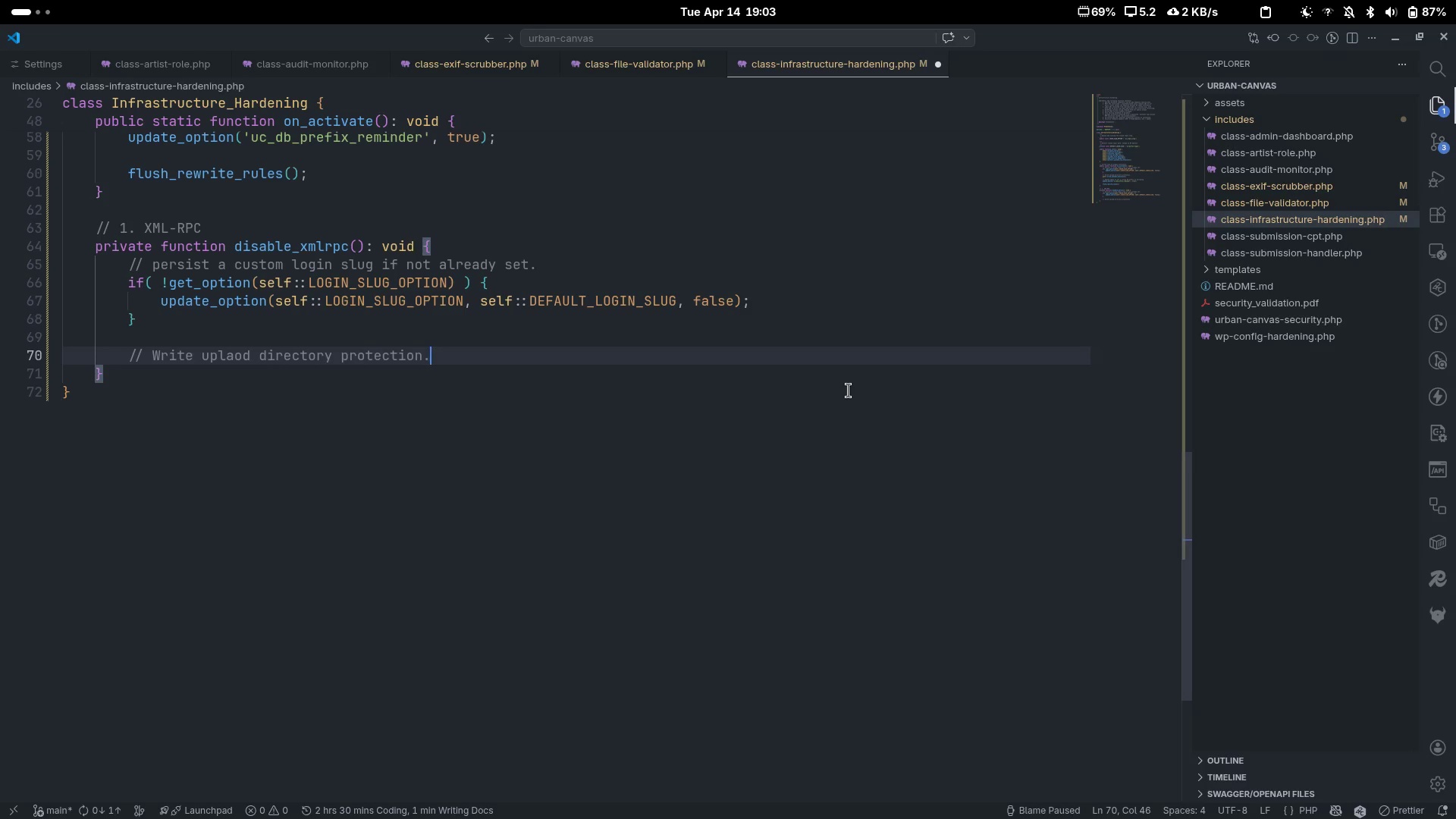 
key(Enter)
 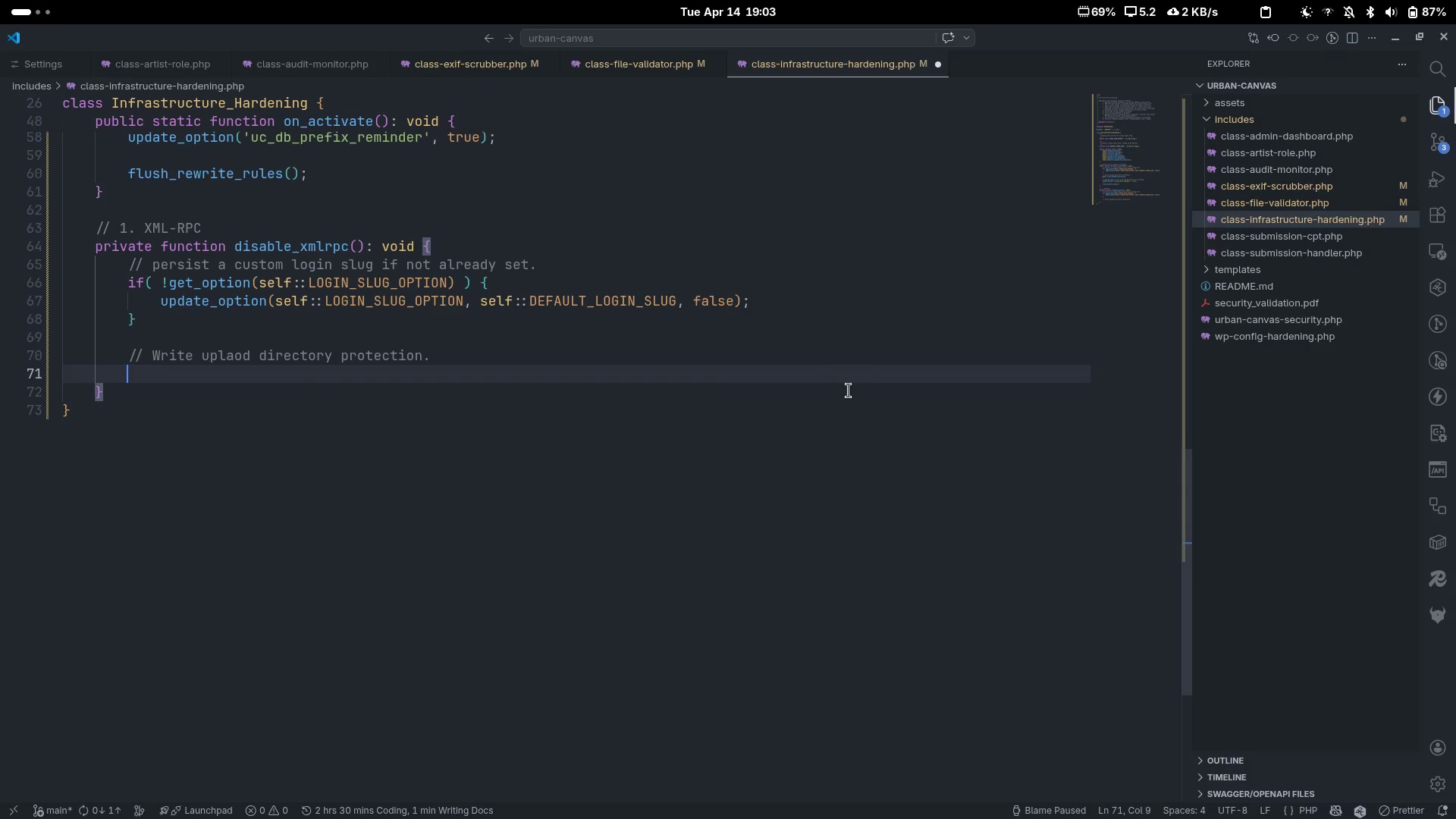 
type(self"")
key(Backspace)
key(Backspace)
type(::write_uploads_htace)
key(Backspace)
type(cess();)
 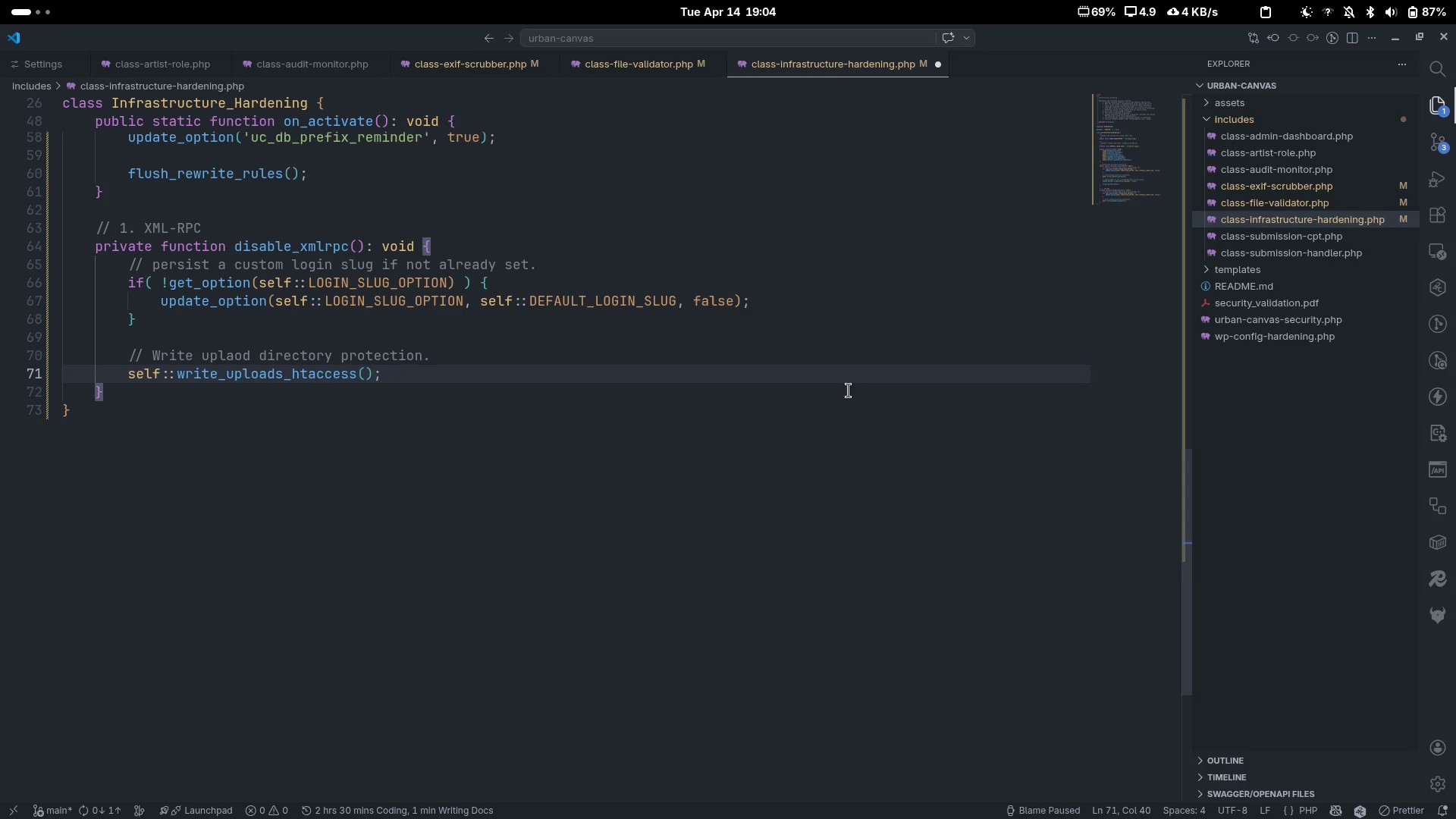 
key(Enter)
 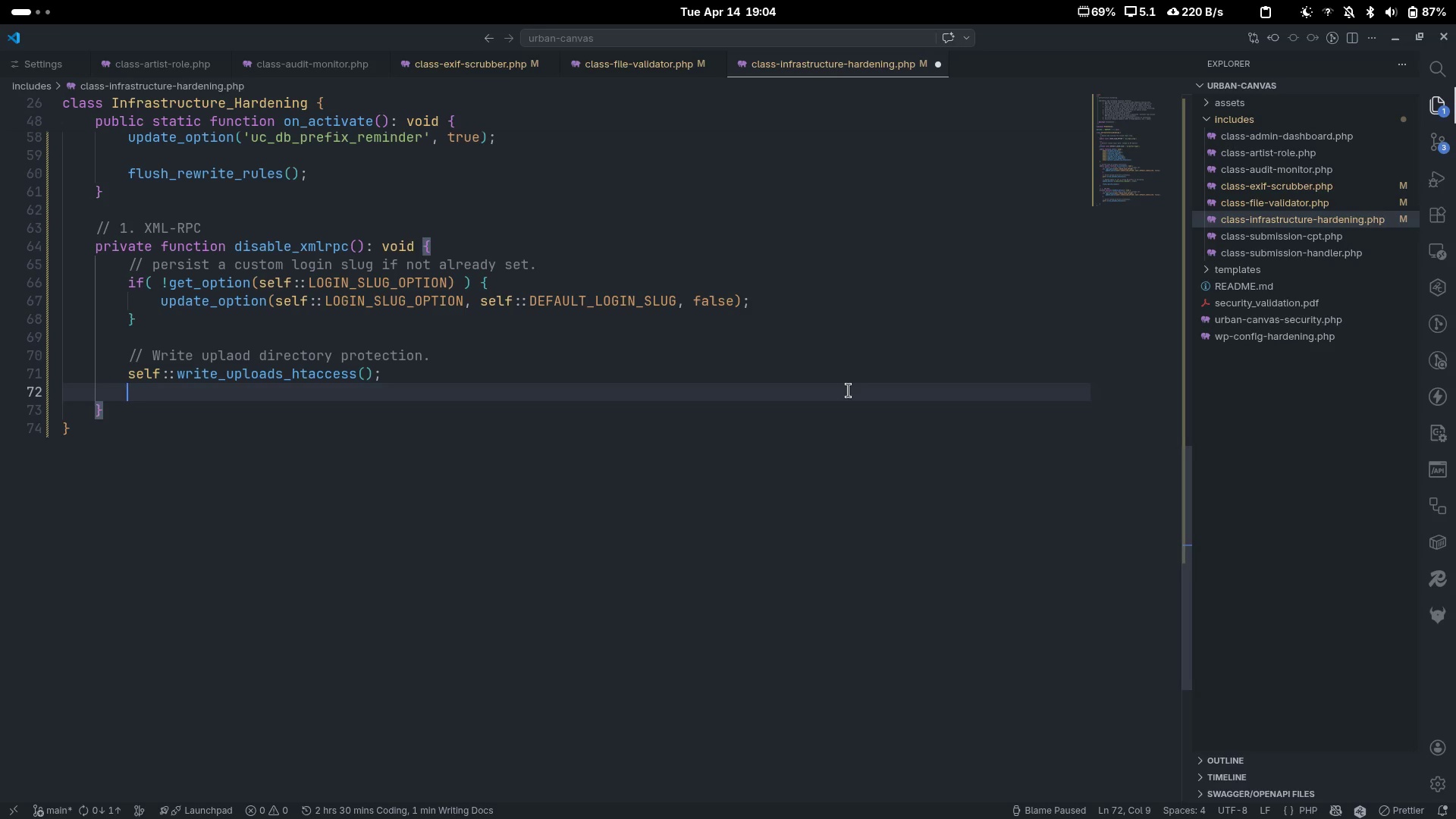 
key(Enter)
 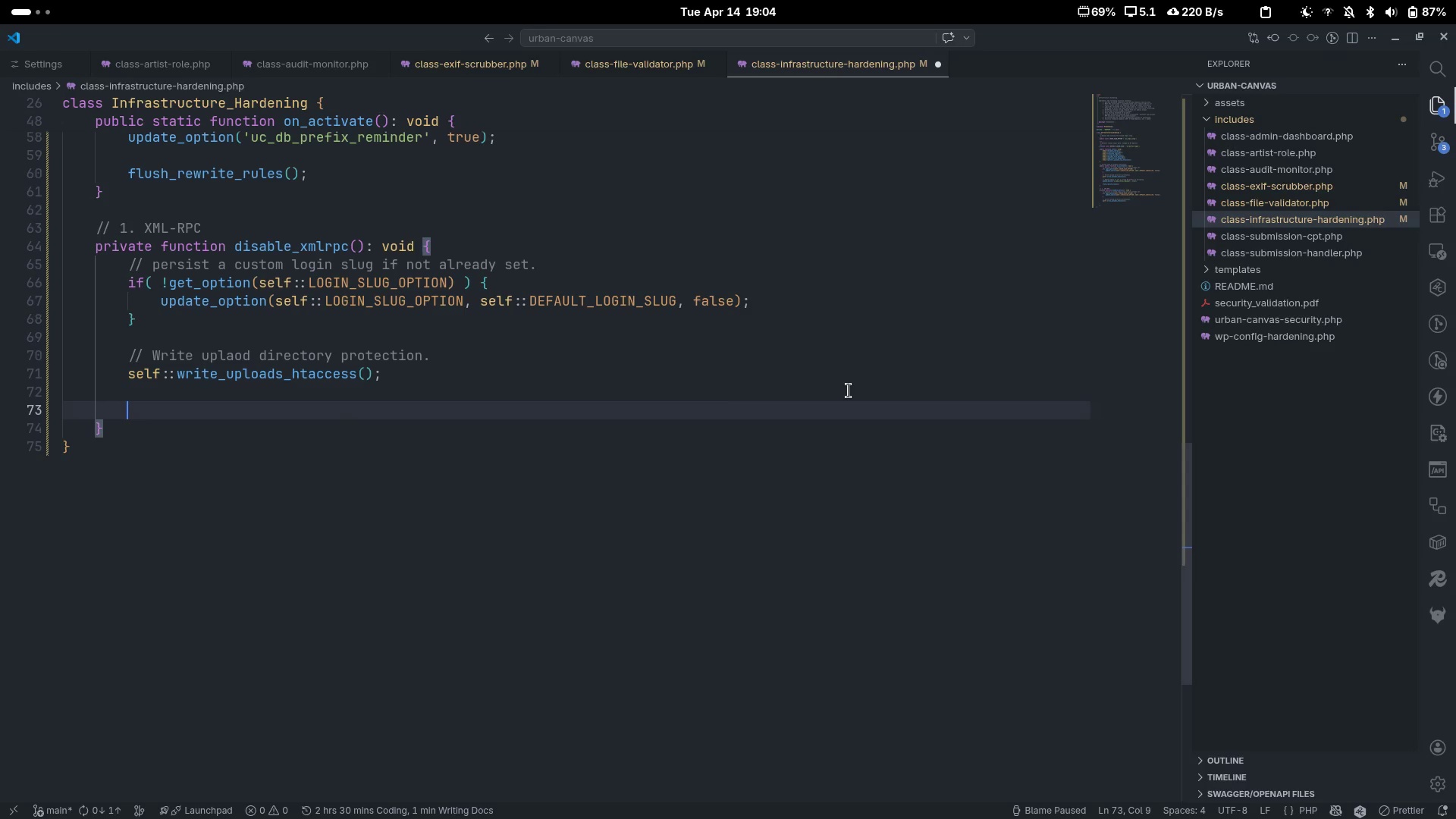 
key(Slash)
 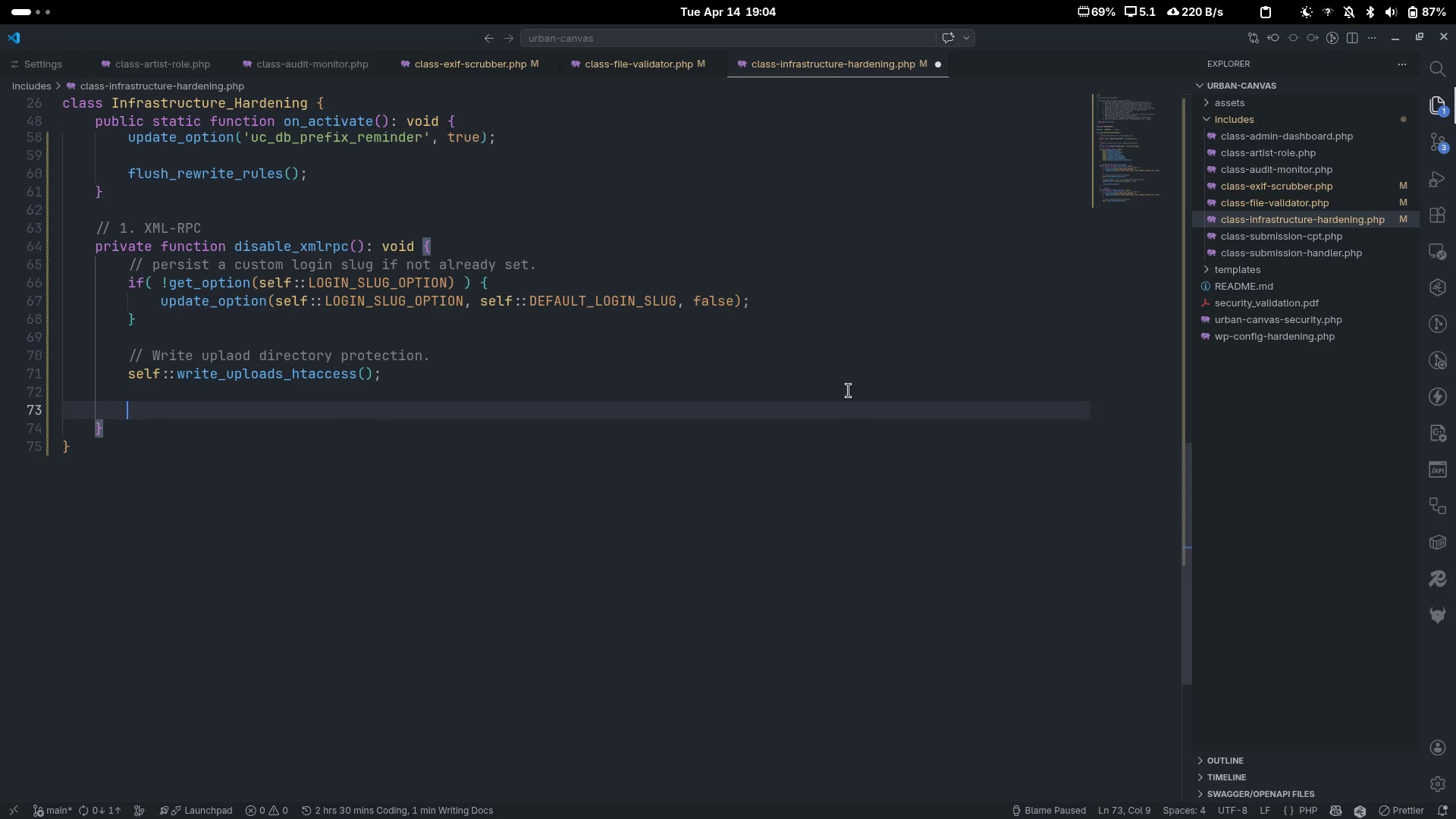 
key(Control+ControlLeft)
 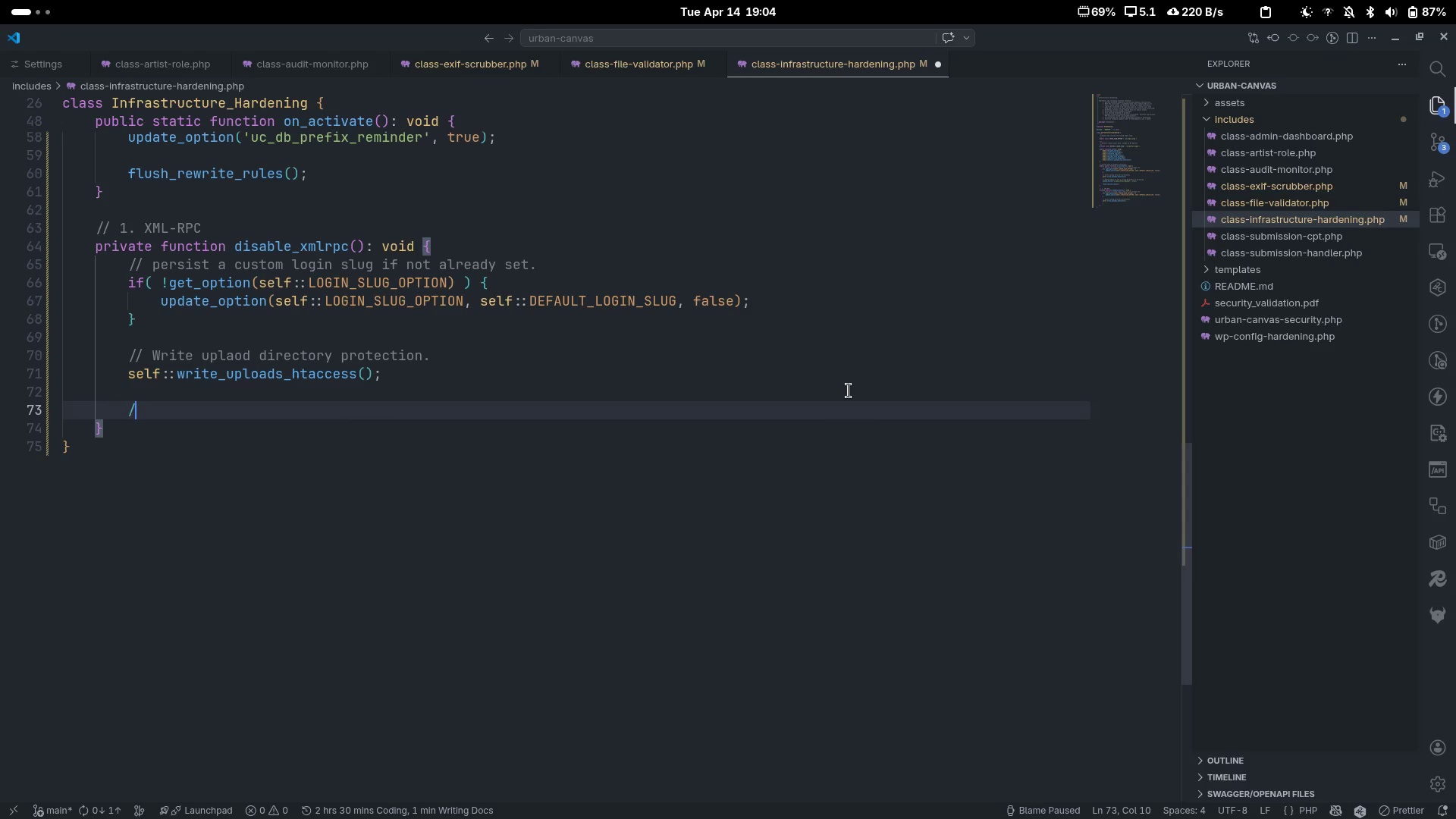 
key(Backspace)
 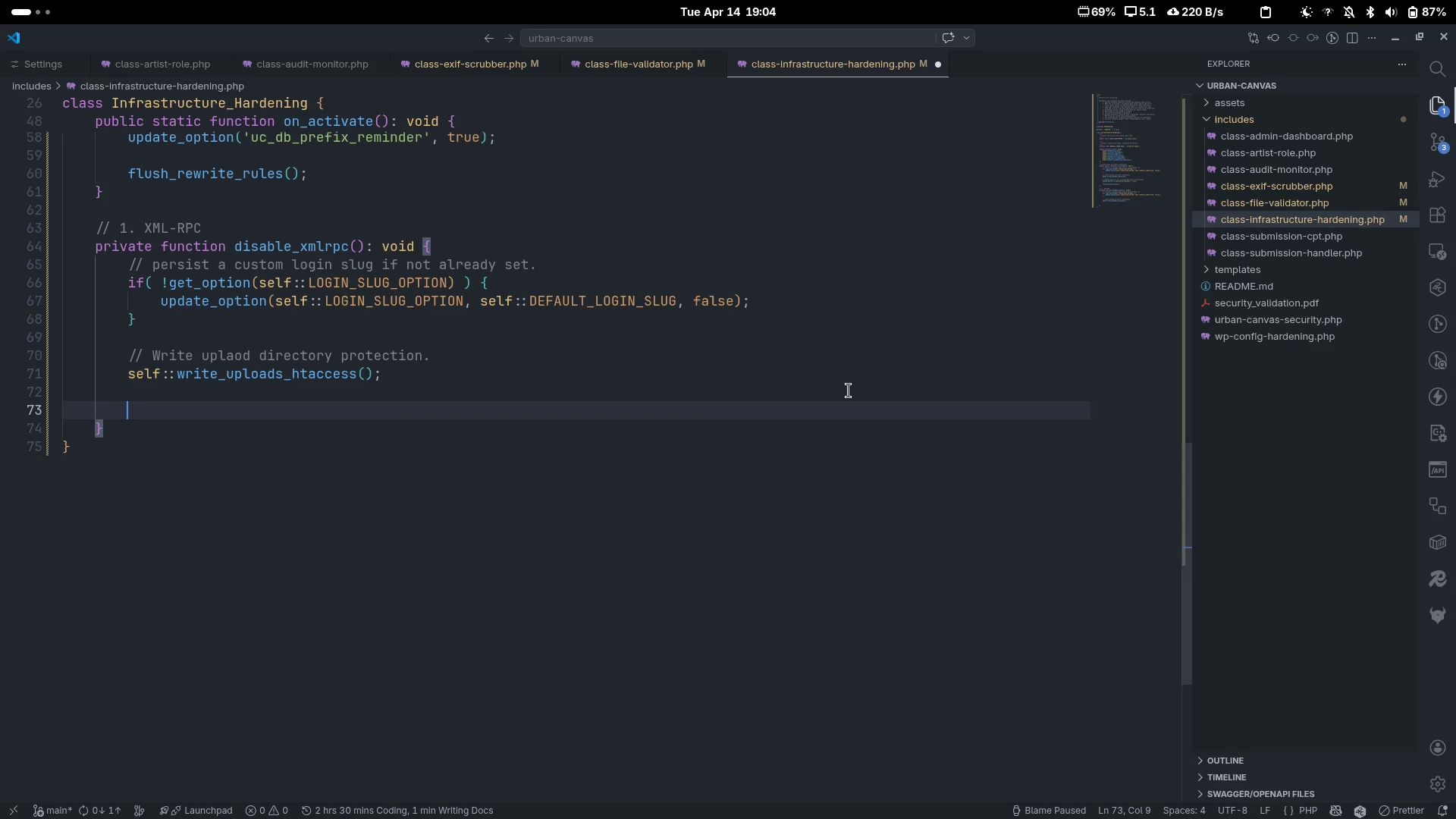 
key(Control+ControlLeft)
 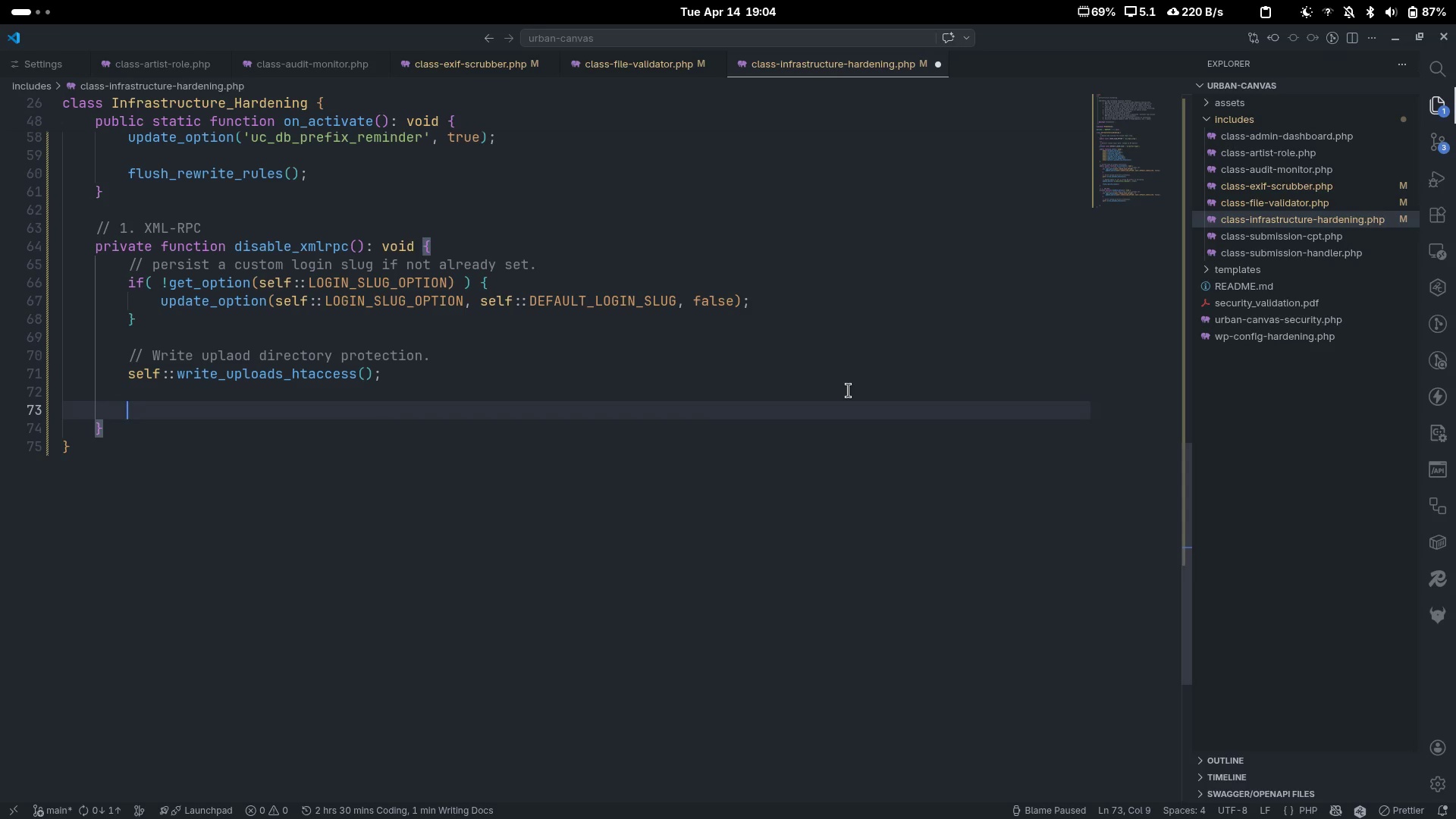 
key(Control+Slash)
 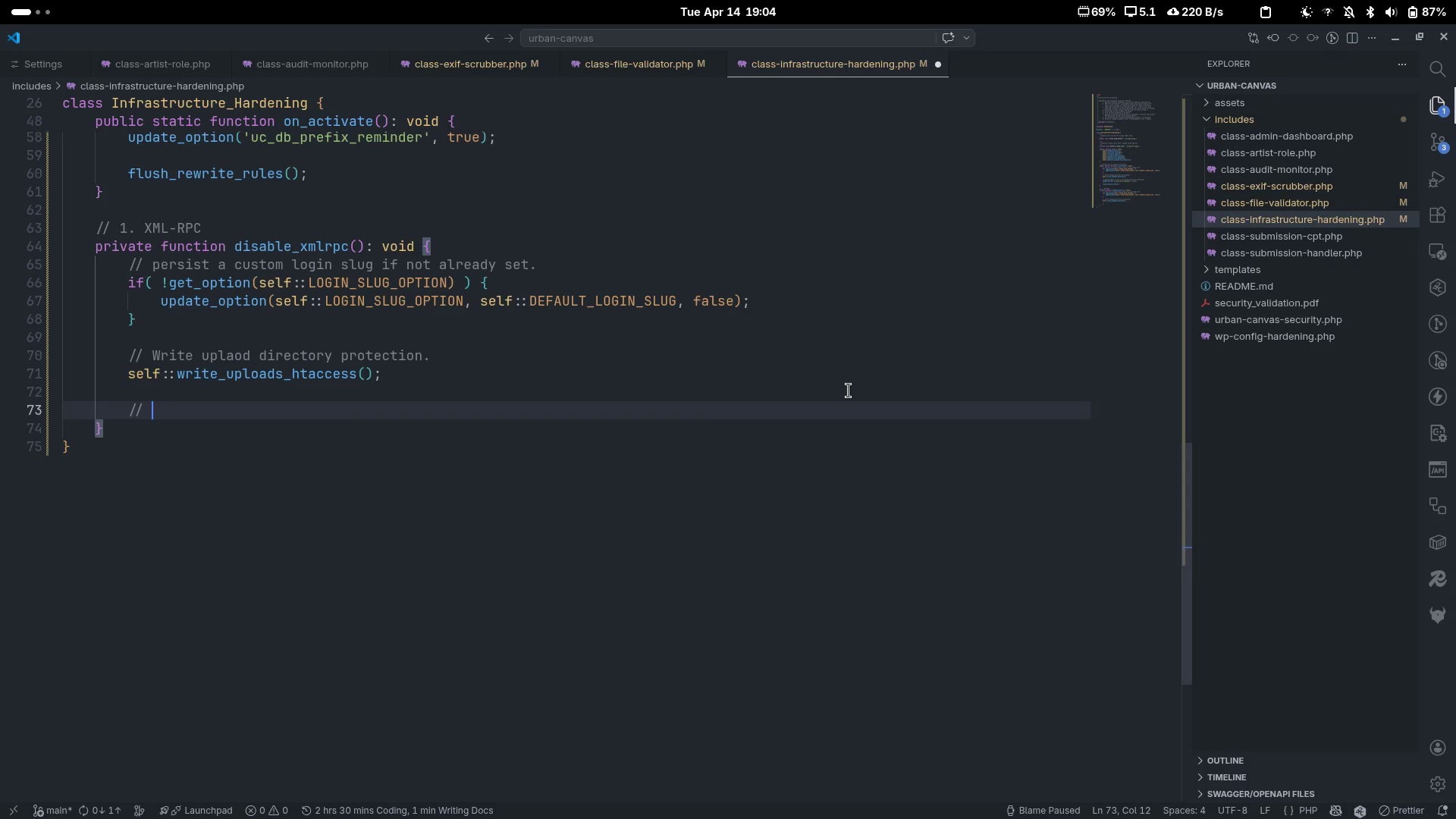 
type(remi)
 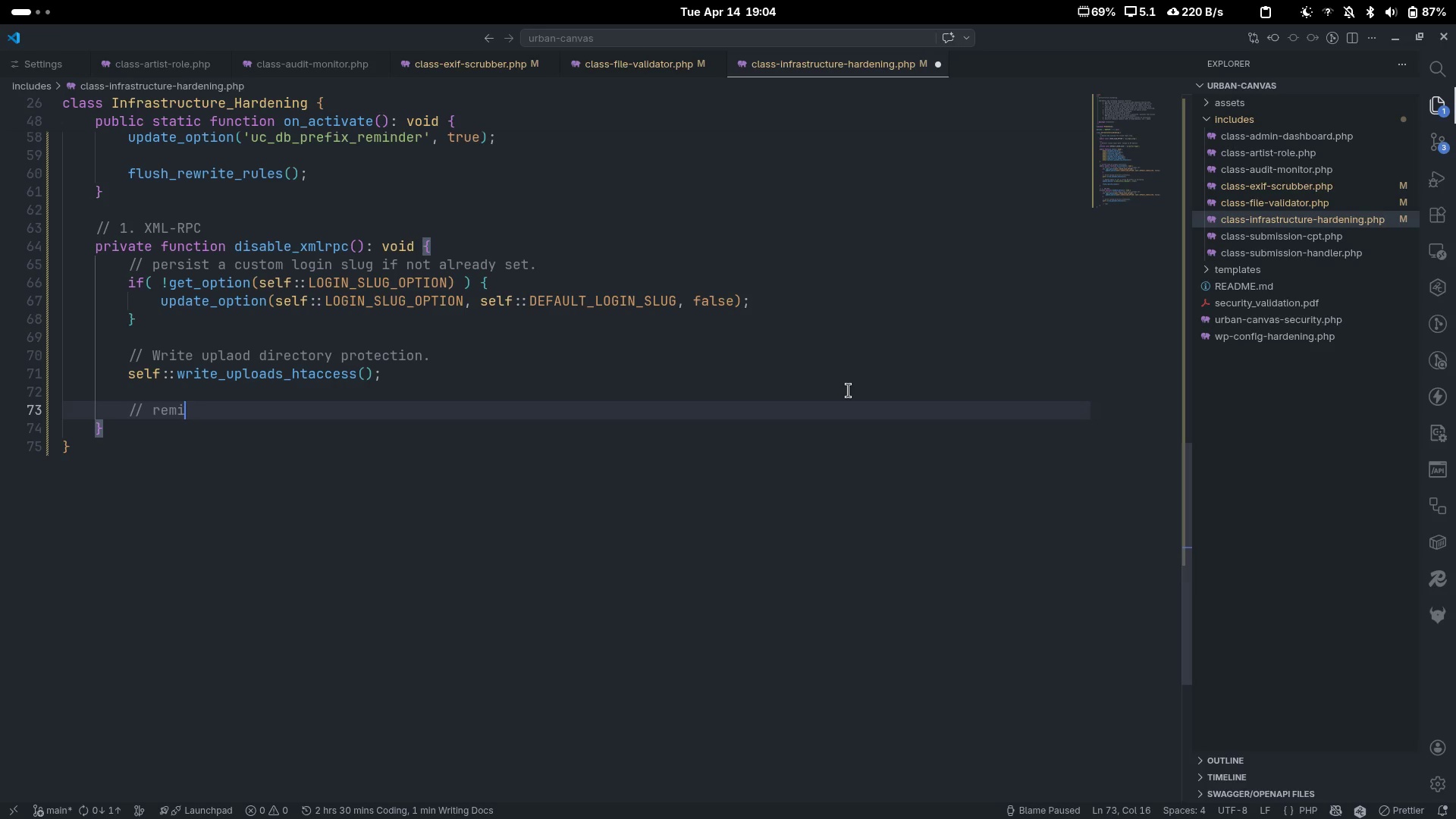 
key(Control+ControlLeft)
 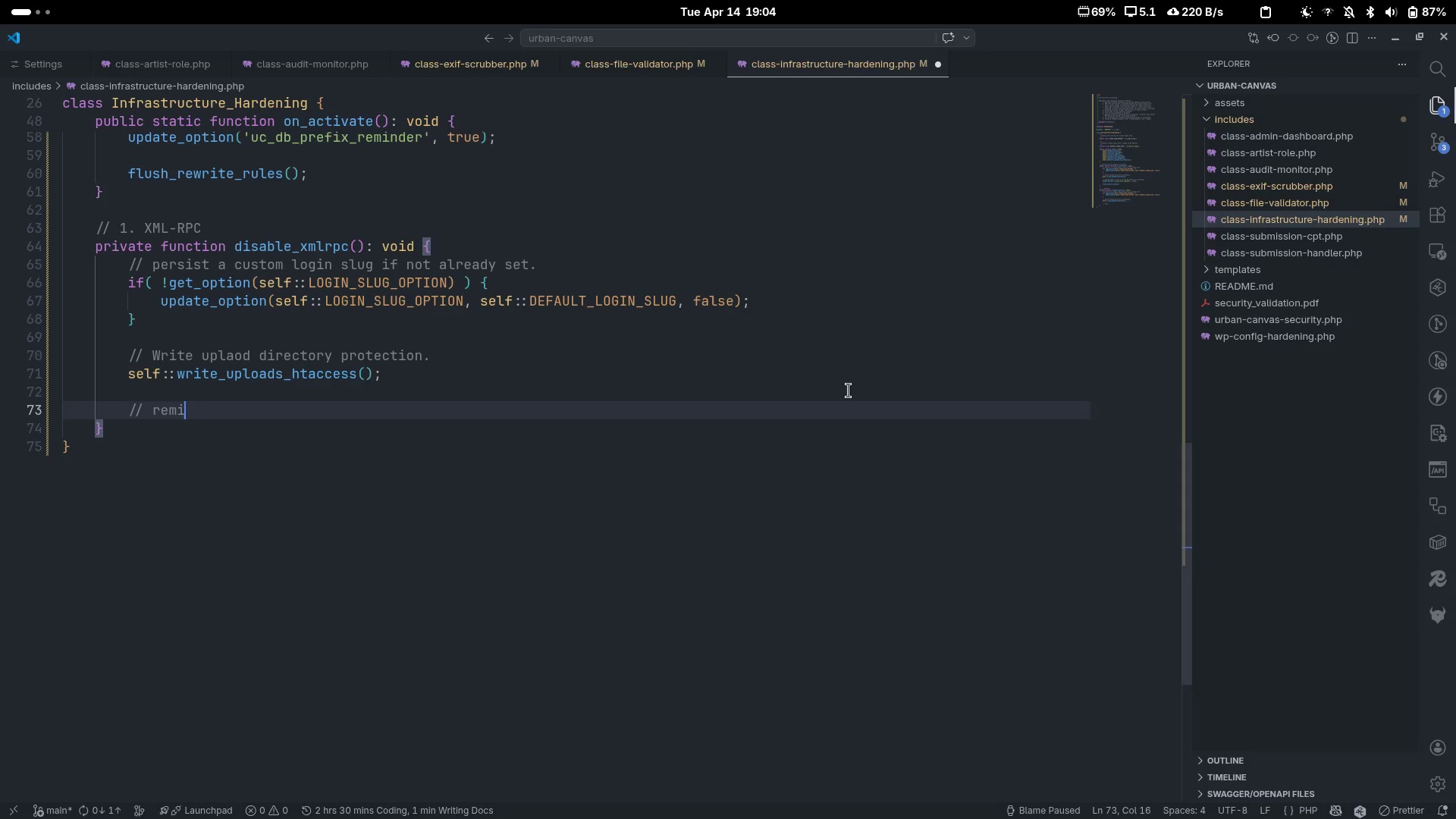 
key(Control+Backspace)
 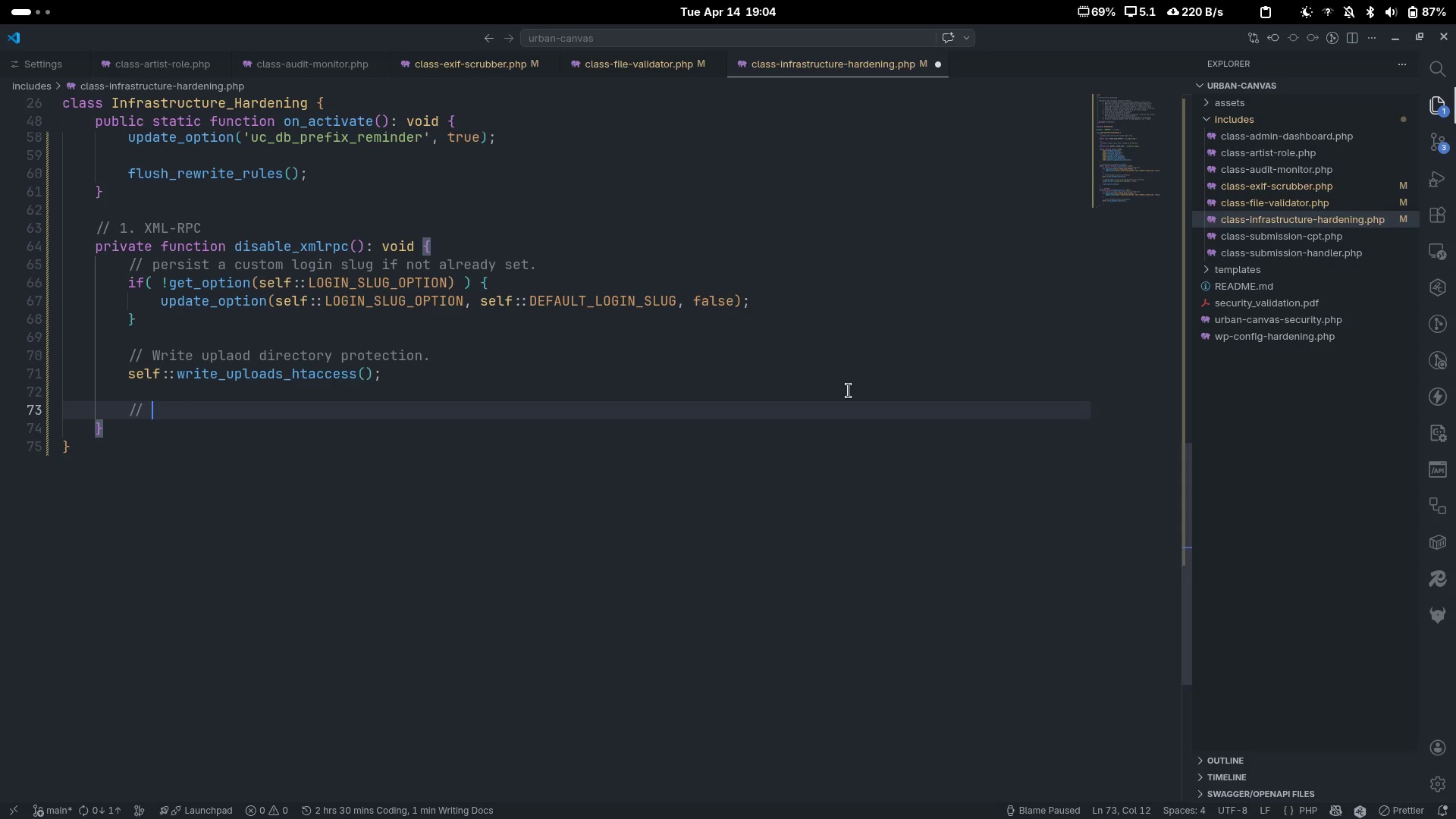 
type(Rei)
key(Backspace)
type(mind admin o )
key(Backspace)
key(Backspace)
type(to set a custom DB prefix in wp-config.)
 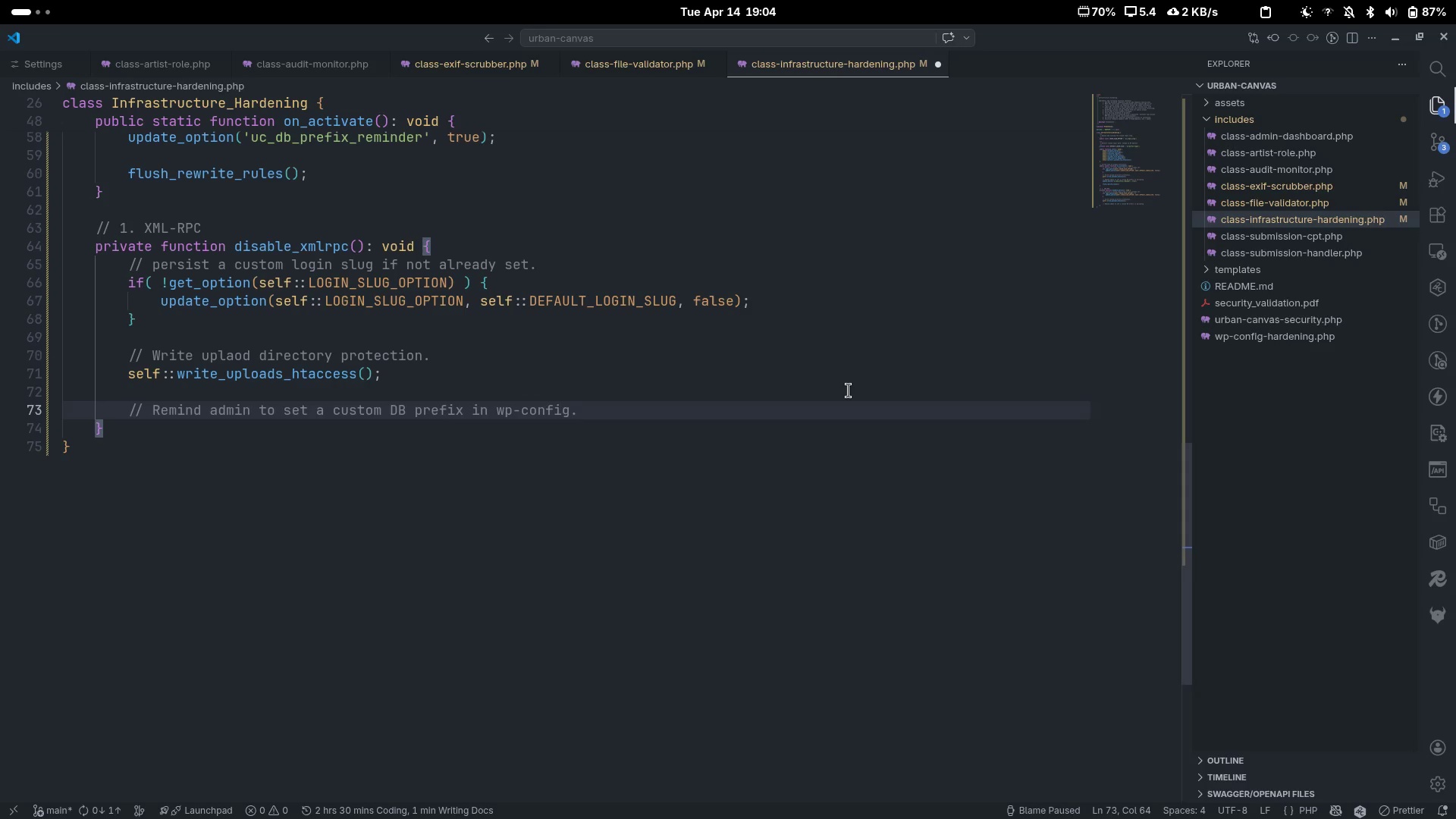 
key(Enter)
 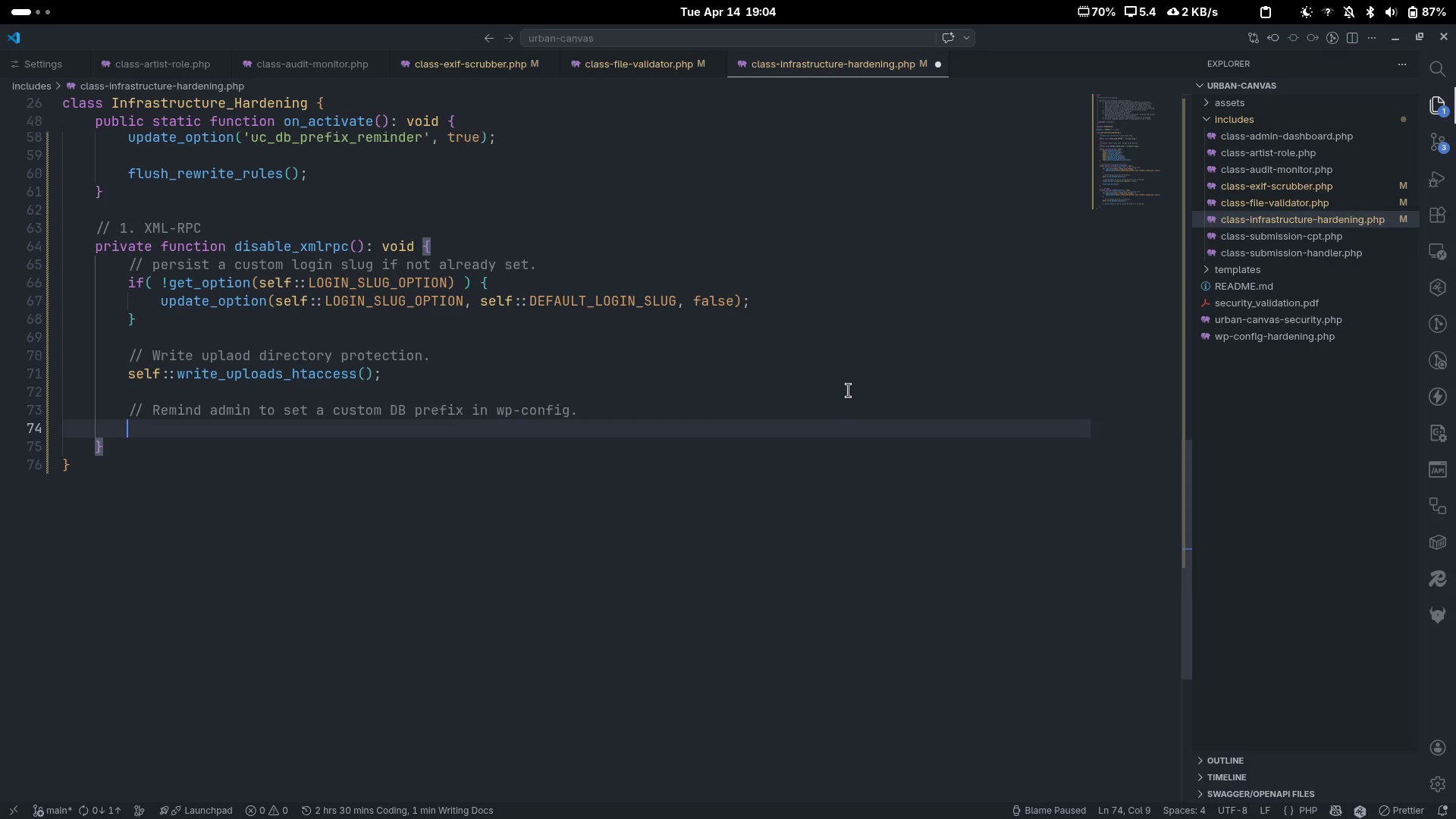 
type(i)
key(Backspace)
type(update_option)
 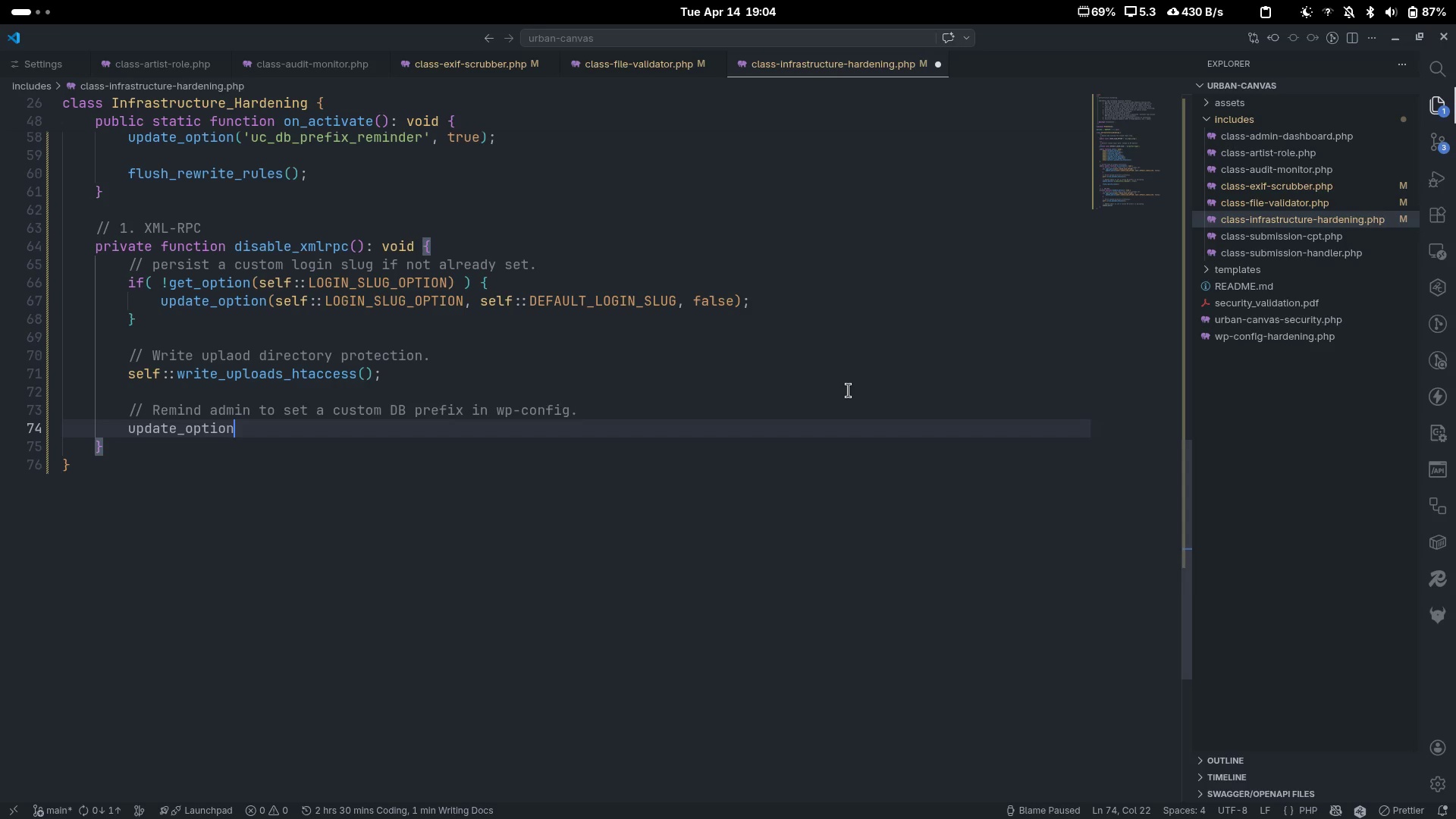 
key(Control+ControlLeft)
 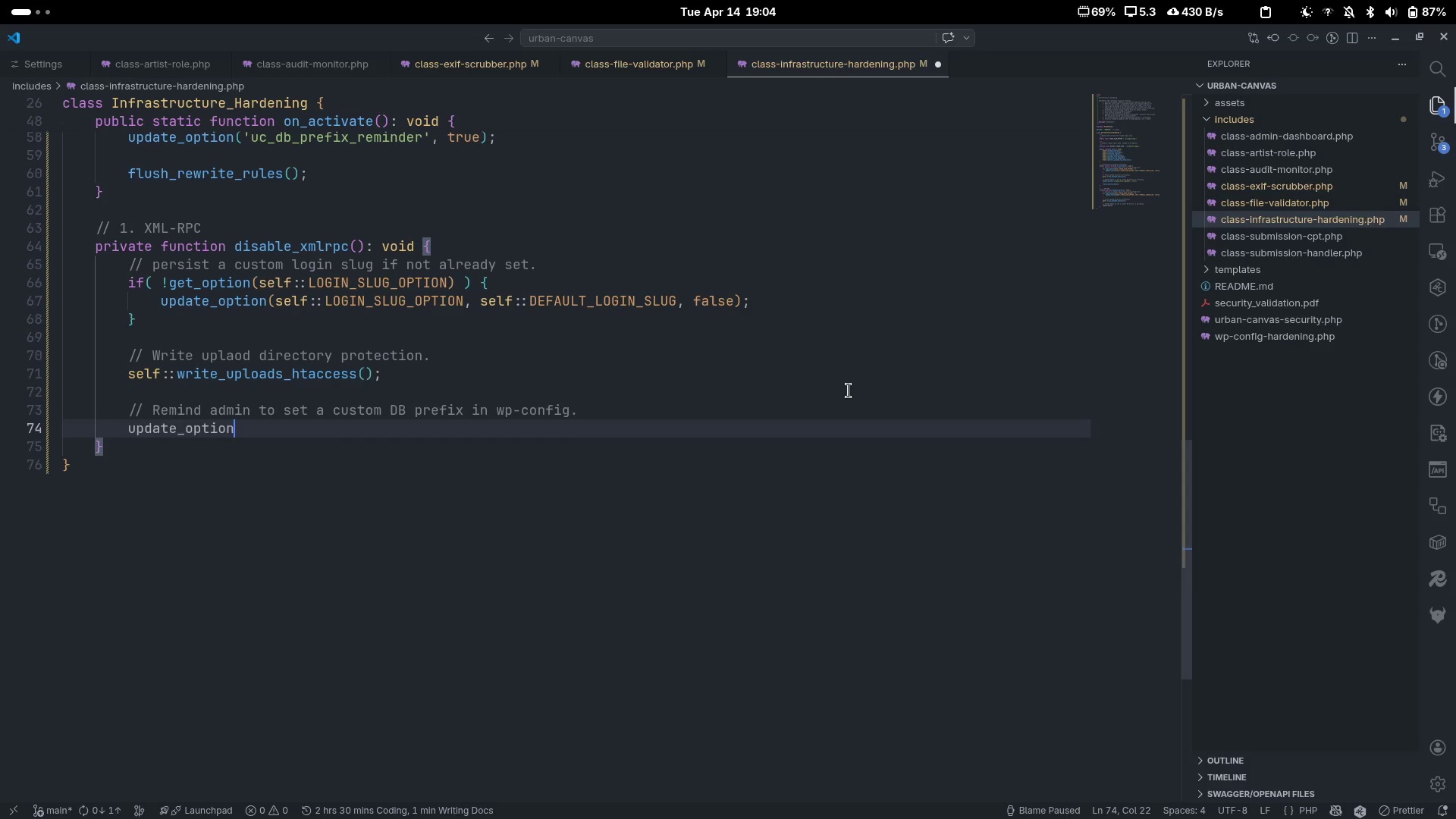 
key(Control+Backspace)
 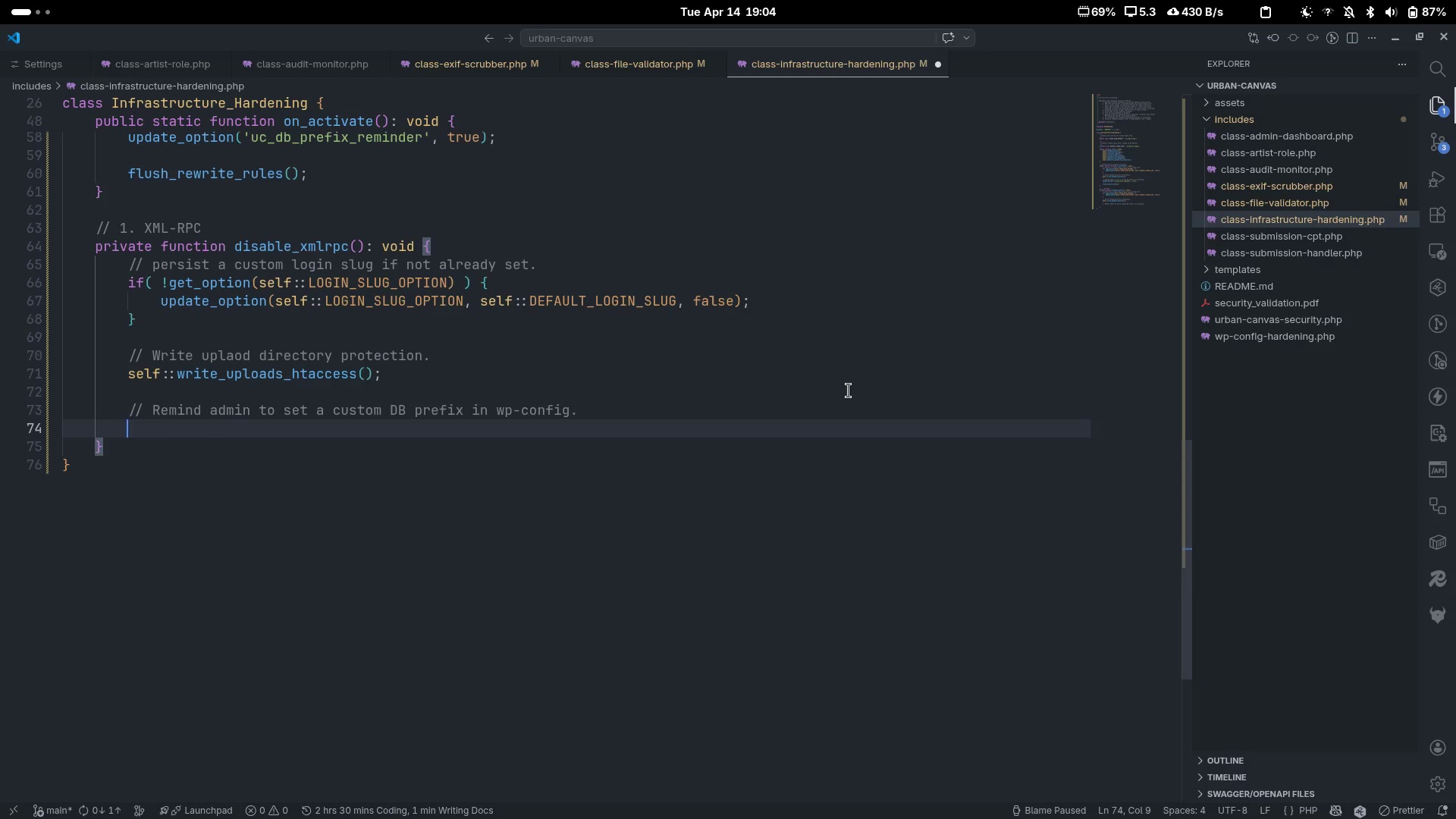 
type(update_optoin)
key(Backspace)
key(Backspace)
key(Backspace)
type(oi)
key(Backspace)
key(Backspace)
type(on('uc_db_prefix_reminder)
 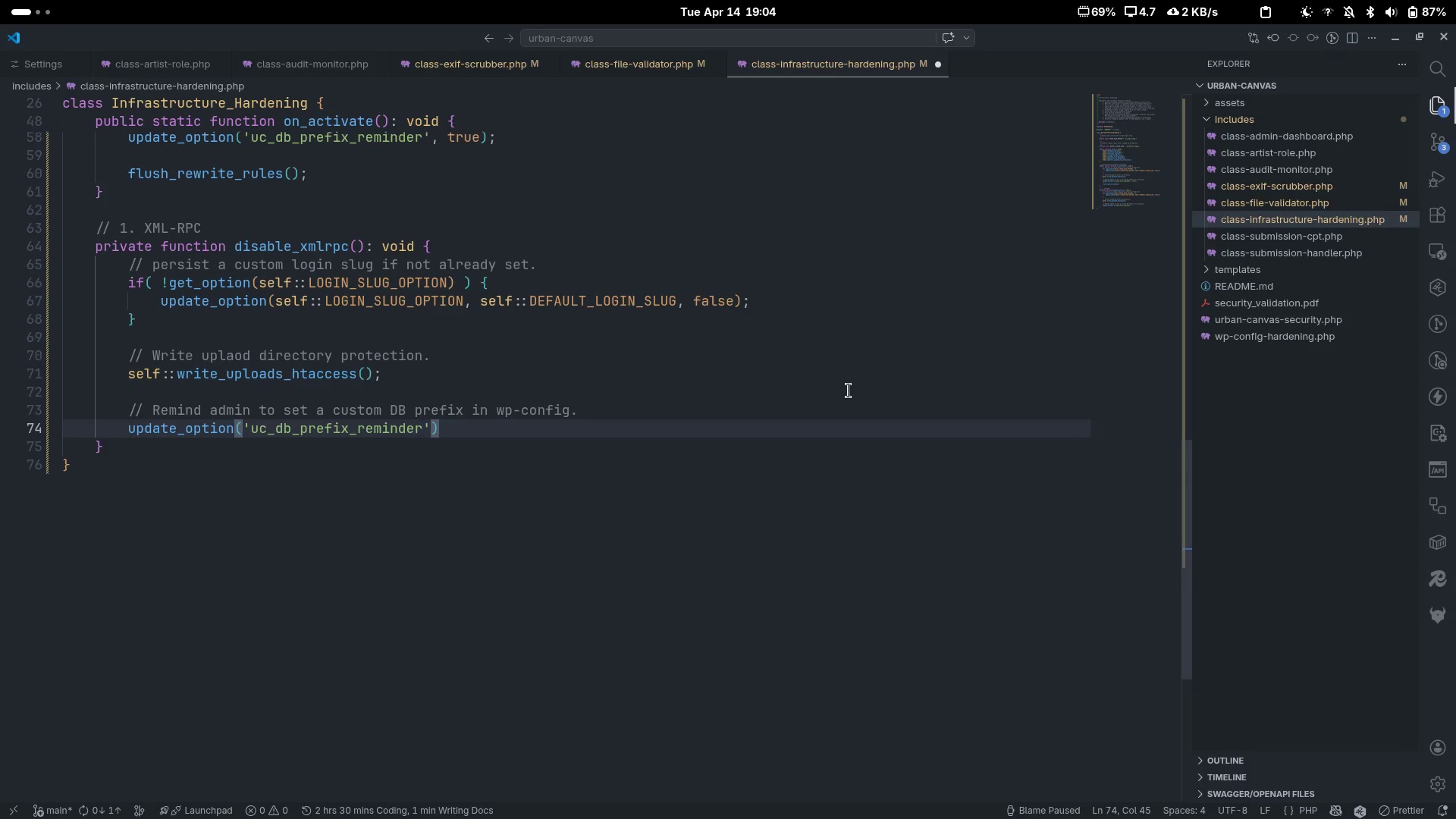 
key(ArrowRight)
 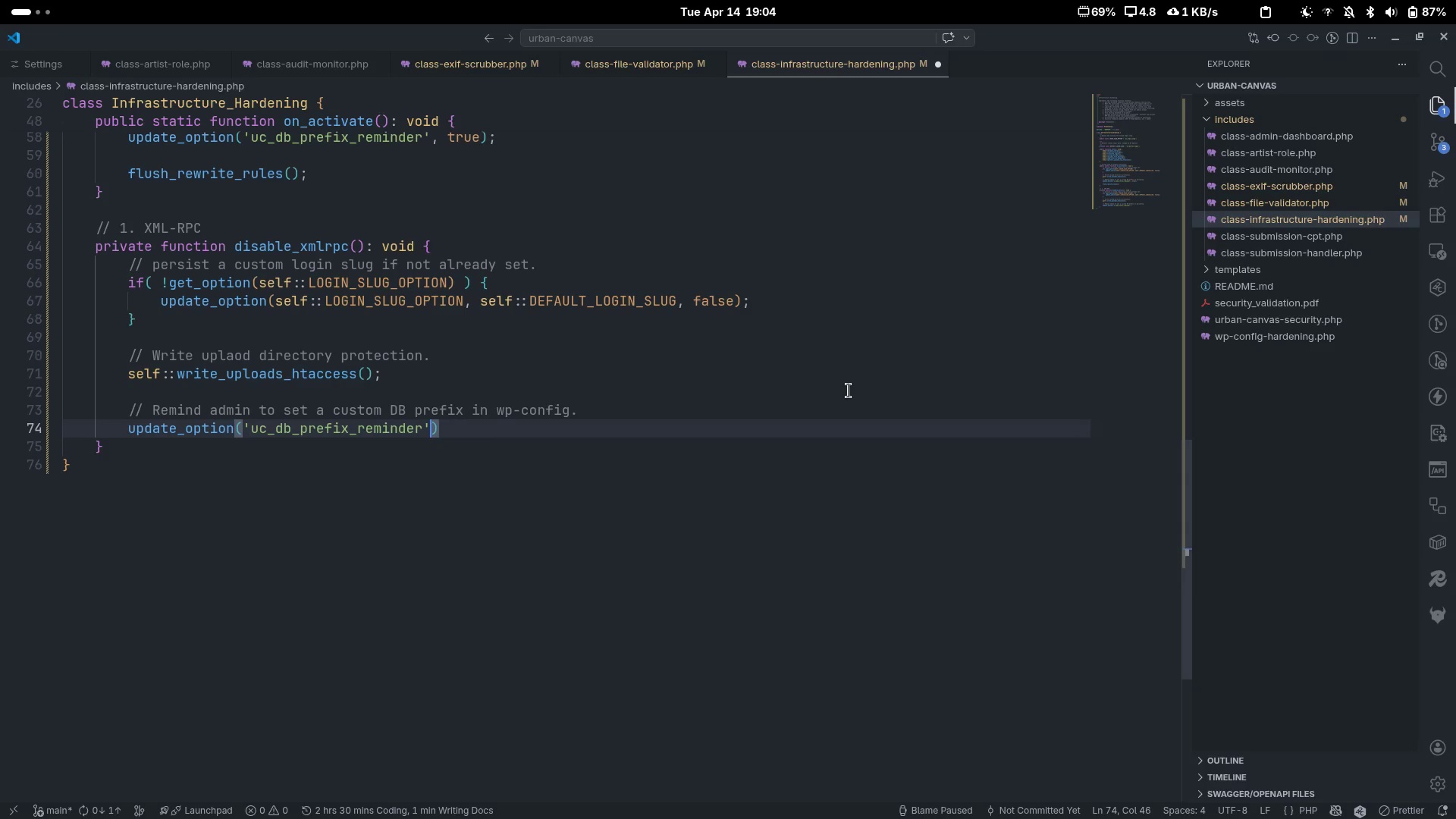 
type(, r)
key(Backspace)
type(true)
 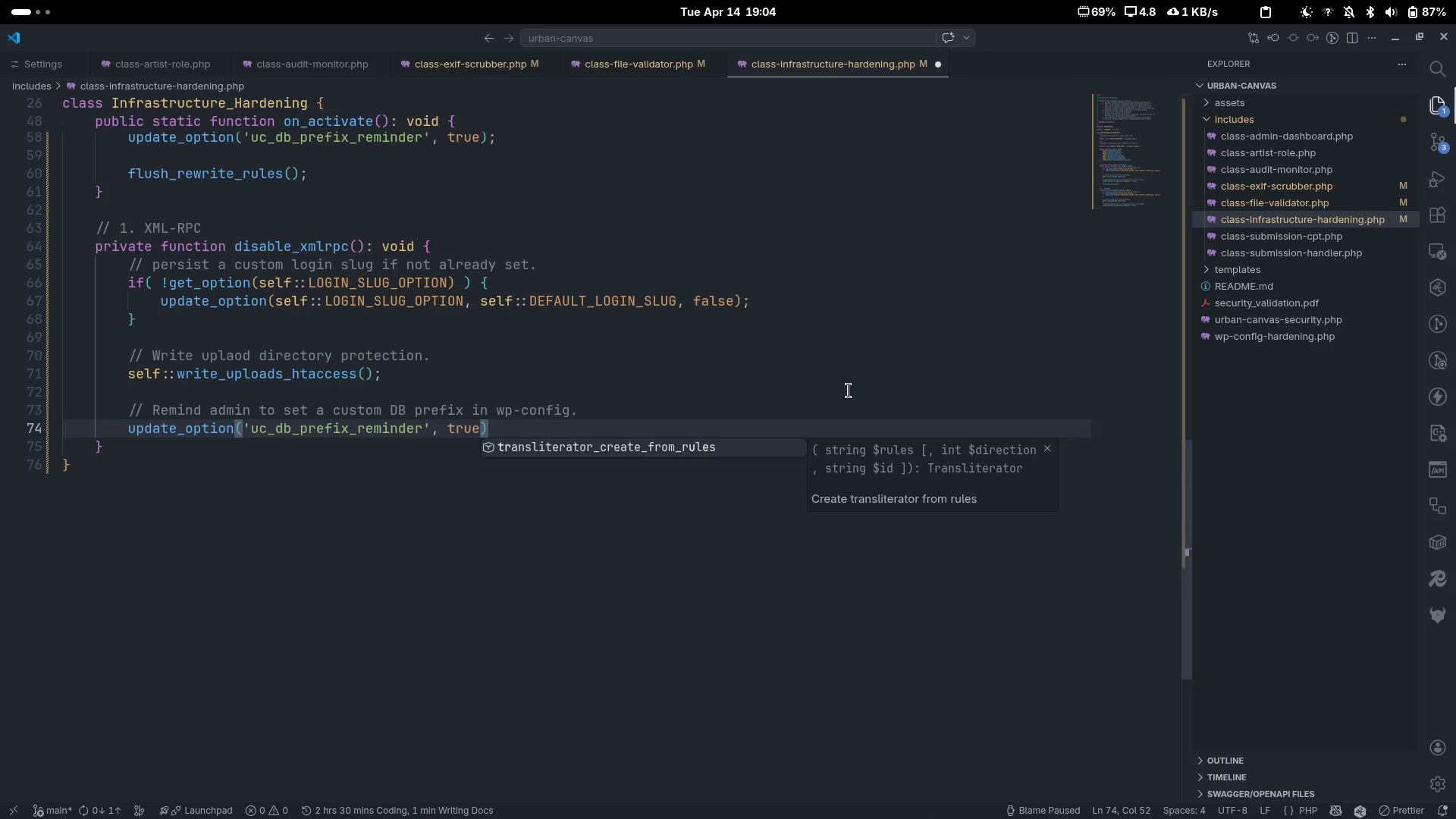 
key(ArrowRight)
 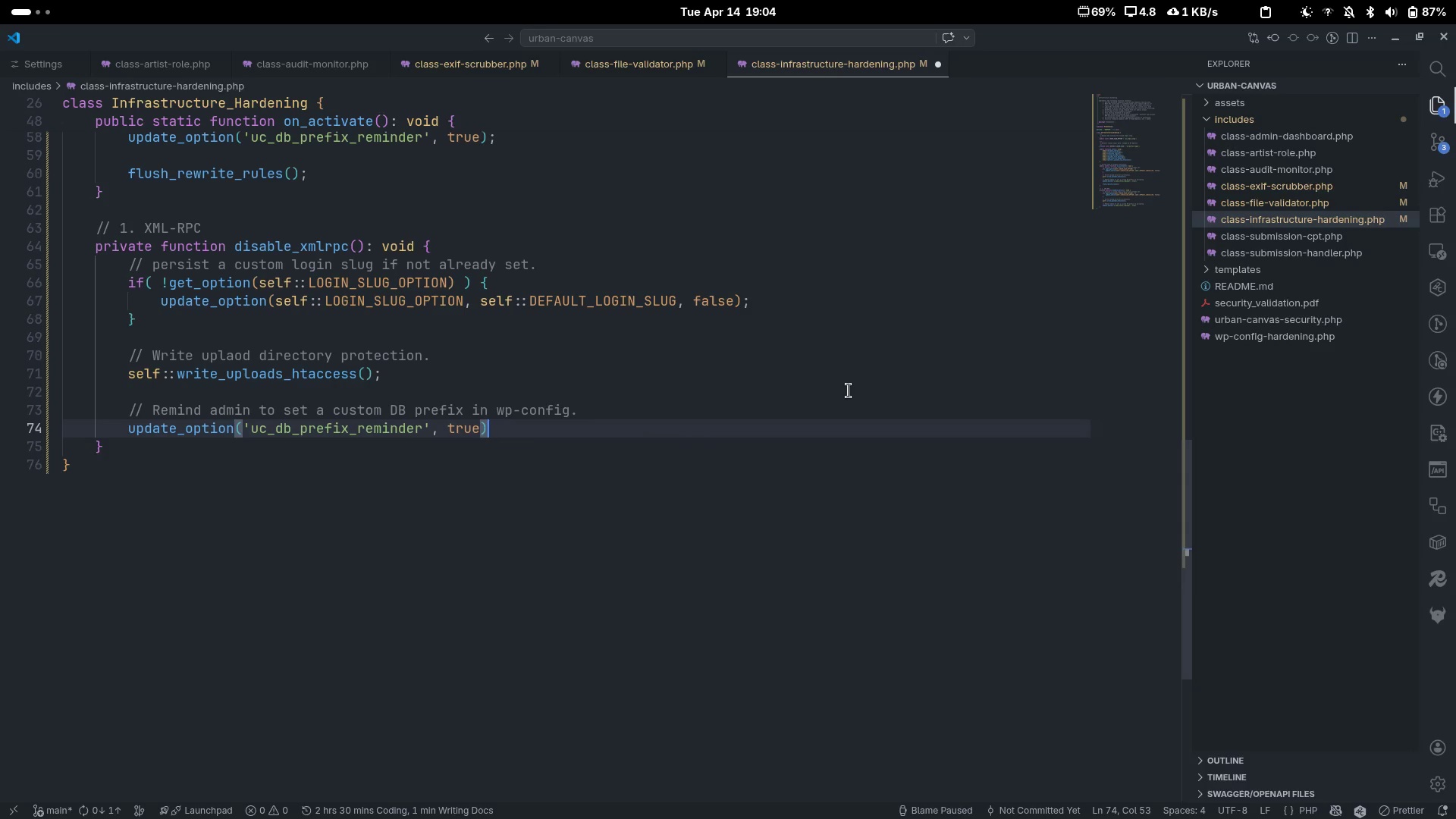 
key(Semicolon)
 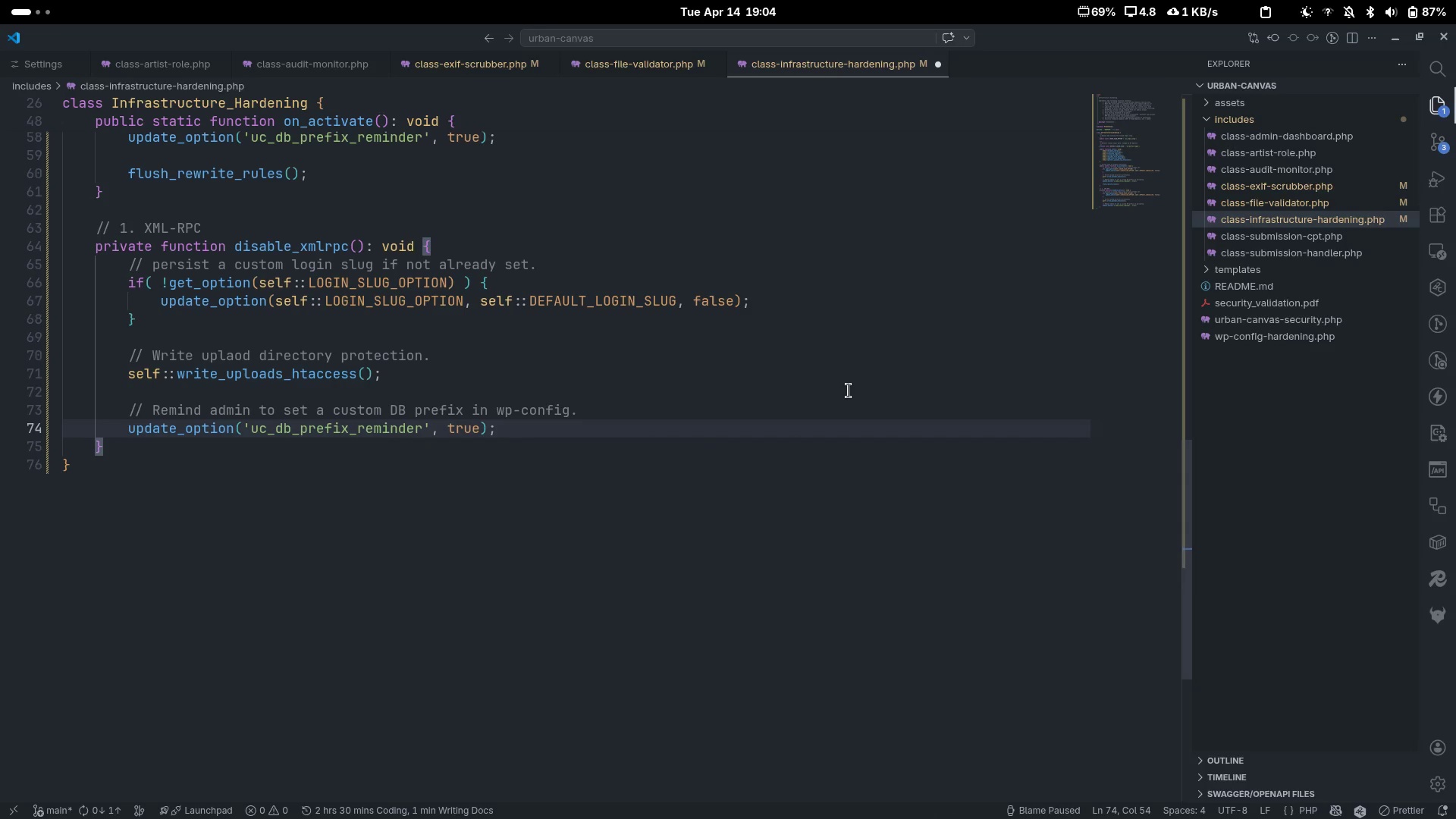 
key(Enter)
 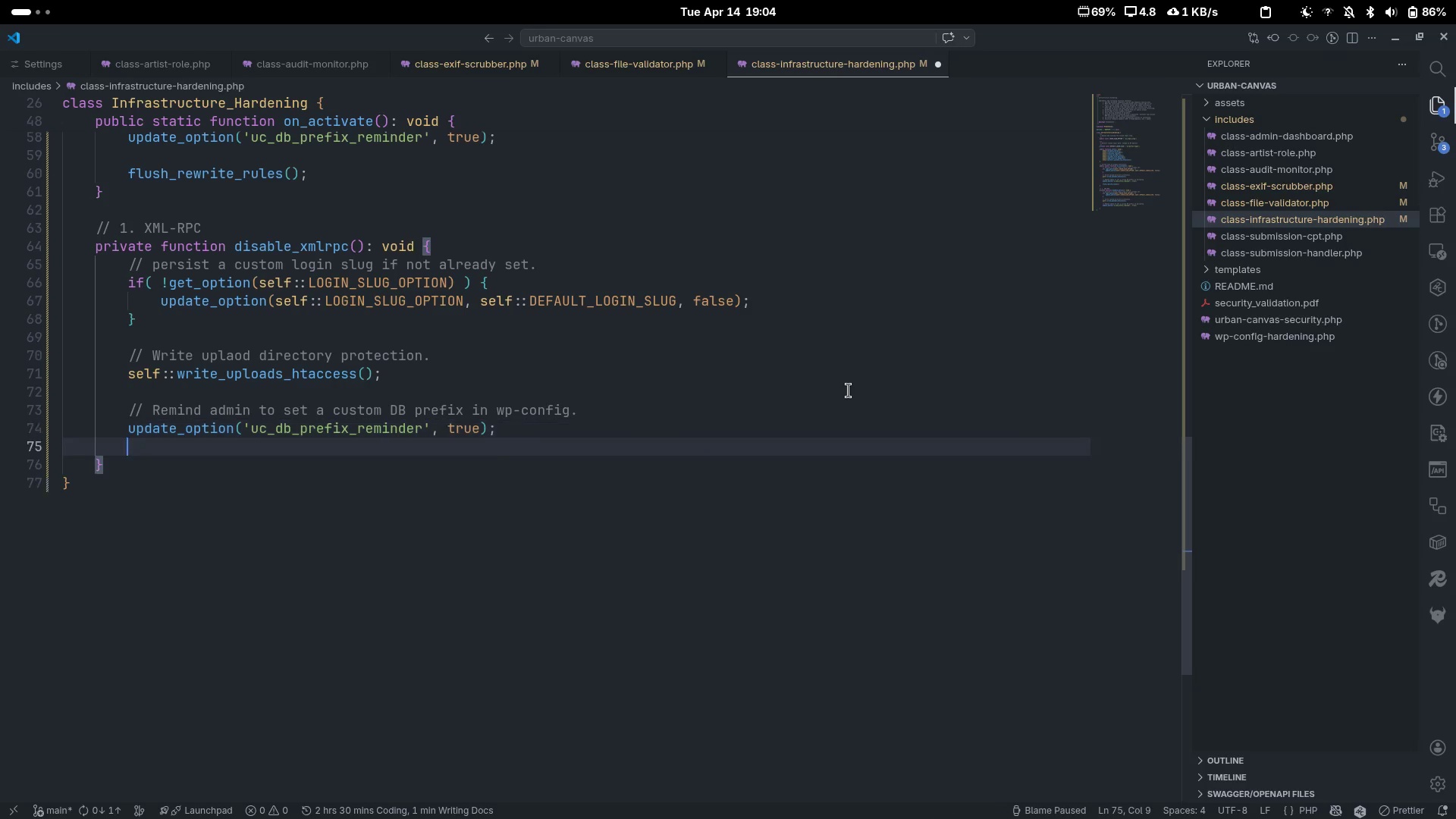 
key(Enter)
 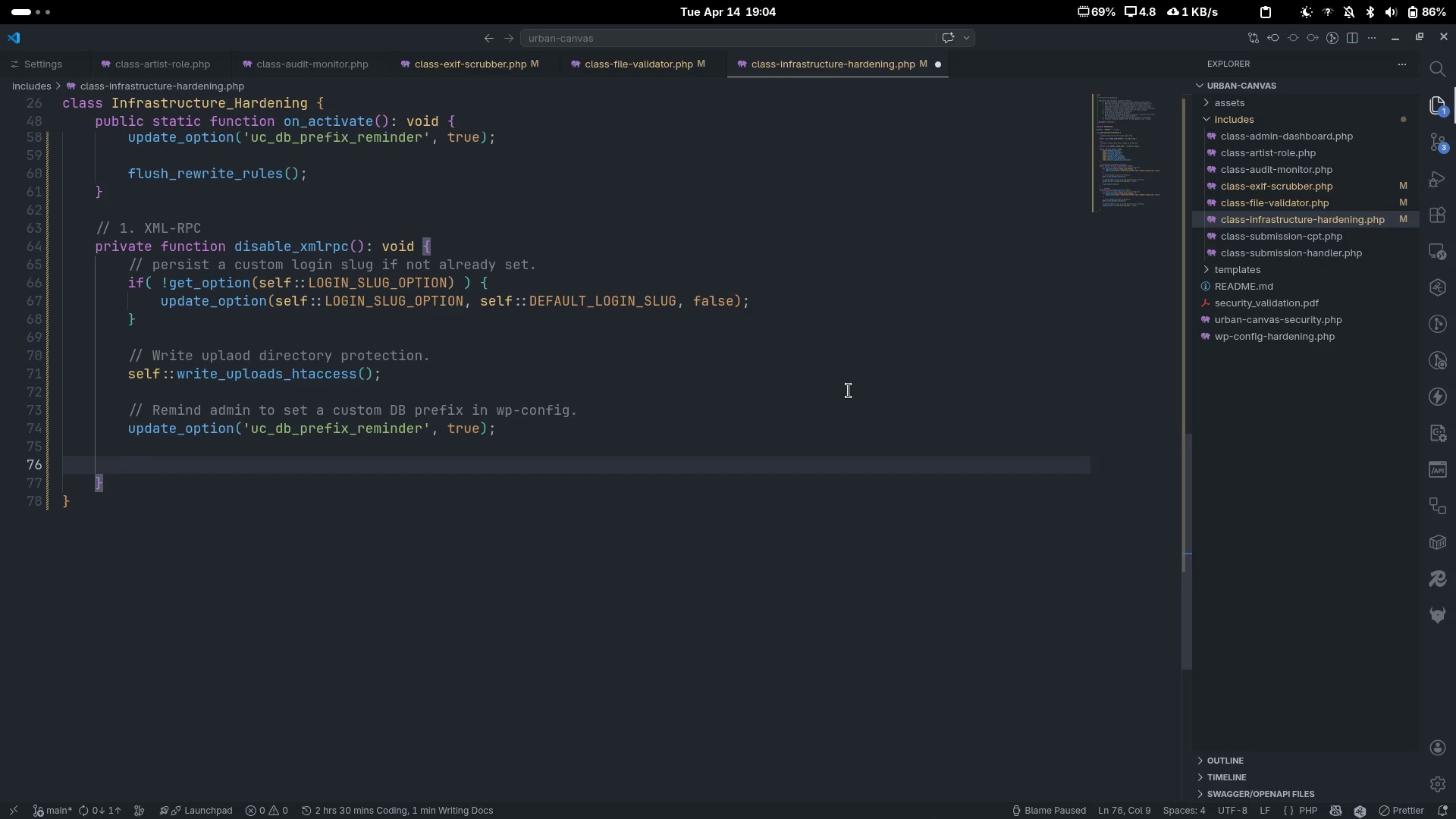 
type(flush )
key(Backspace)
type(_rer)
key(Backspace)
type(write_rules();)
 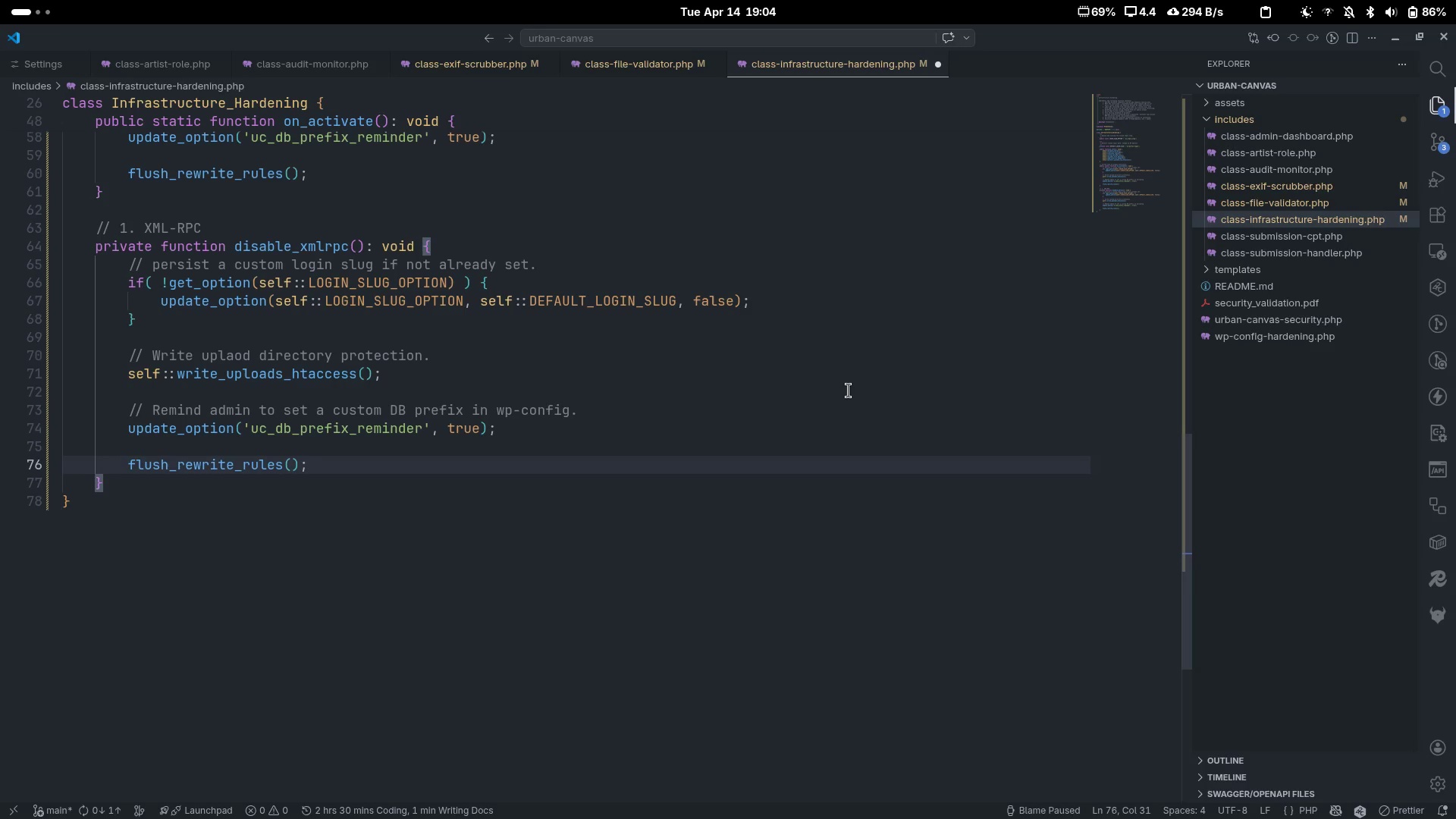 
key(Control+ControlLeft)
 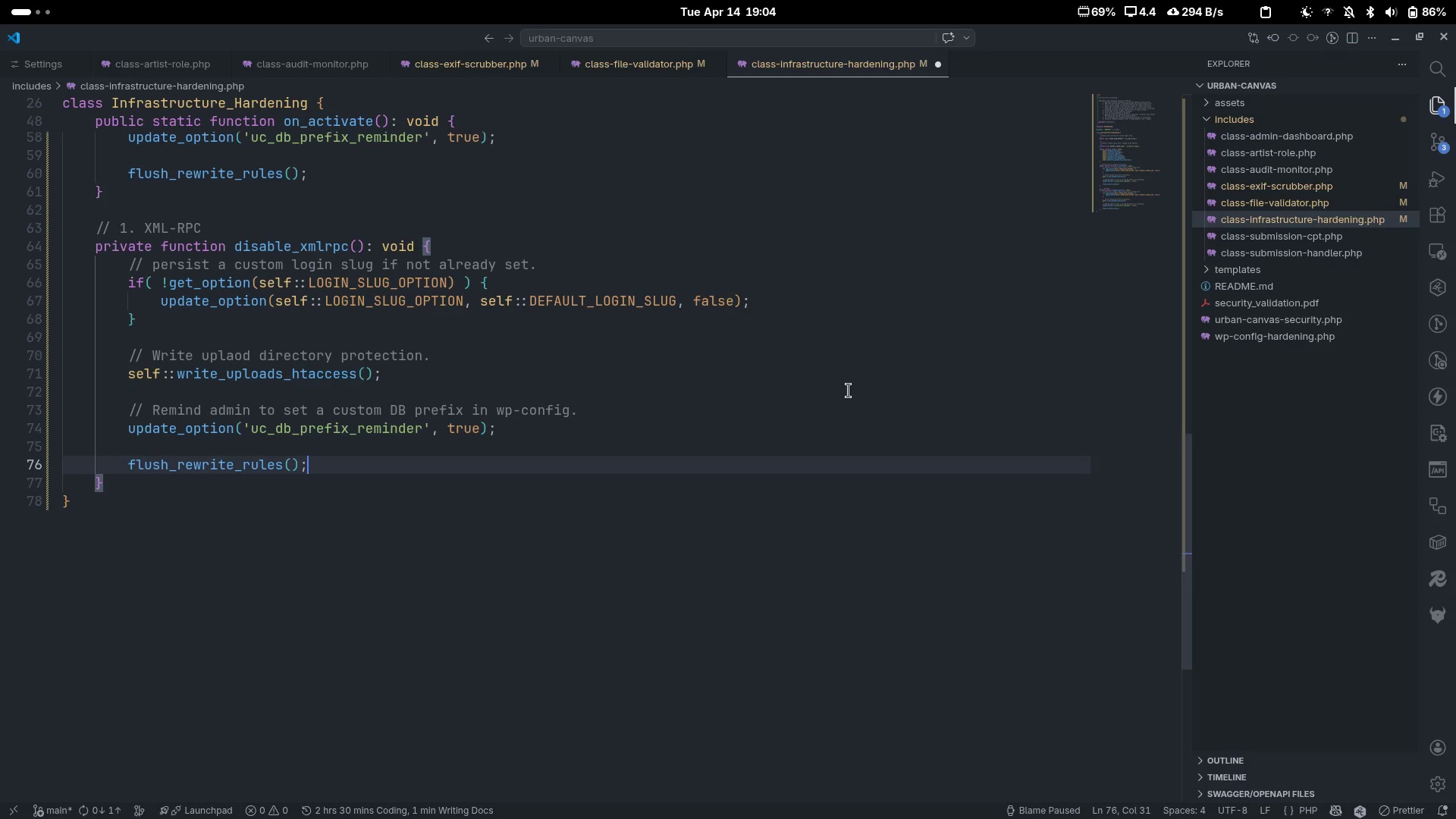 
key(Control+S)
 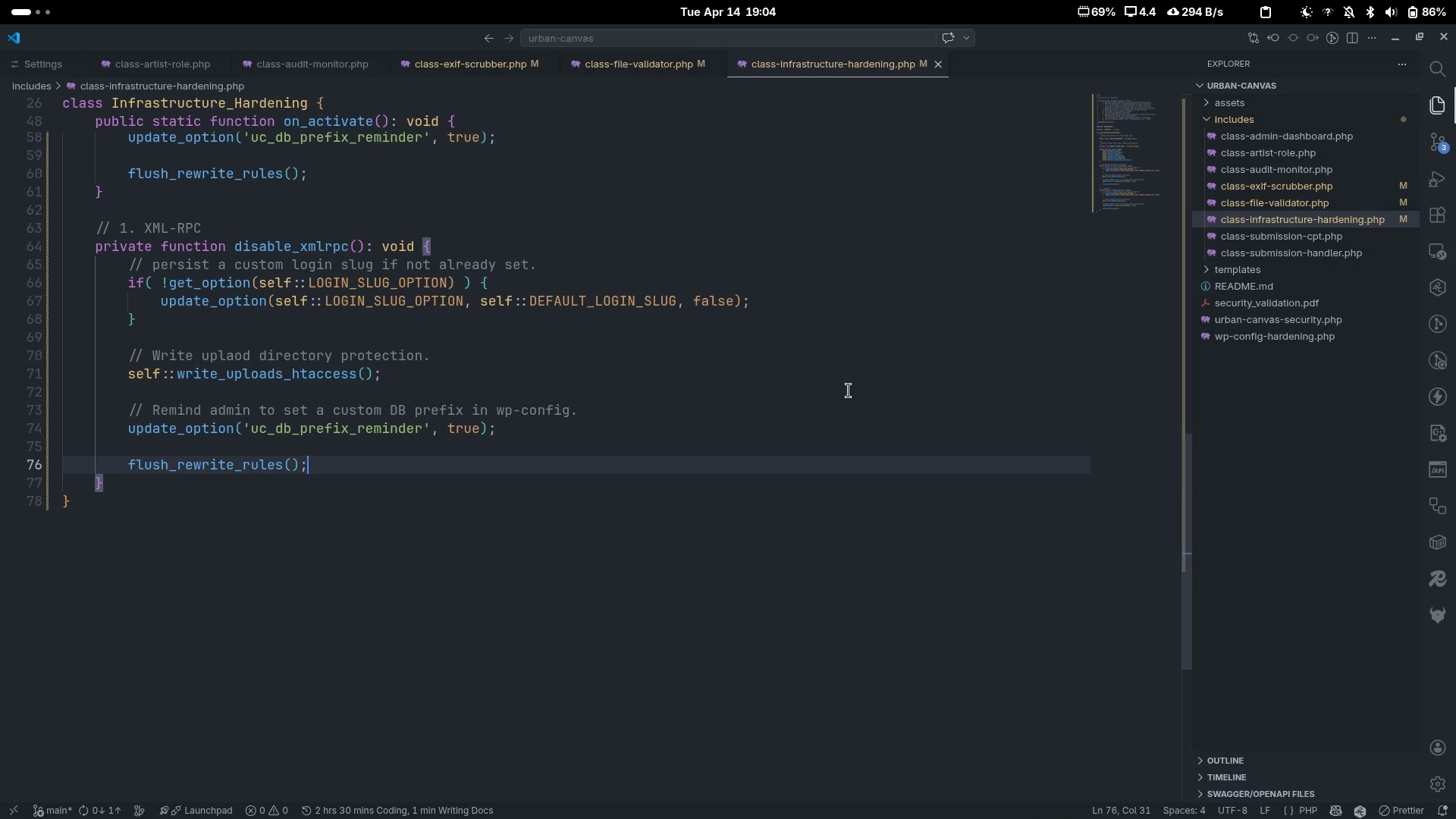 
key(ArrowDown)
 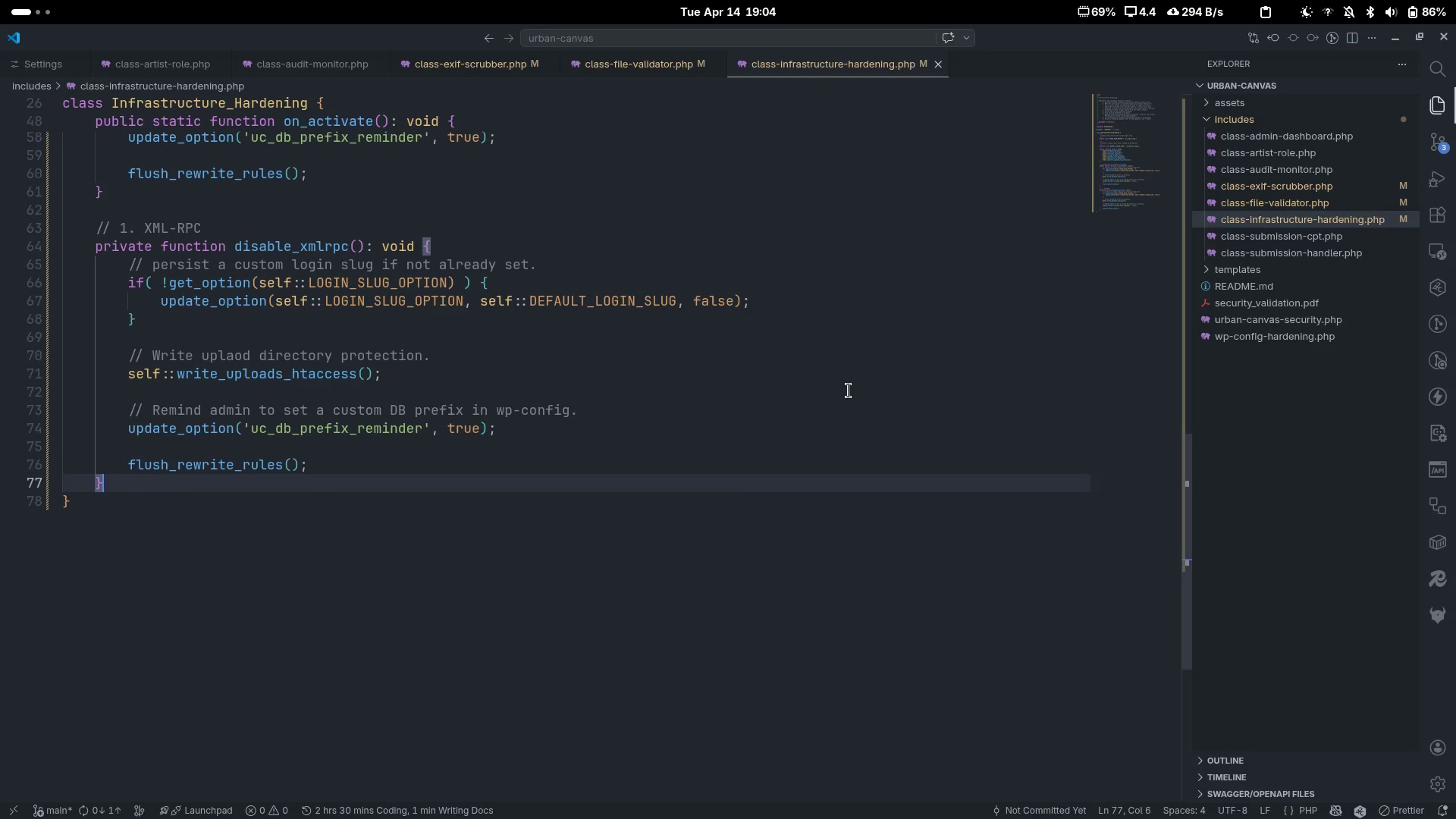 
key(Enter)
 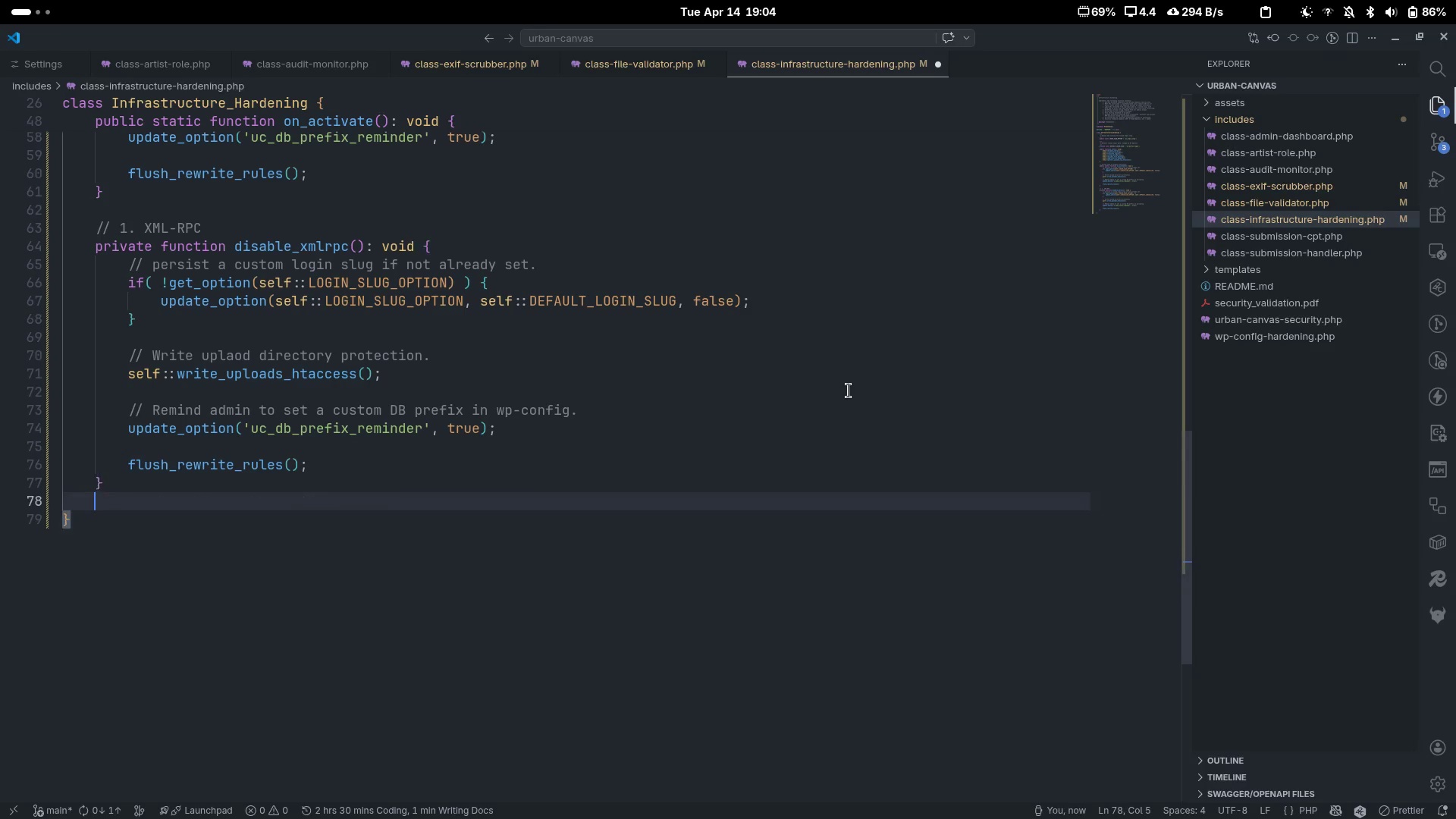 
key(Enter)
 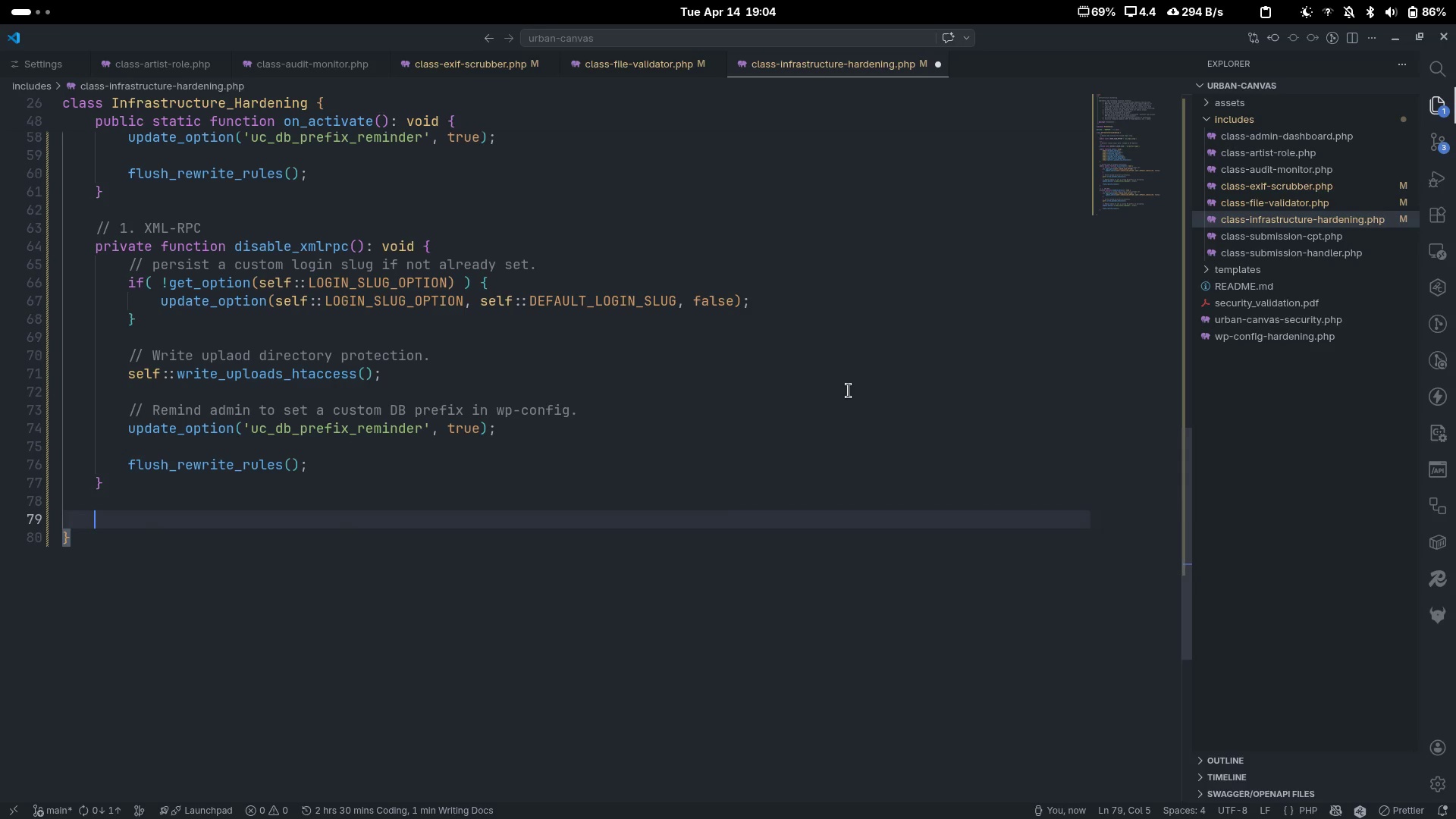 
key(Control+ControlLeft)
 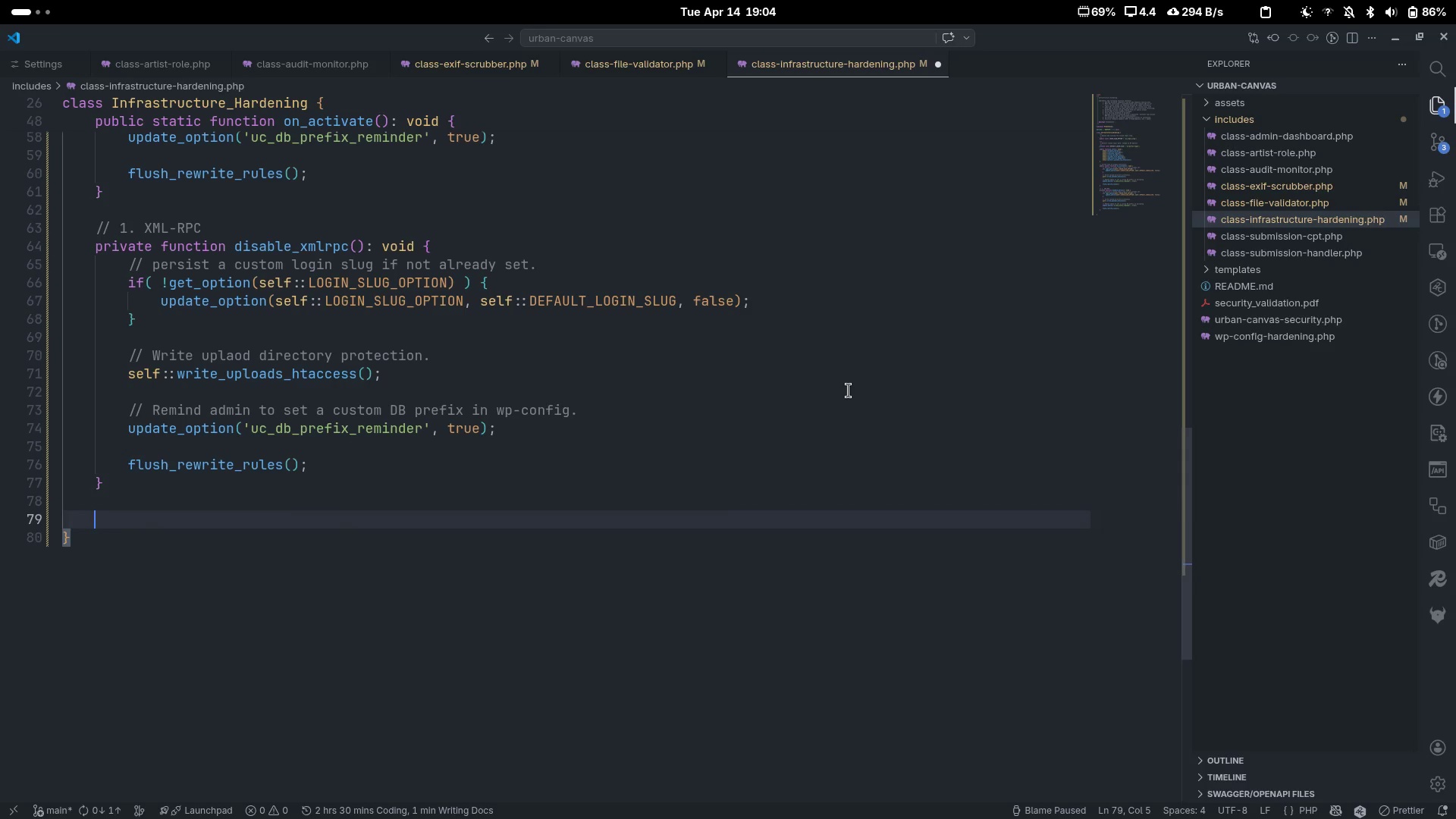 
key(Control+Slash)
 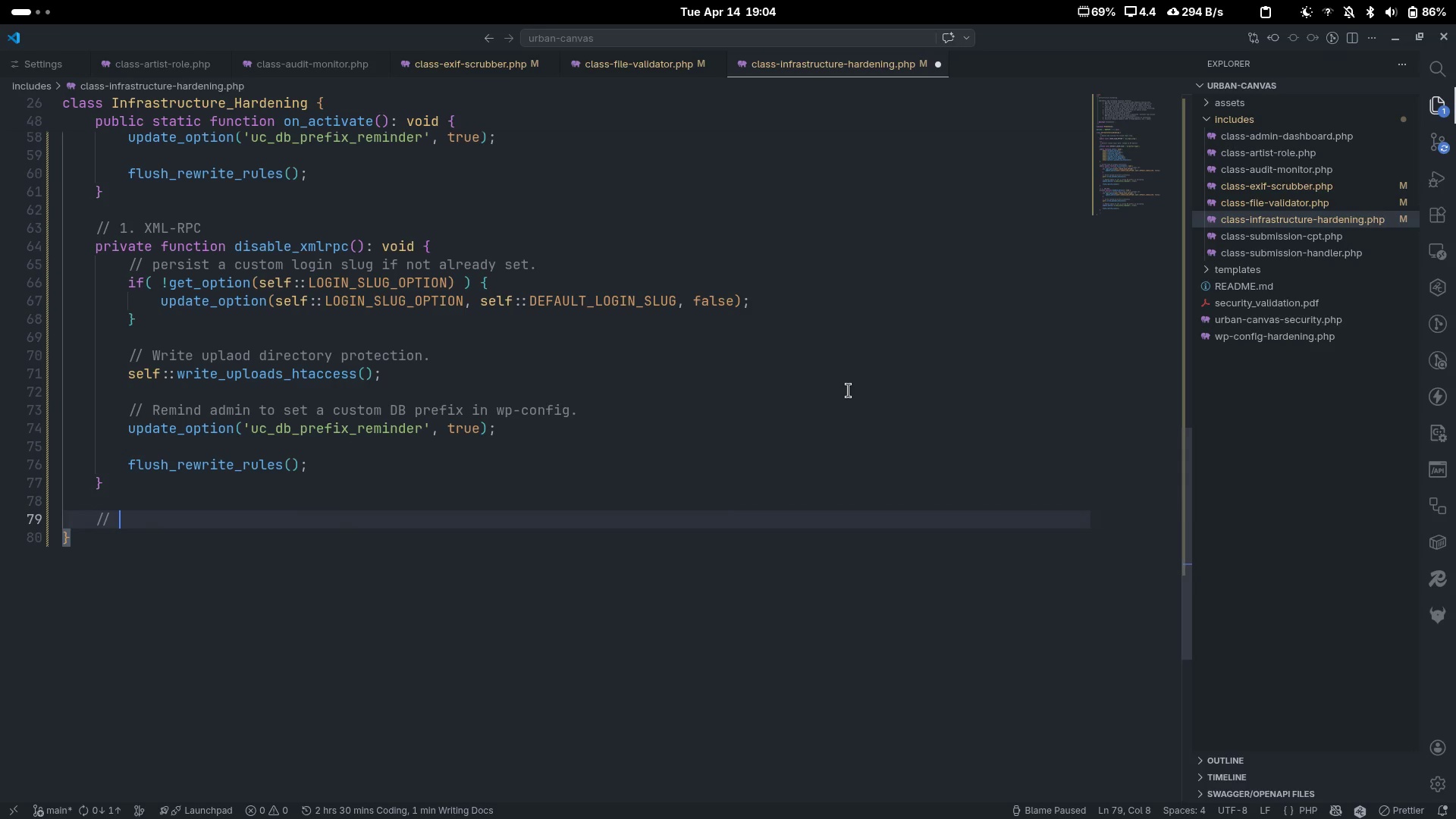 
key(2)
 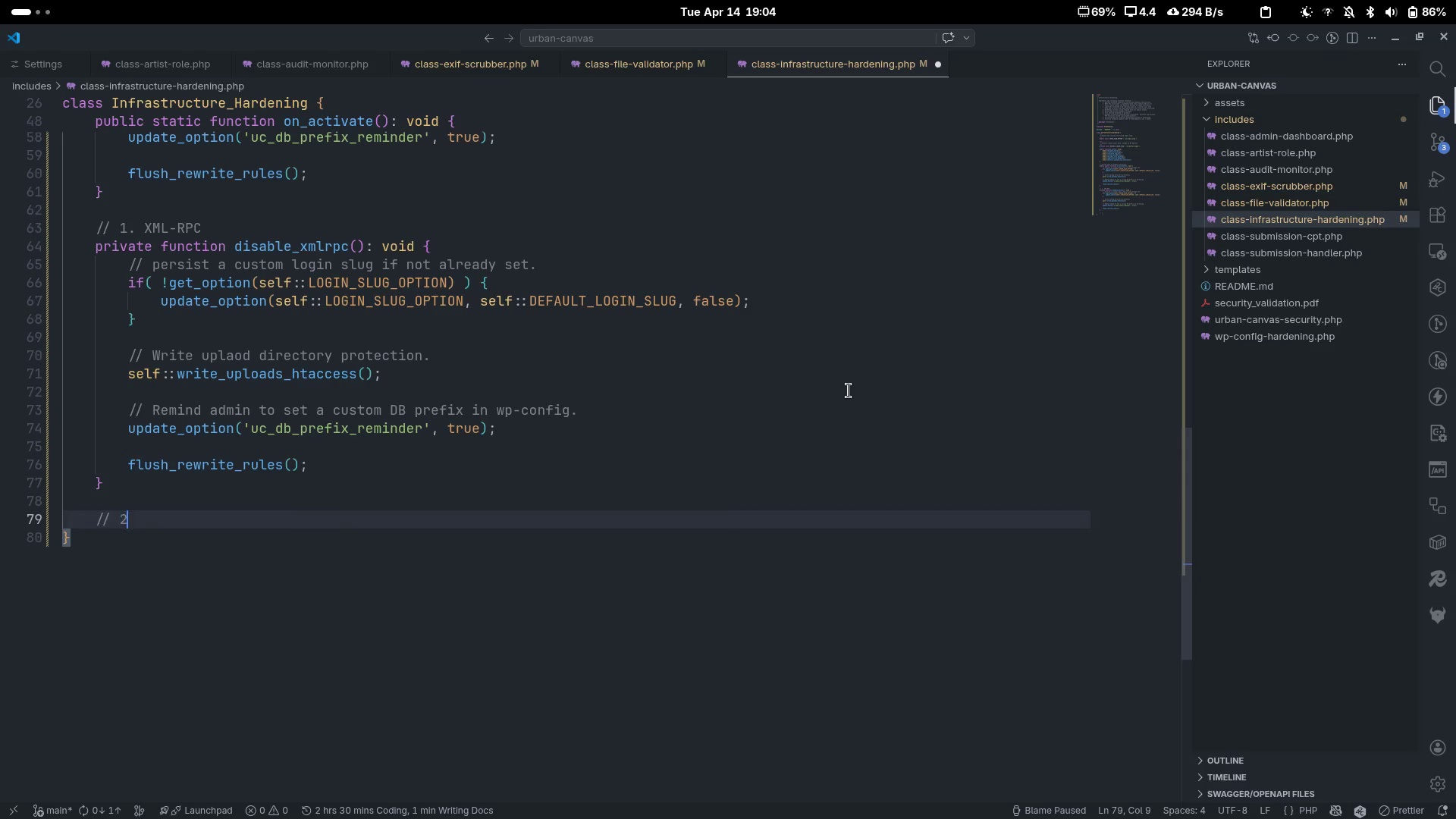 
key(Period)
 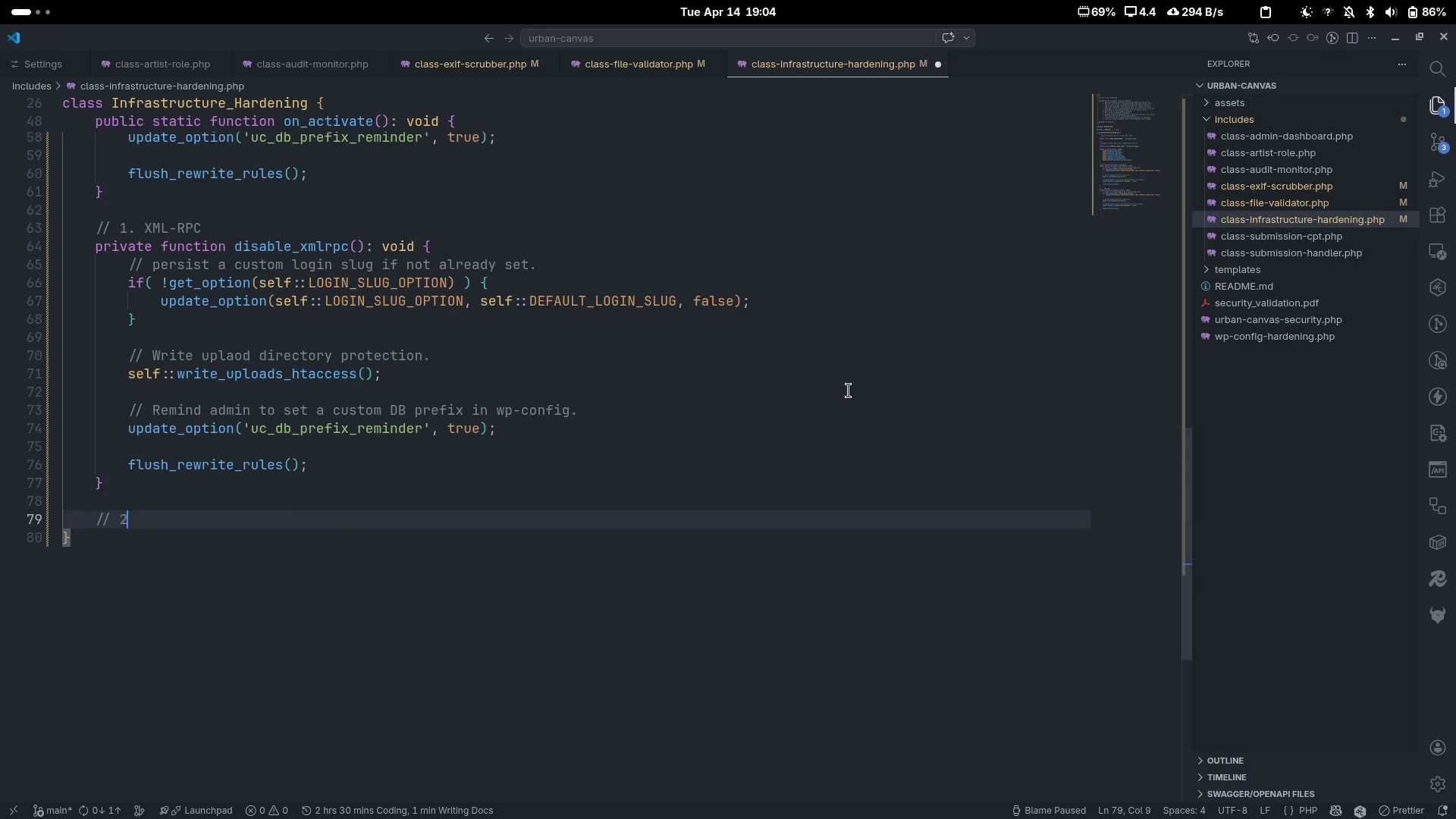 
key(Space)
 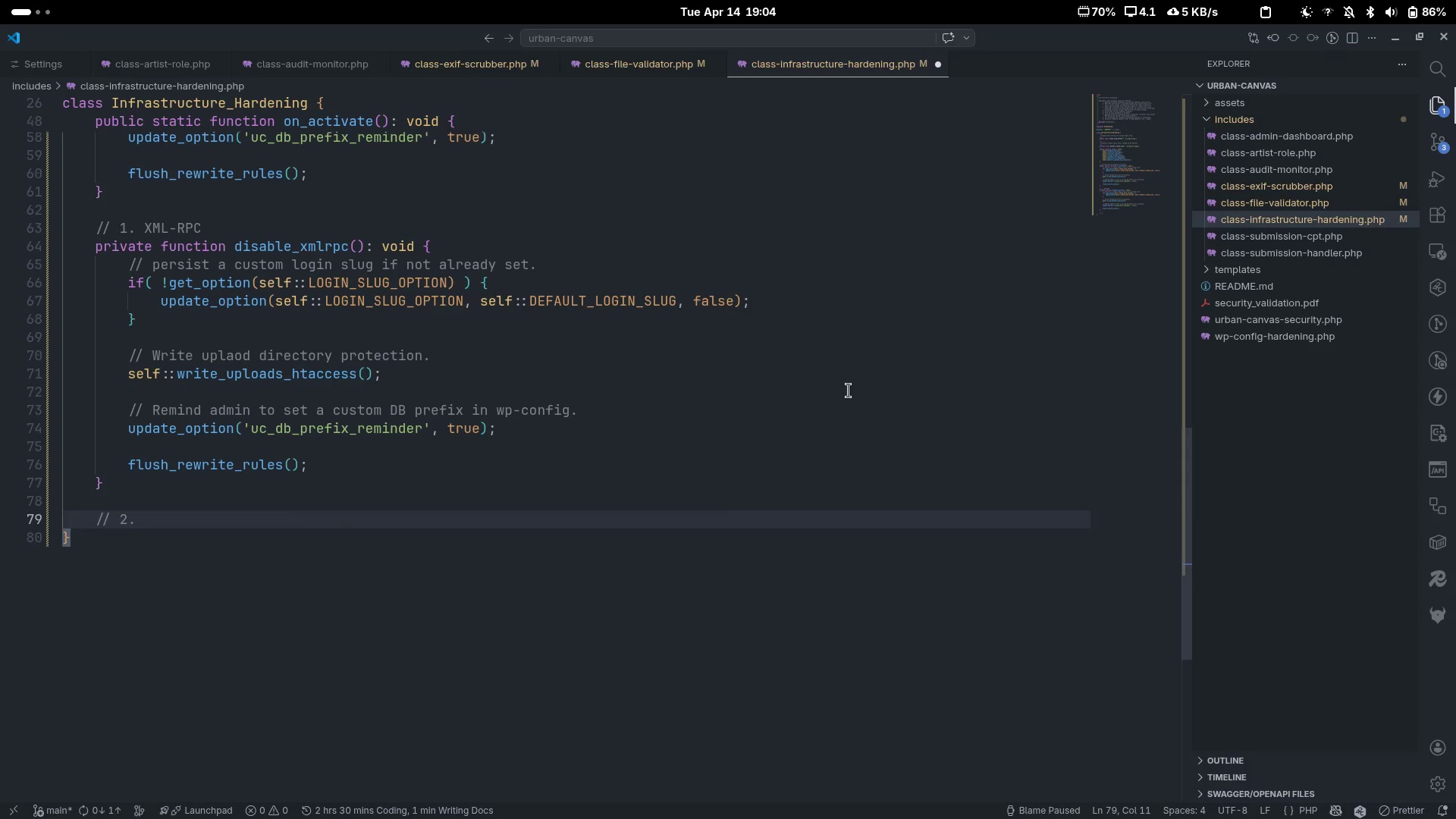 
wait(5.15)
 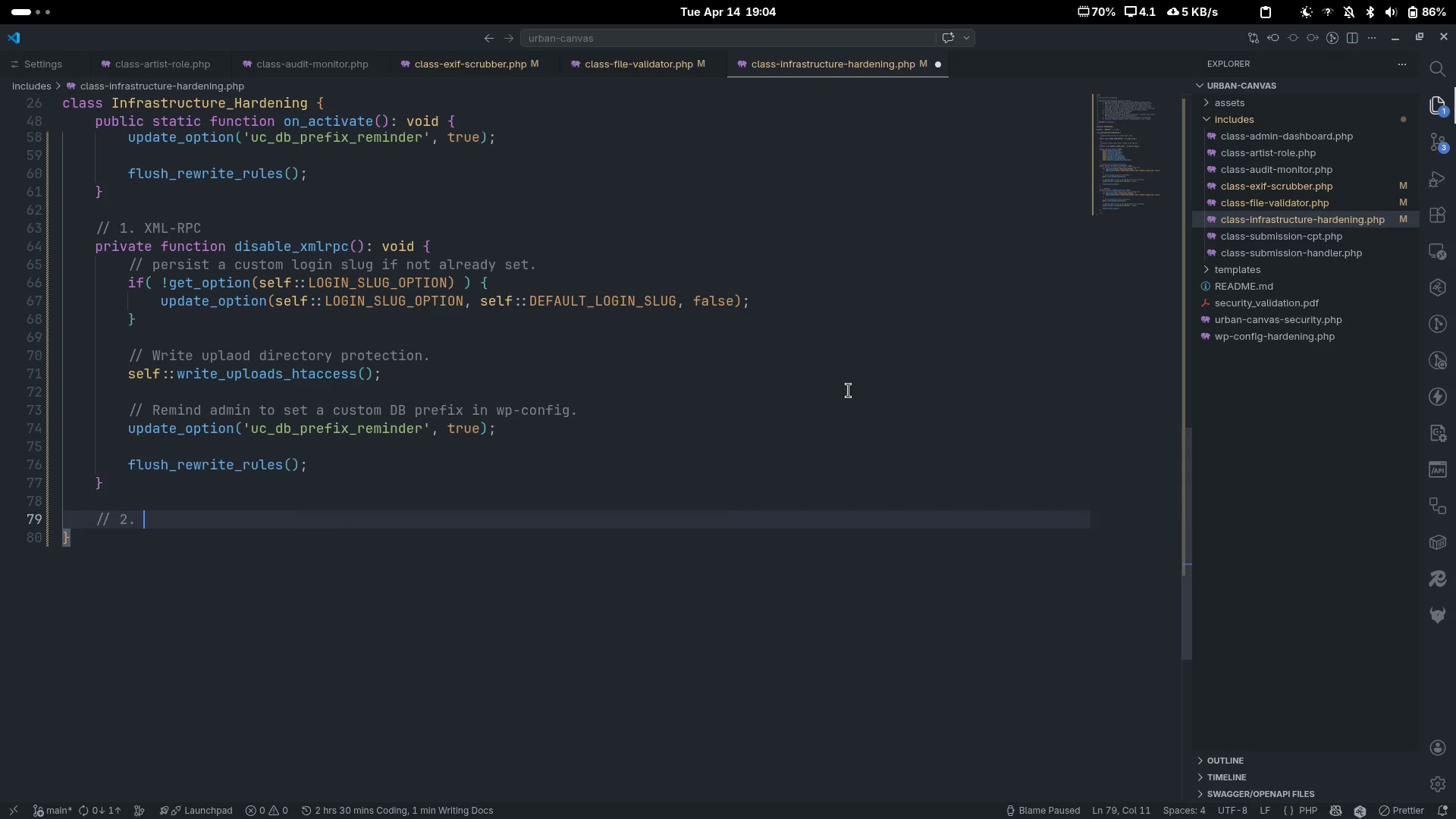 
scroll: coordinate [849, 391], scroll_direction: up, amount: 2.0
 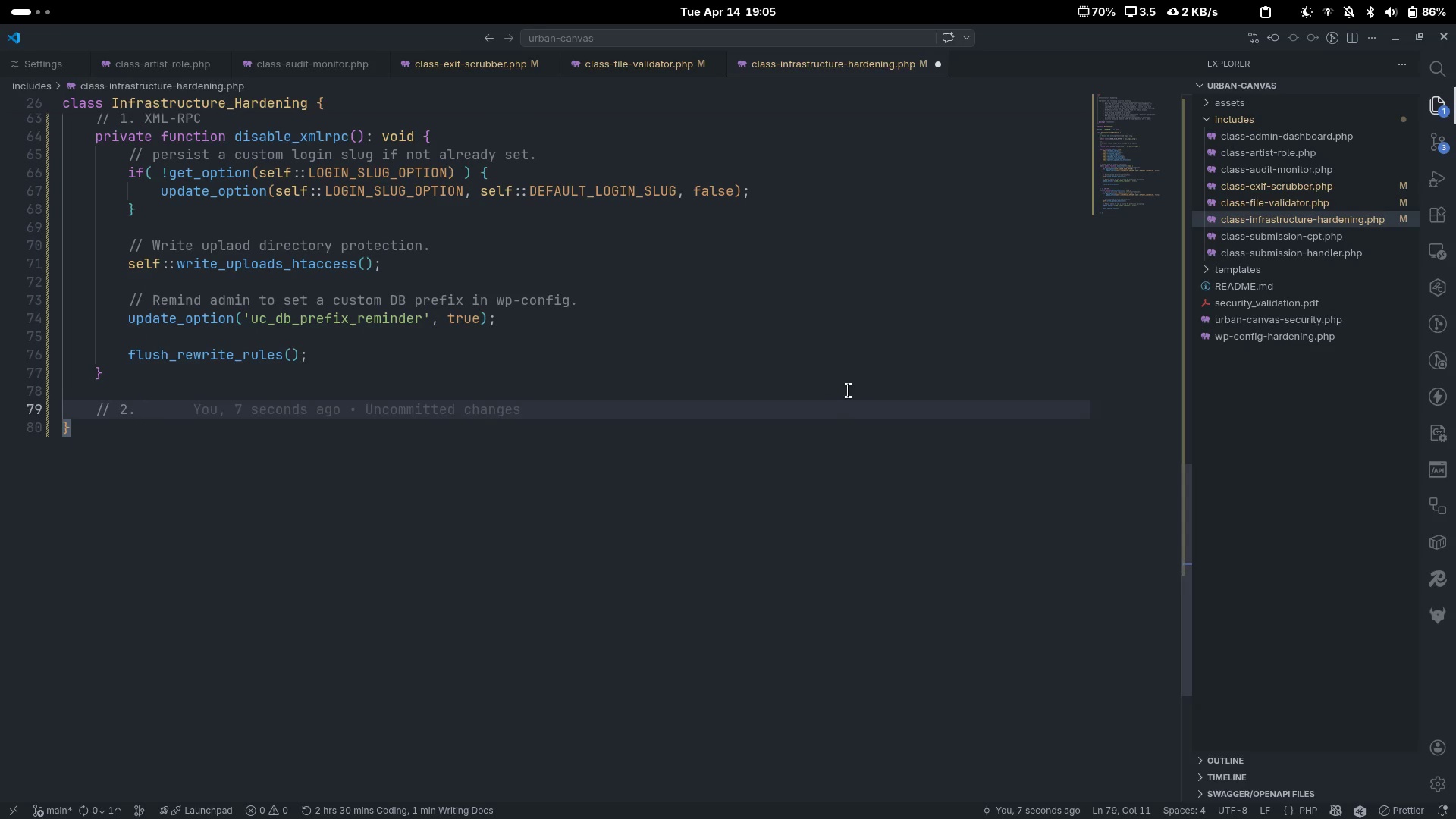 
wait(12.84)
 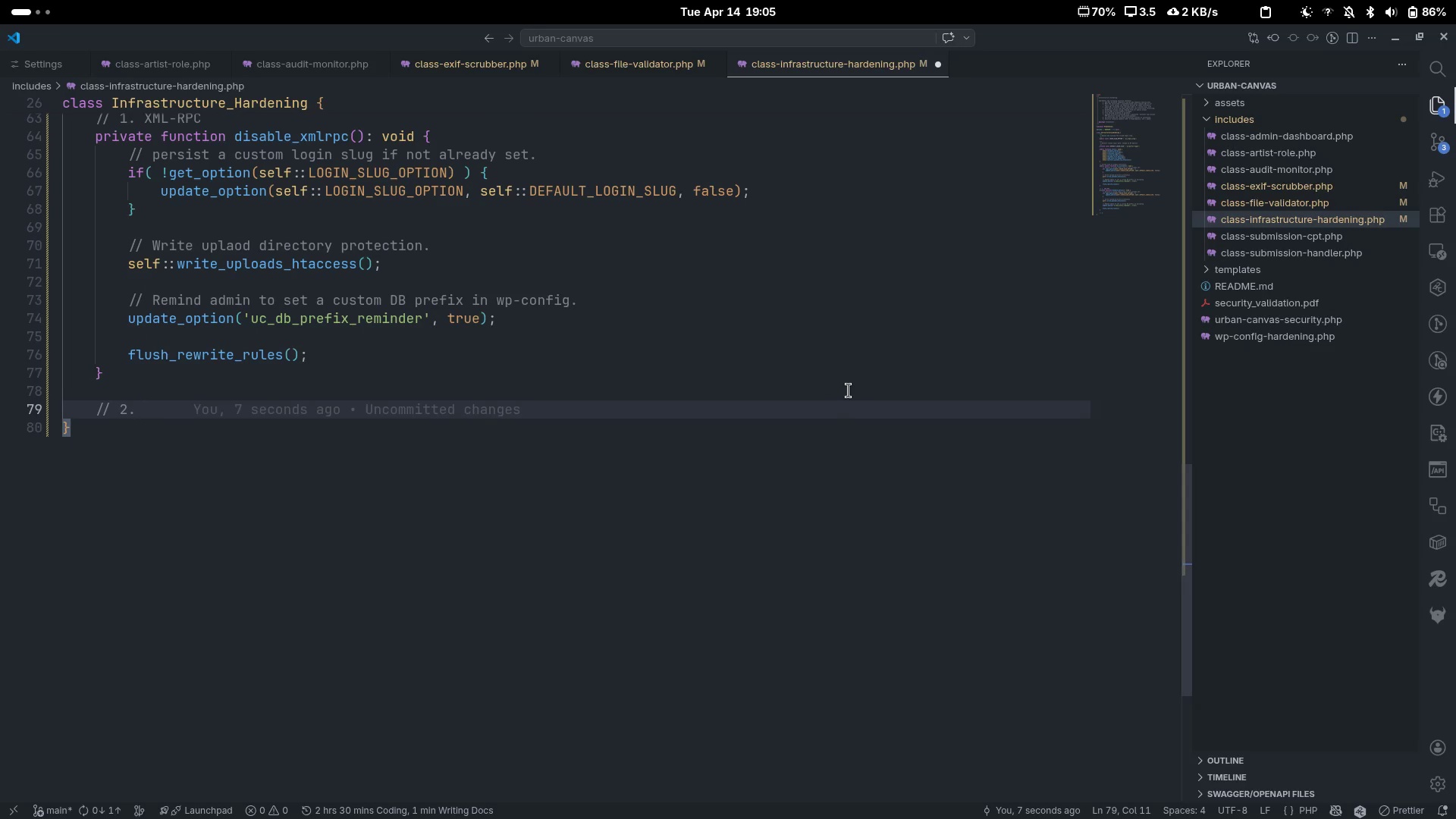 
left_click_drag(start_coordinate=[124, 146], to_coordinate=[367, 348])
 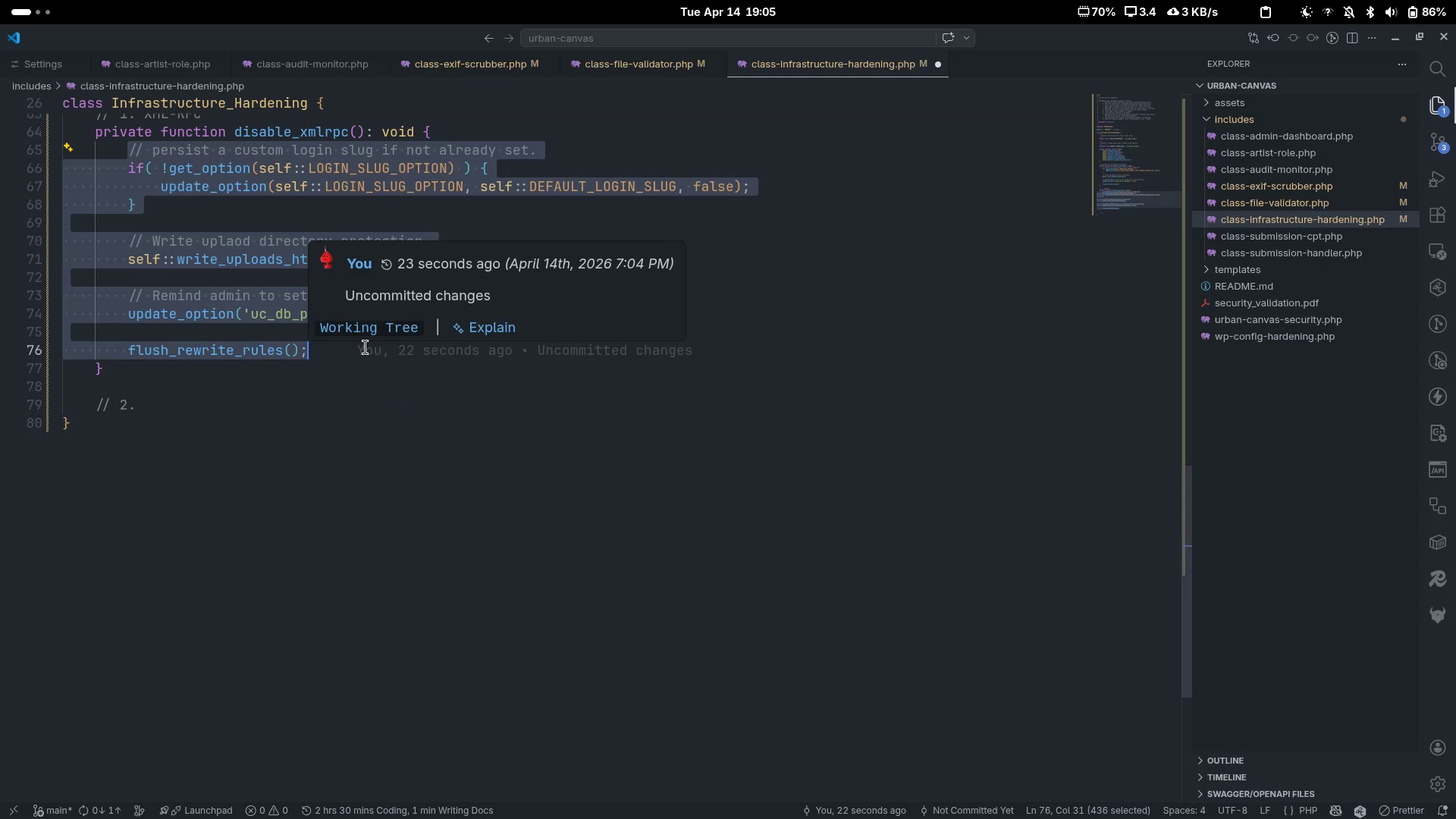 
key(Backspace)
 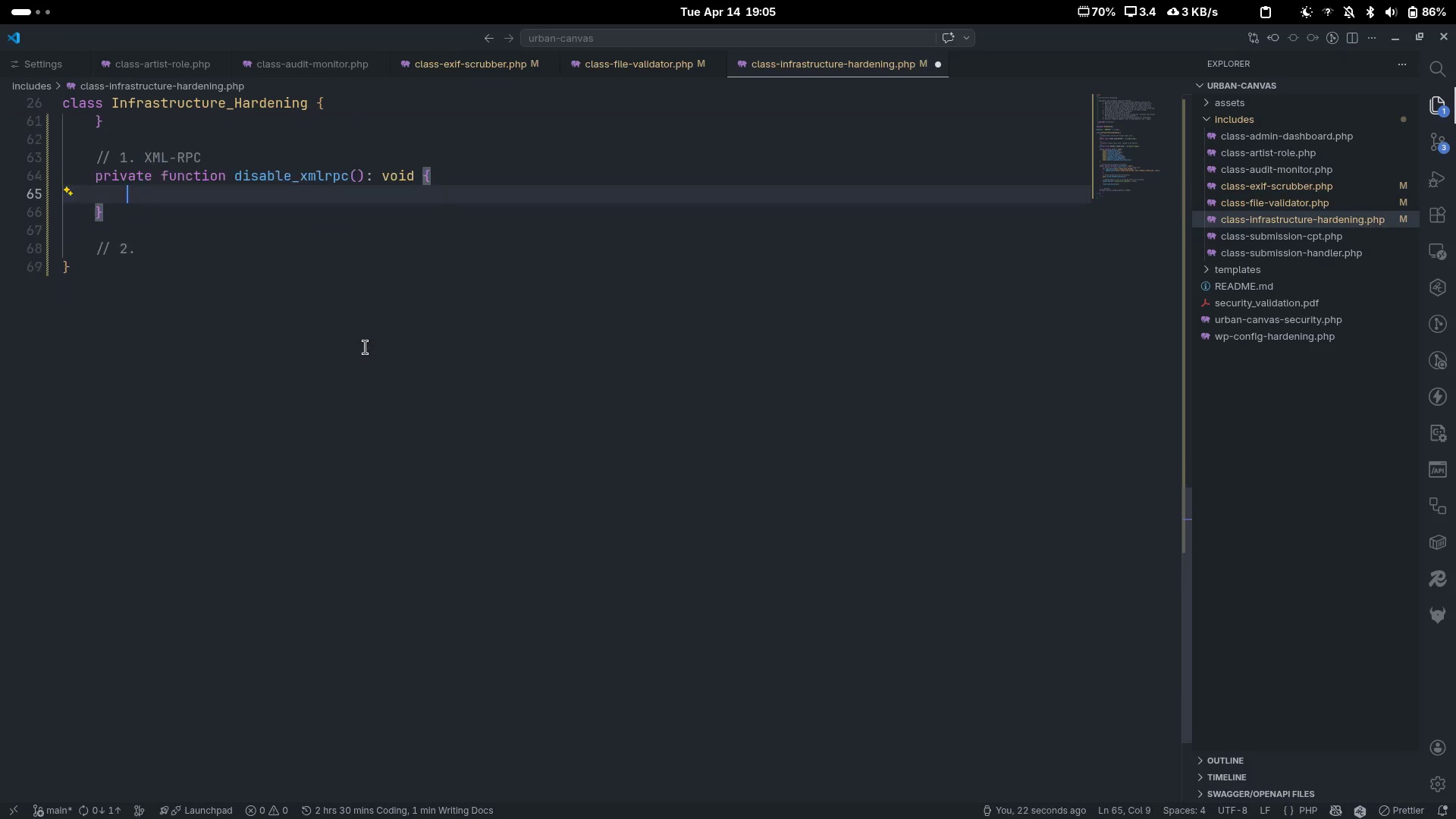 
key(Control+Slash)
 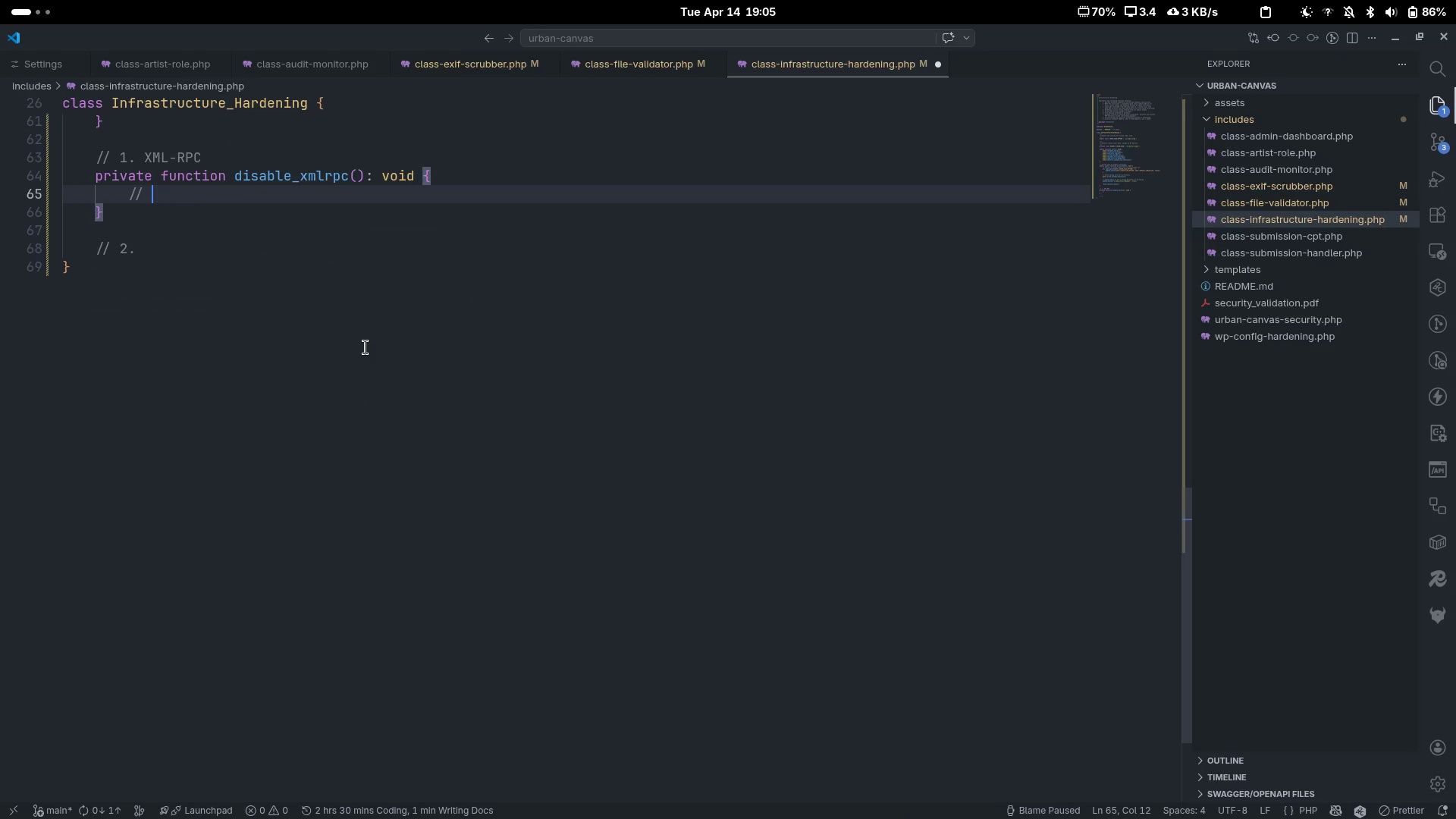 
type(Disable all cm)
key(Backspace)
key(Backspace)
type(xmp)
key(Backspace)
type(l-)
 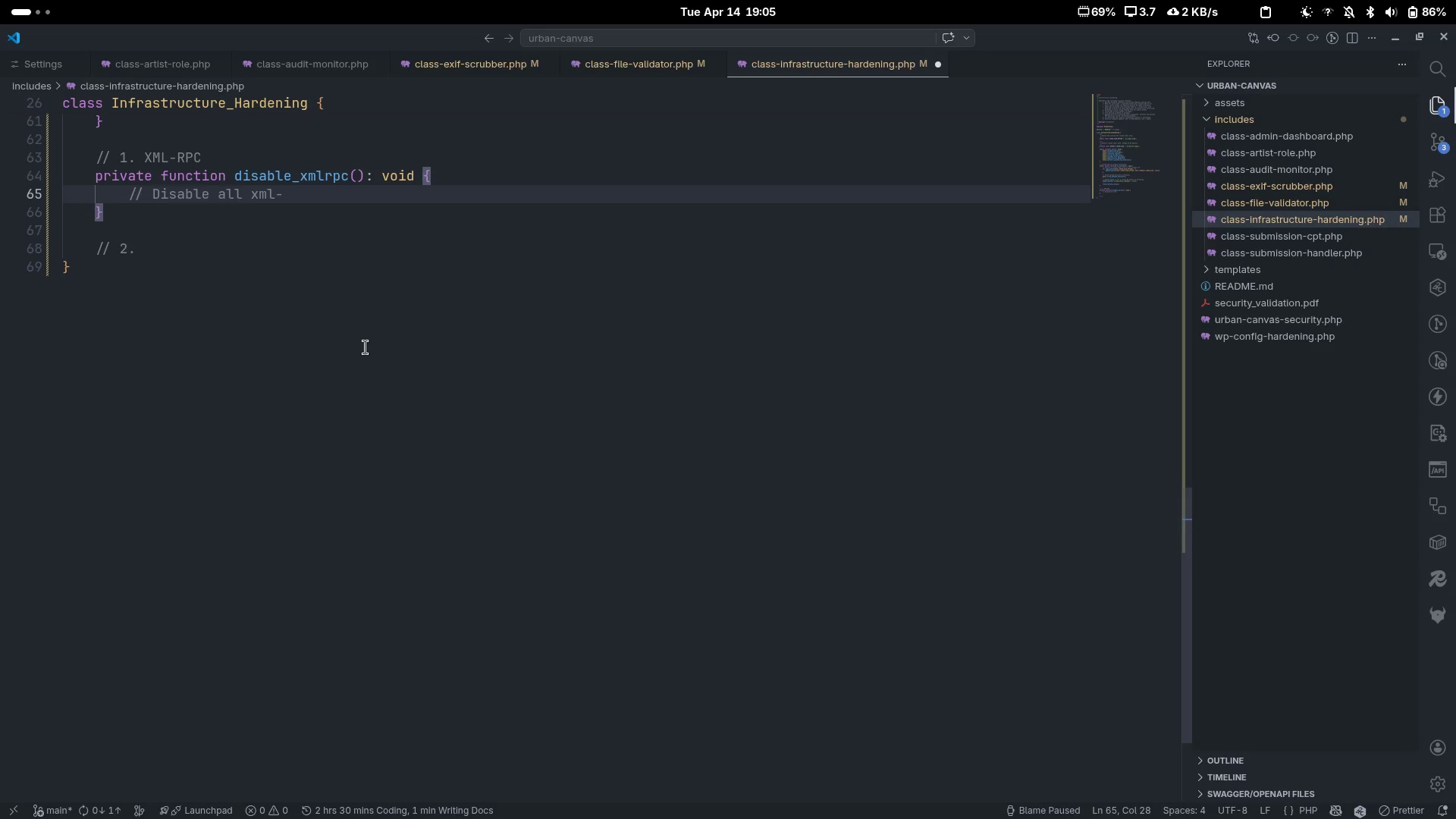 
key(Control+Backspace)
 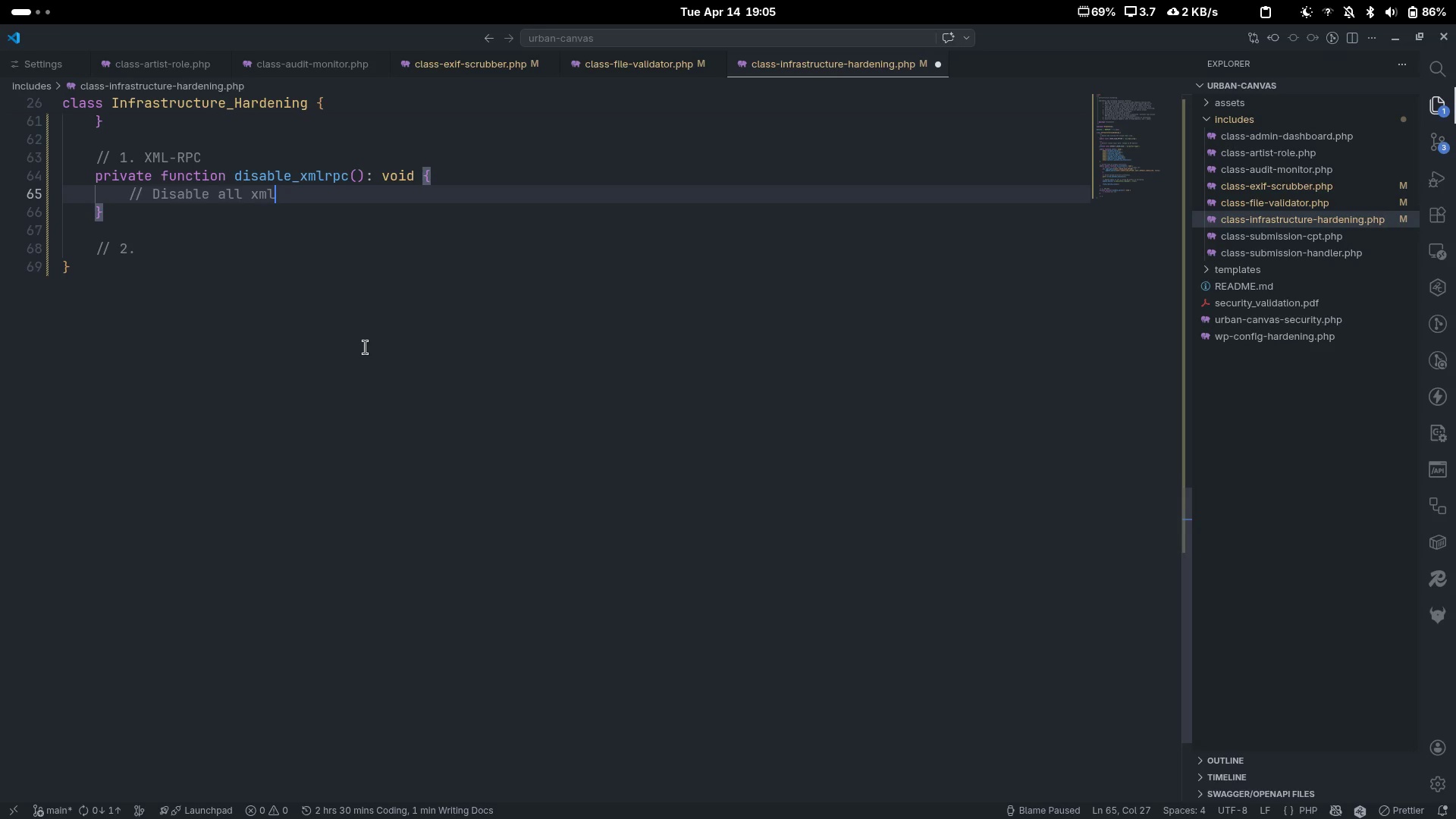 
key(Control+Backspace)
 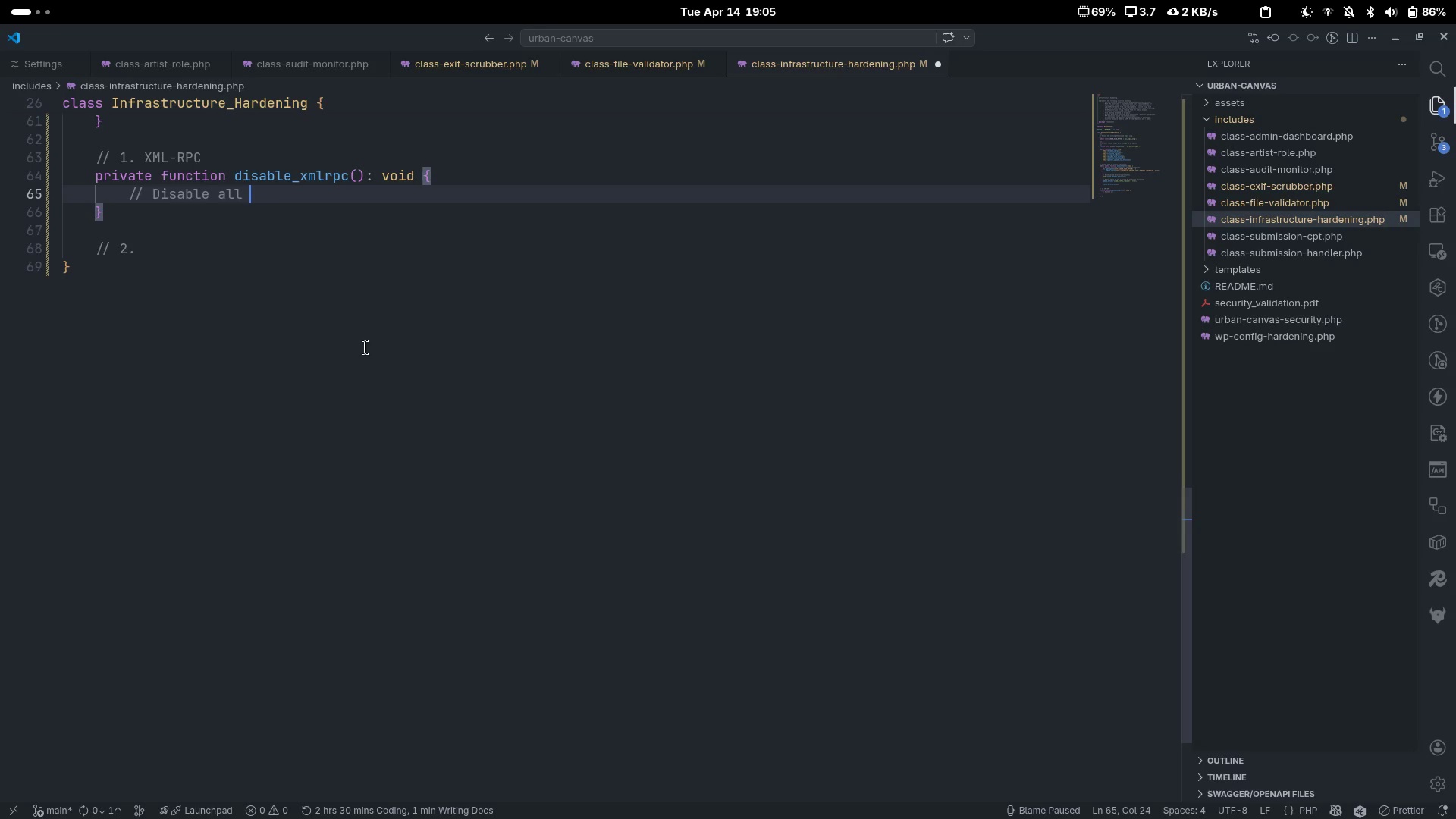 
type(CM)
key(Backspace)
key(Backspace)
type(M)
key(Backspace)
type(M)
key(Backspace)
type(ZM)
key(Backspace)
key(Backspace)
type(XML-RPC)
key(Tab)
key(Backspace)
key(Backspace)
type( methods.)
 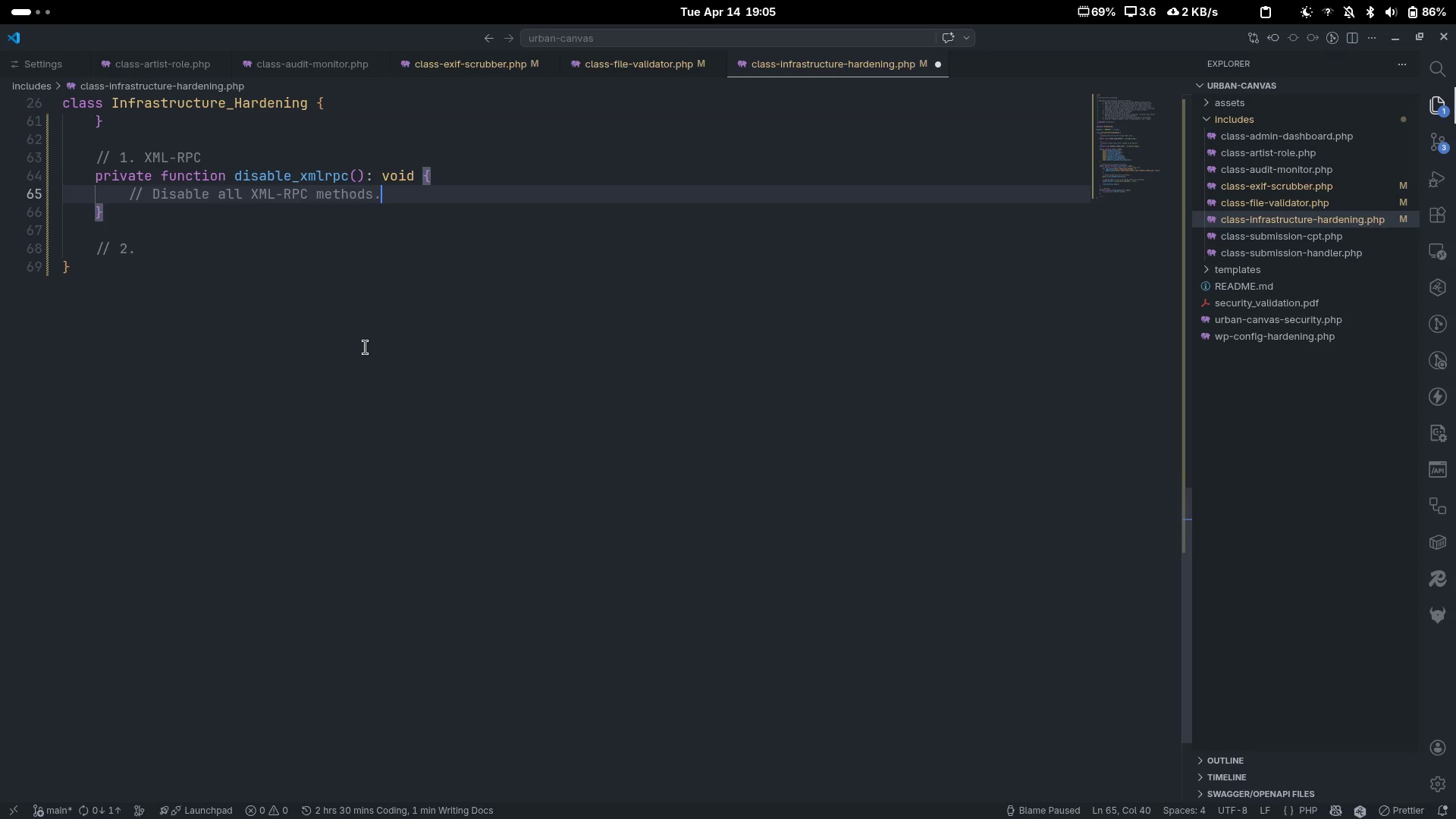 
key(Enter)
 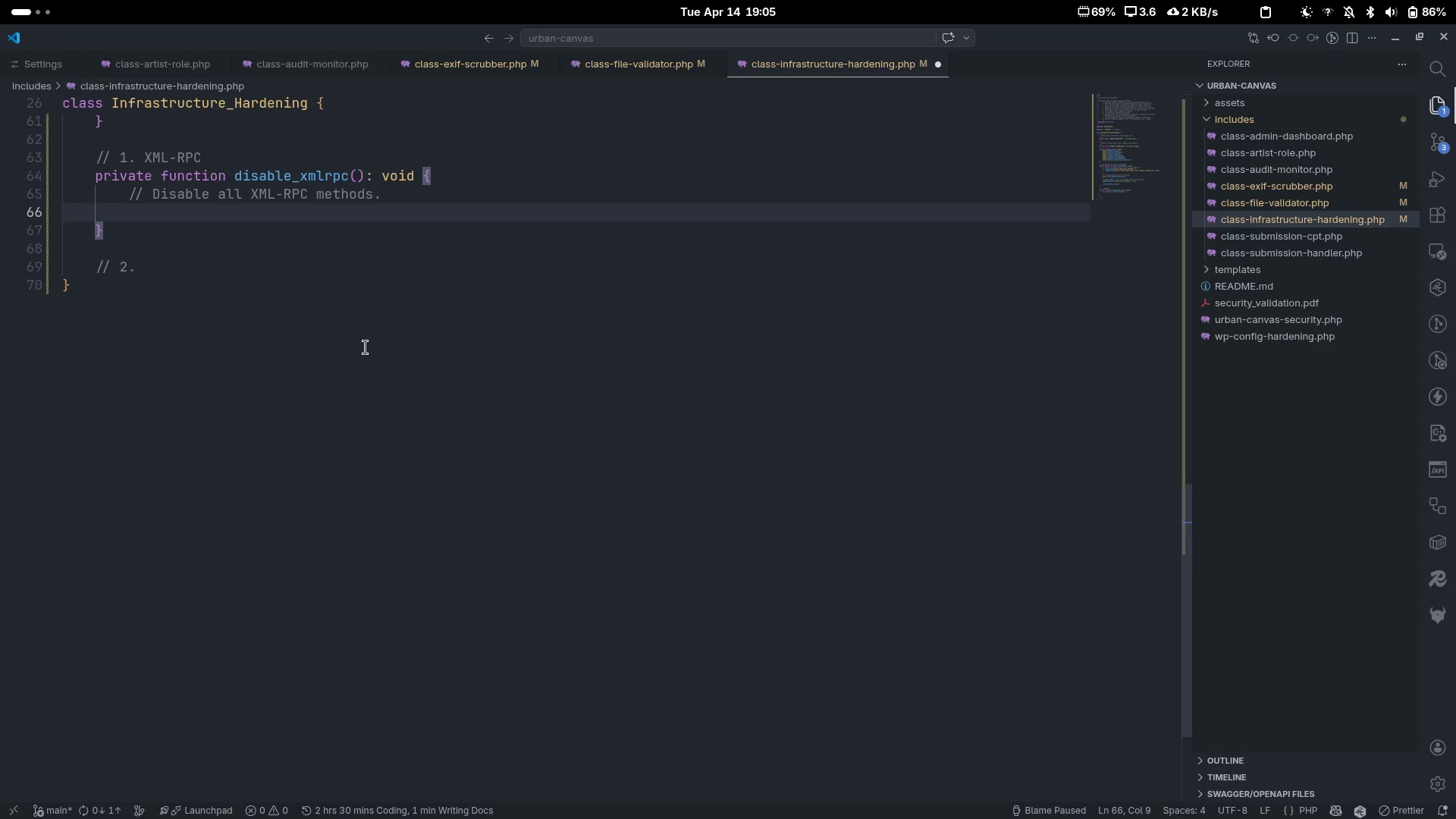 
type(add_filter('xml-)
key(Backspace)
type(rpc-)
key(Backspace)
type(_enal)
key(Backspace)
type(bled)
 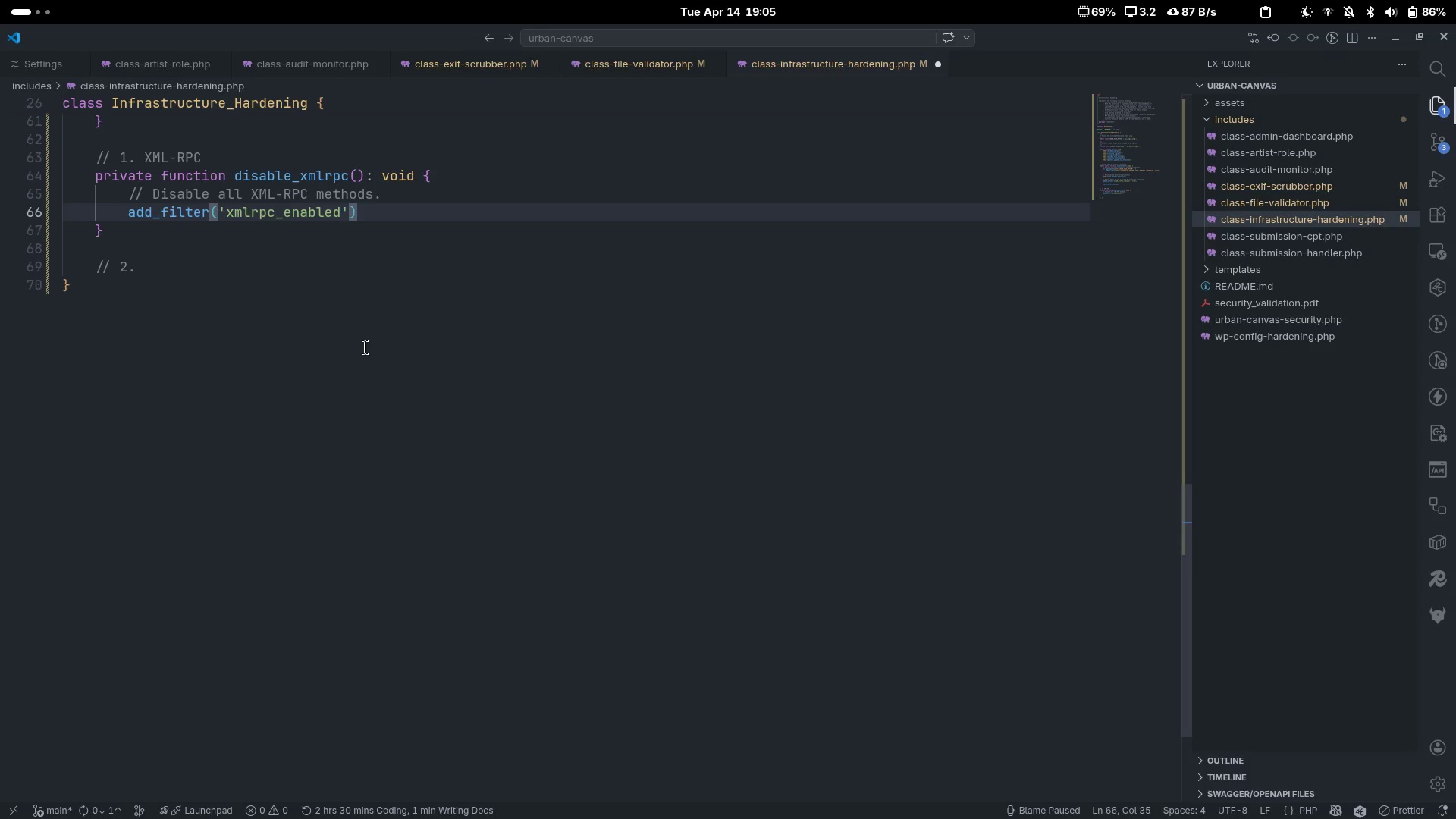 
 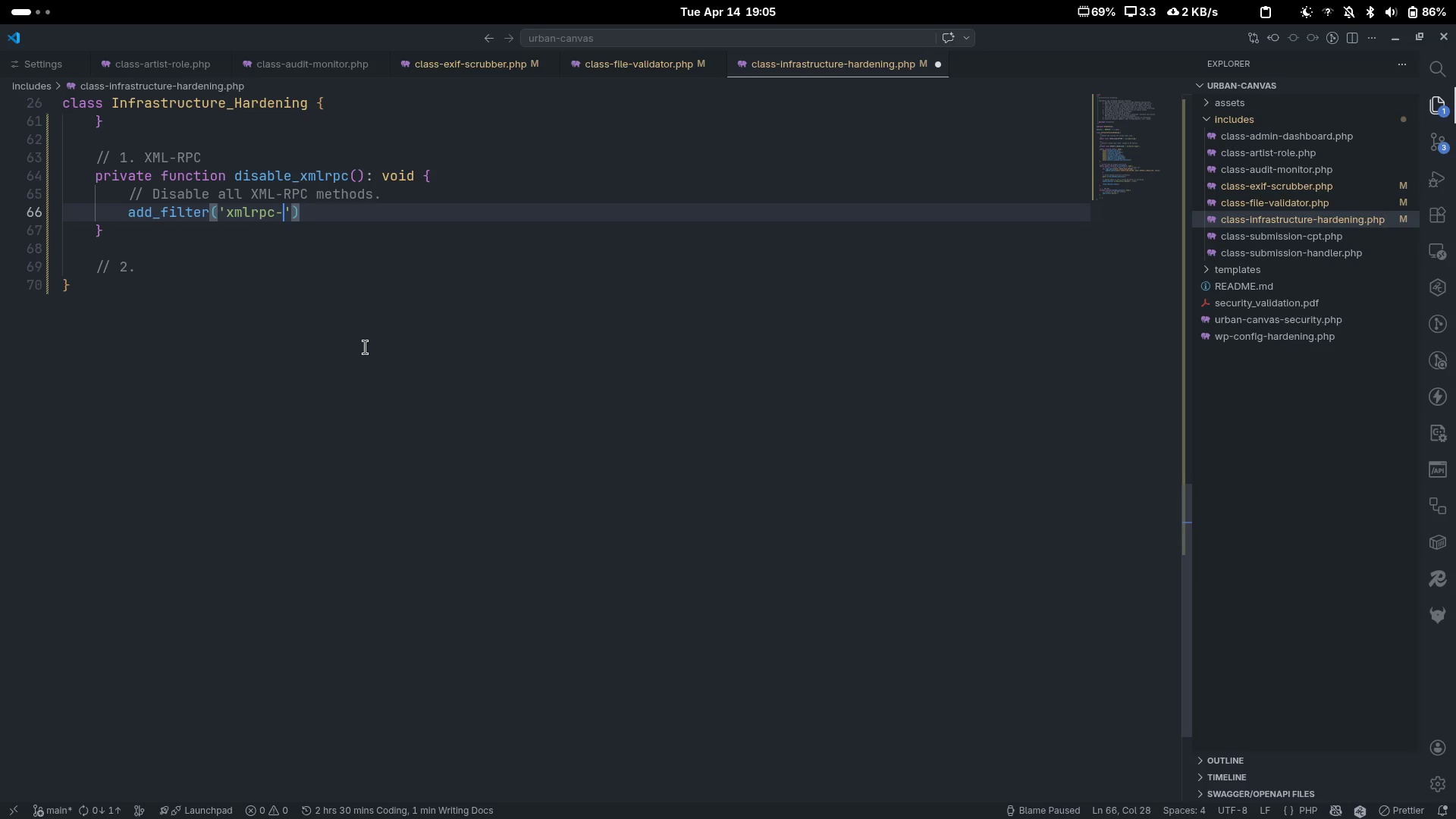 
key(ArrowRight)
 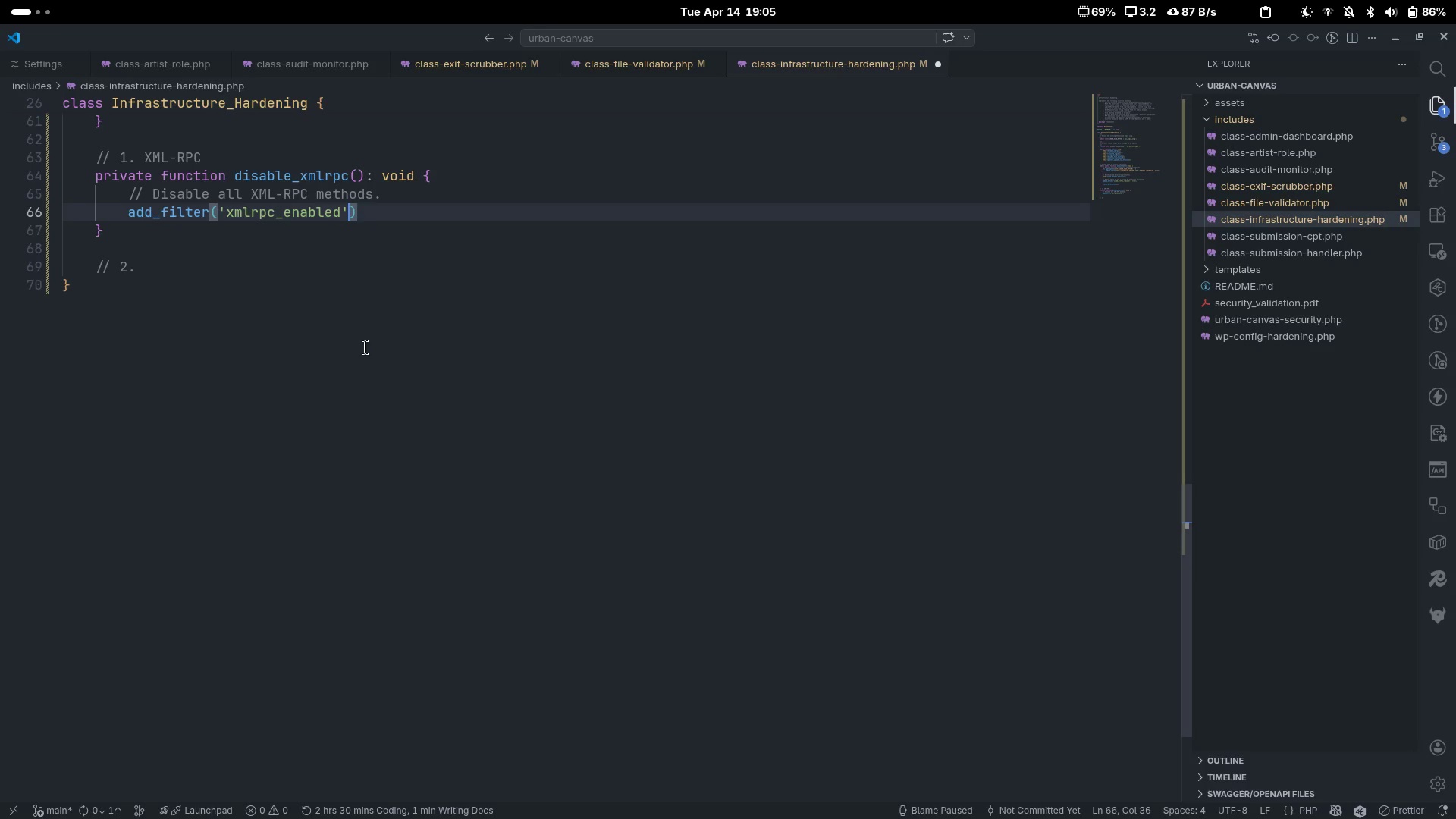 
type(m )
key(Backspace)
key(Backspace)
type(, '__return )
key(Backspace)
type(_false)
 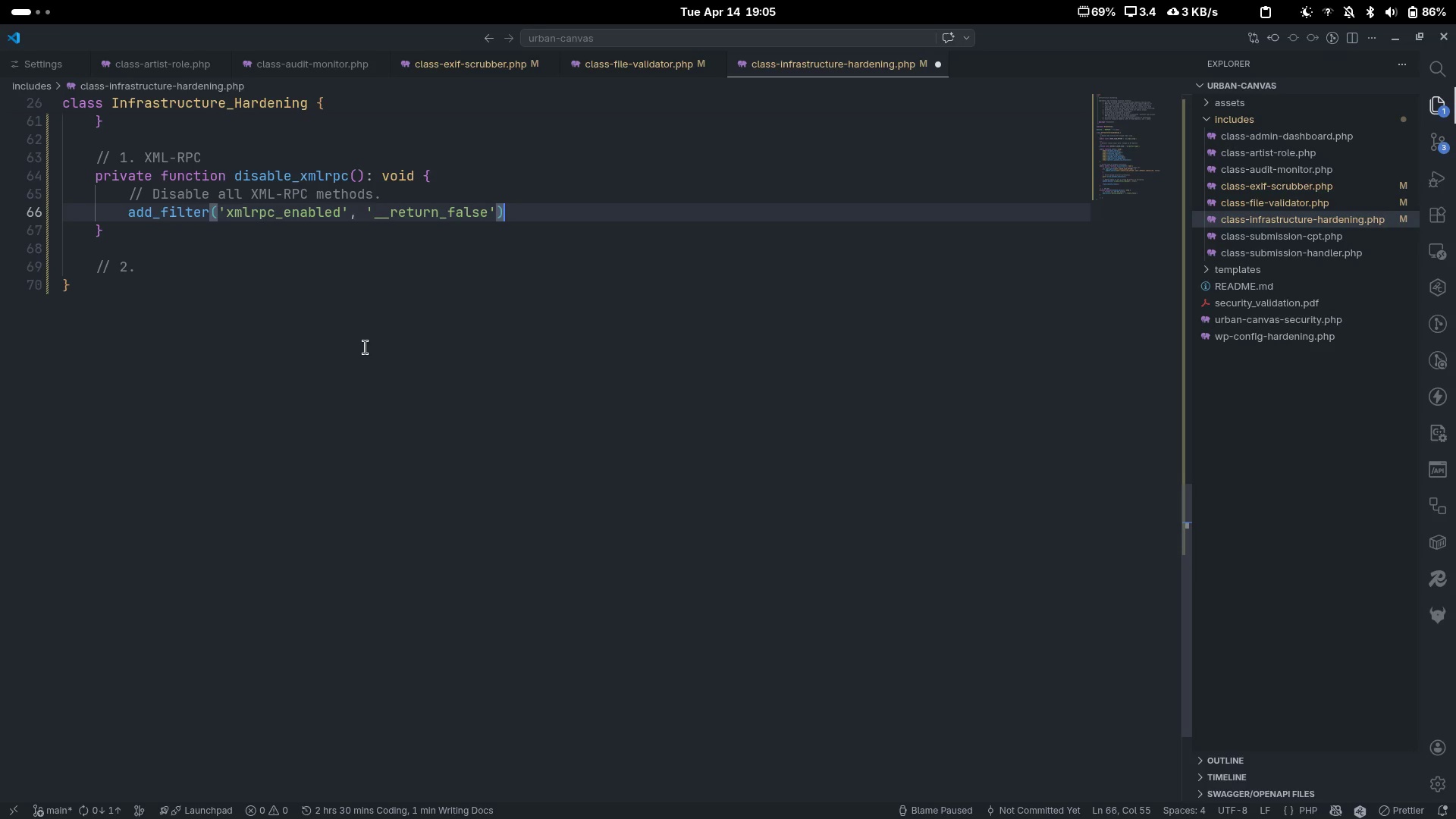 
 